 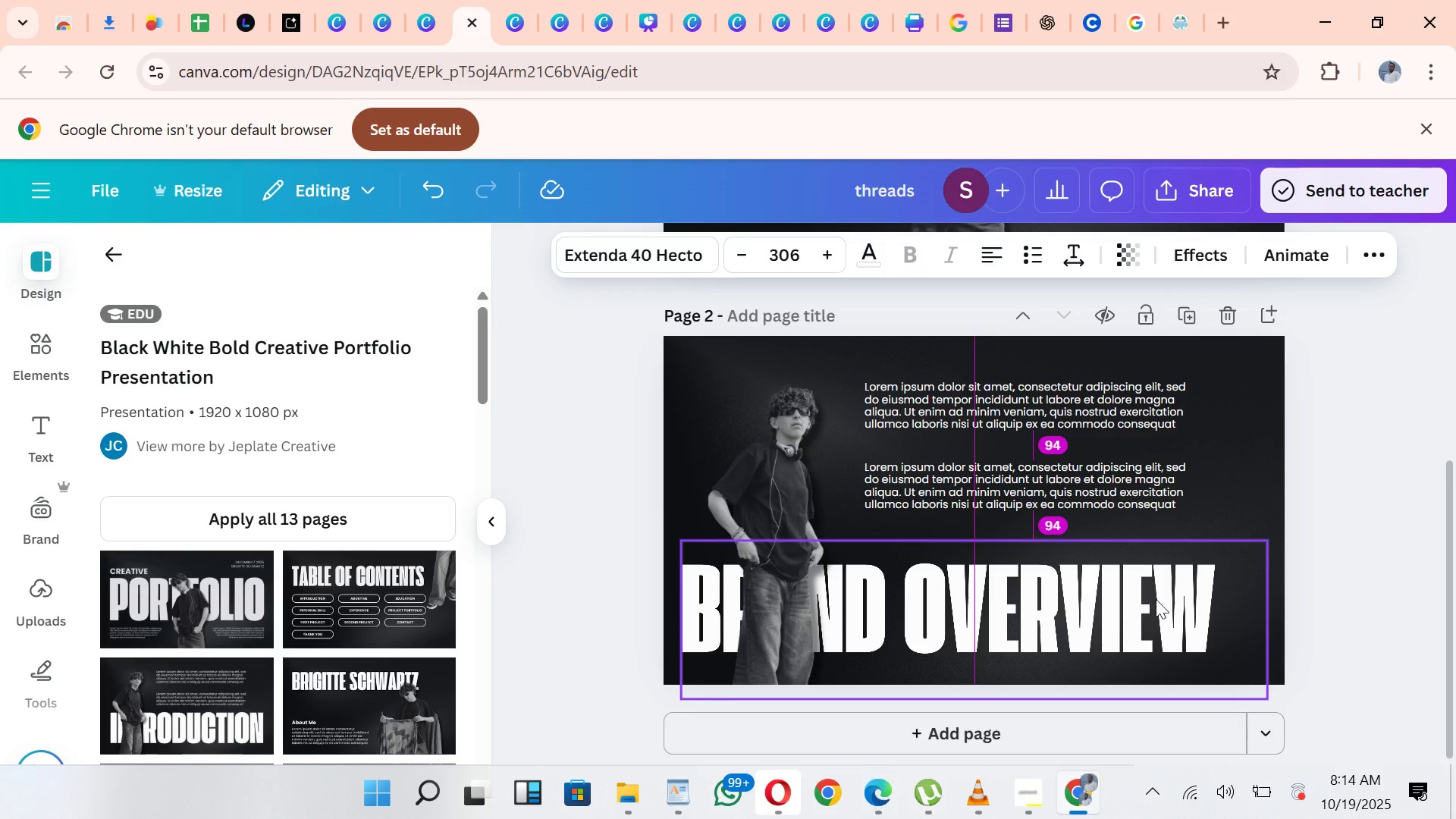 
left_click([1005, 495])
 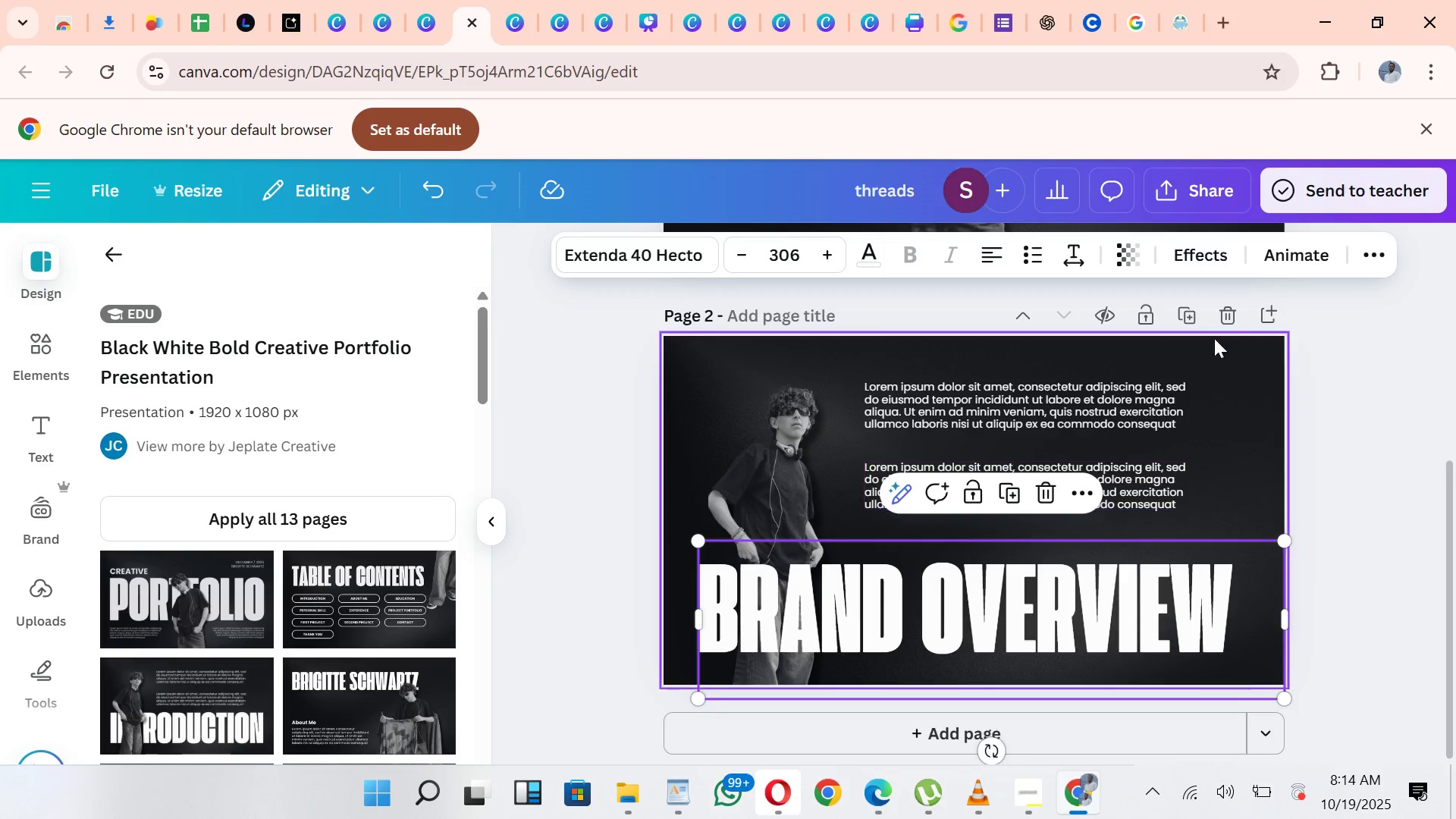 
left_click([1192, 249])
 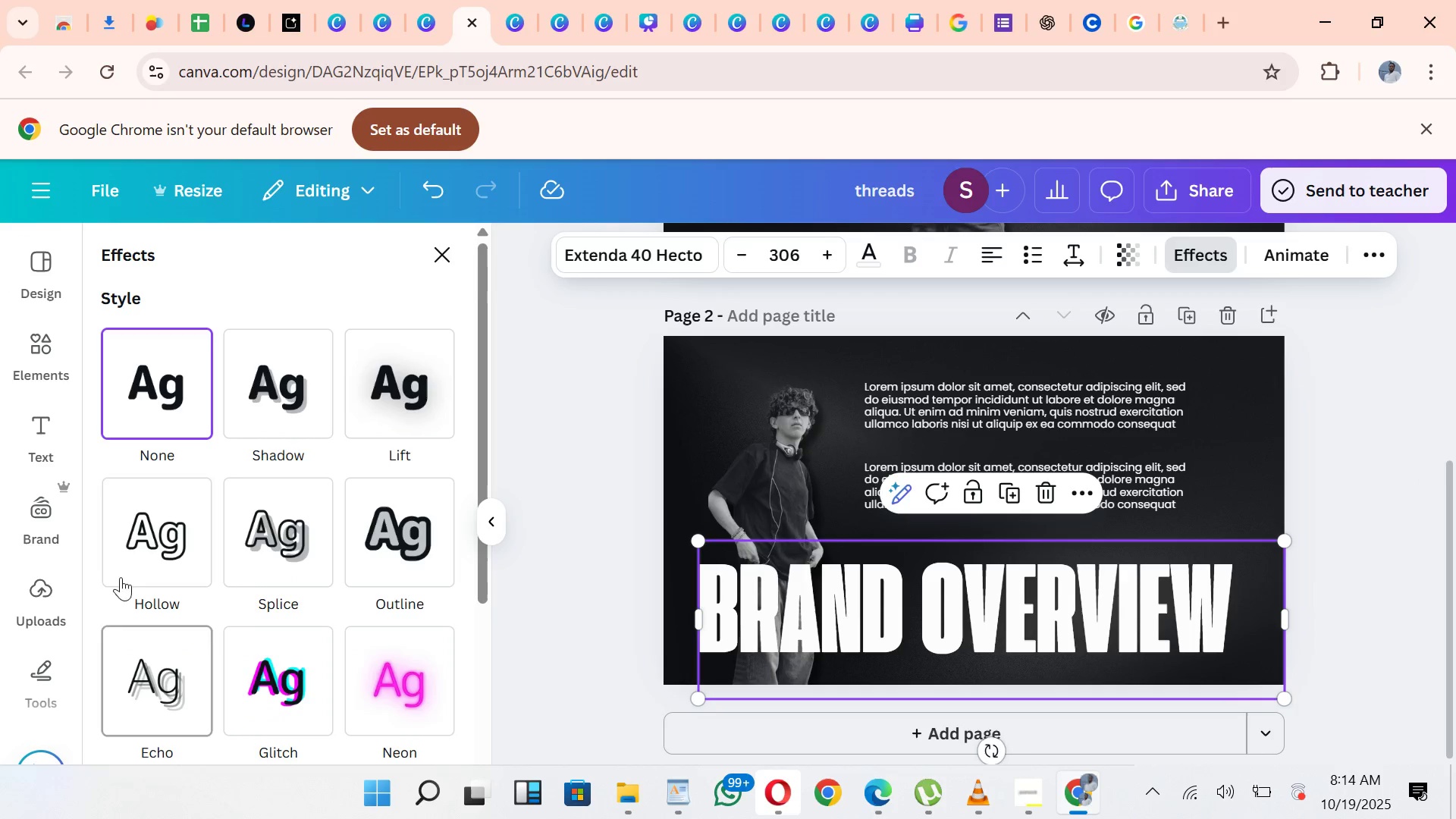 
left_click([155, 520])
 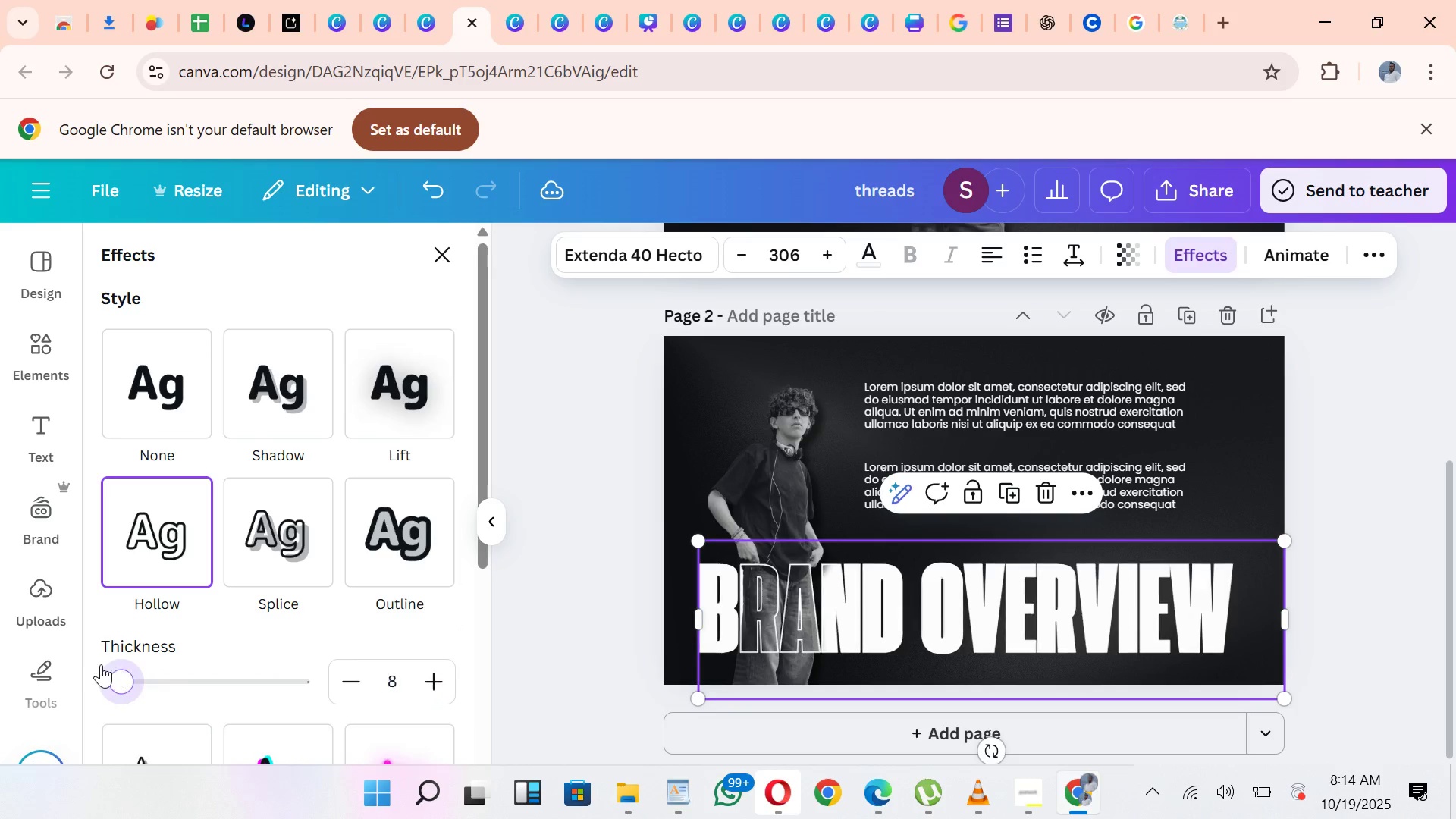 
wait(8.91)
 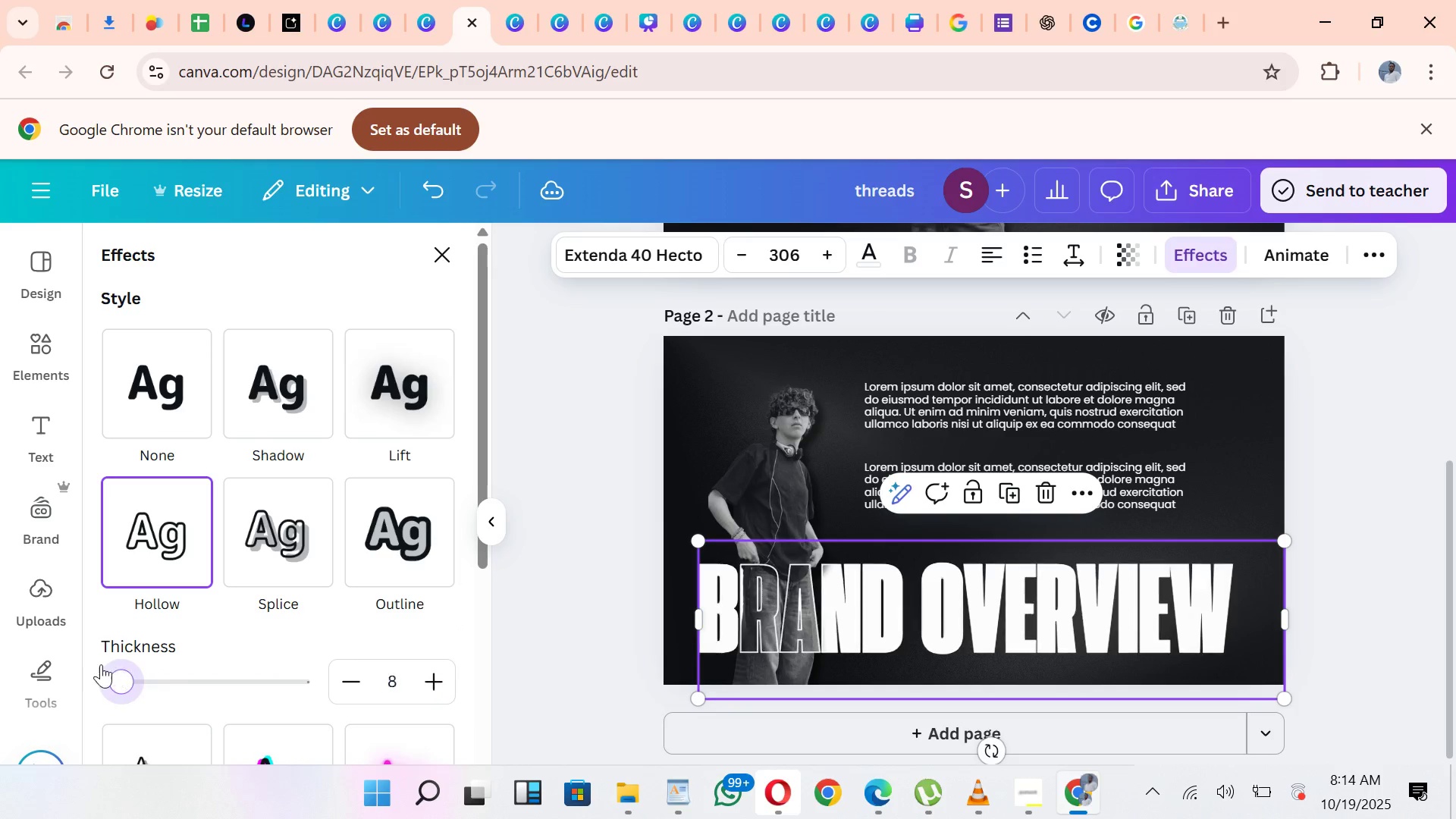 
left_click([1455, 501])
 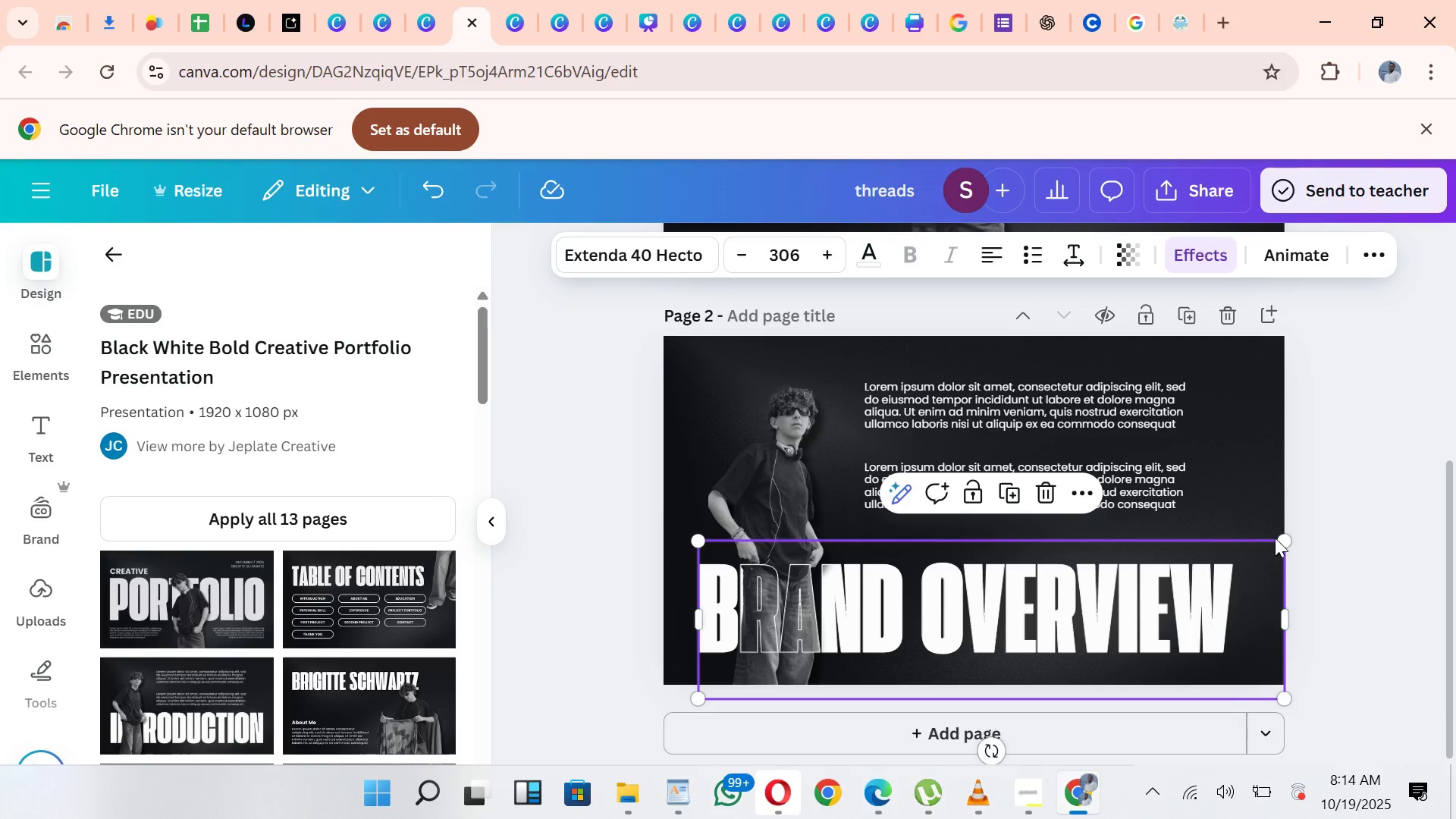 
left_click([1219, 455])
 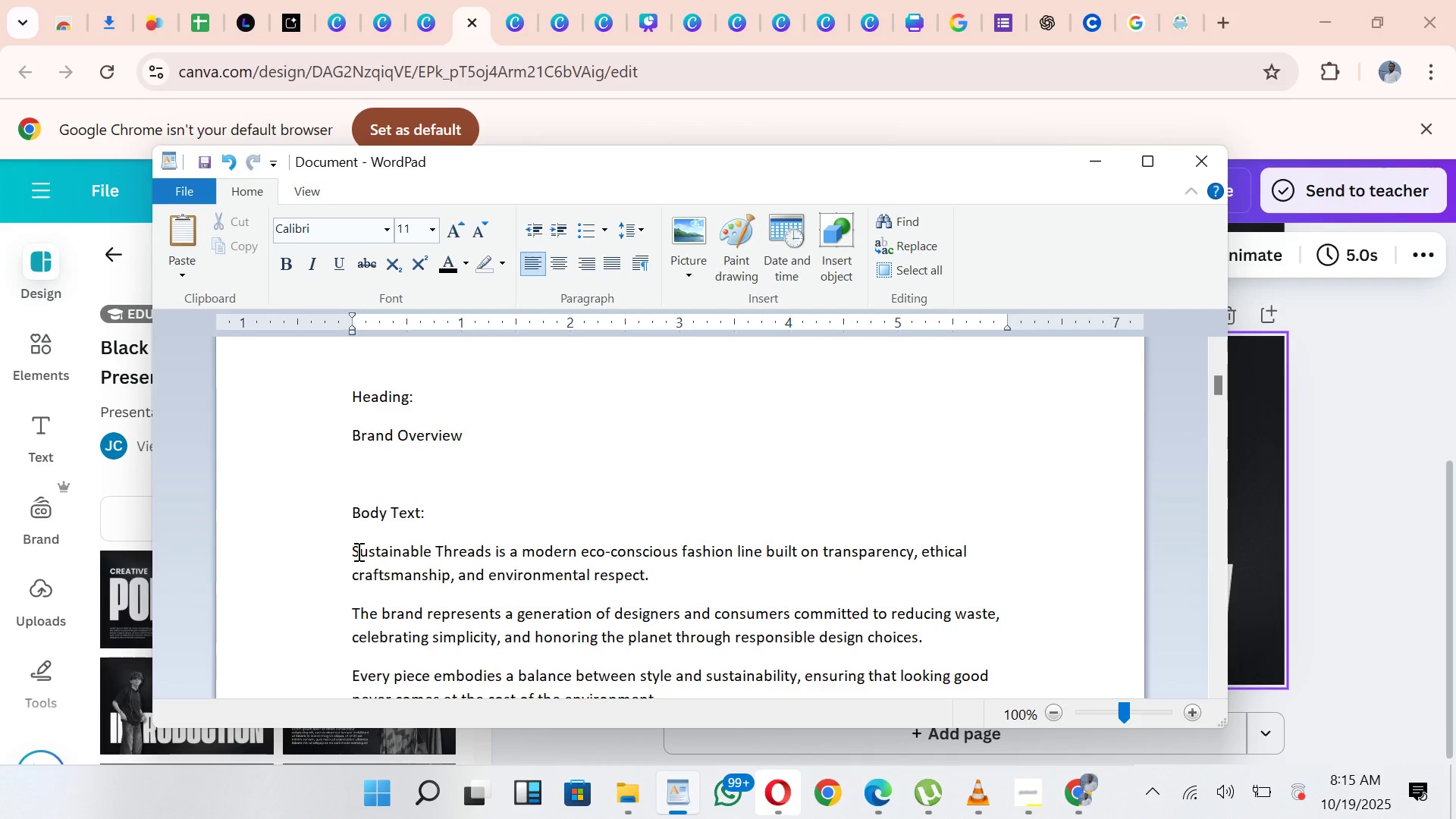 
wait(25.84)
 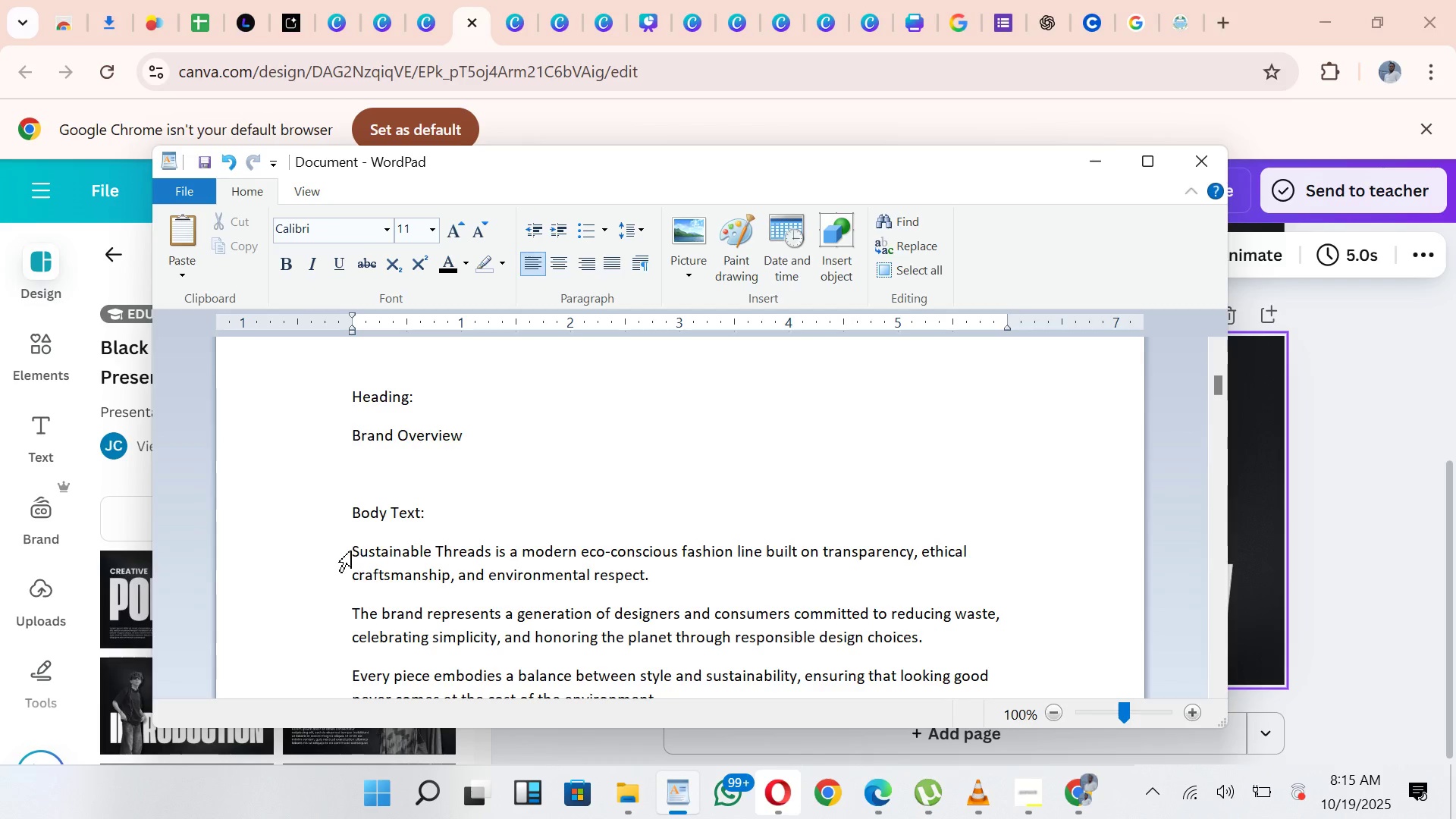 
key(Control+C)
 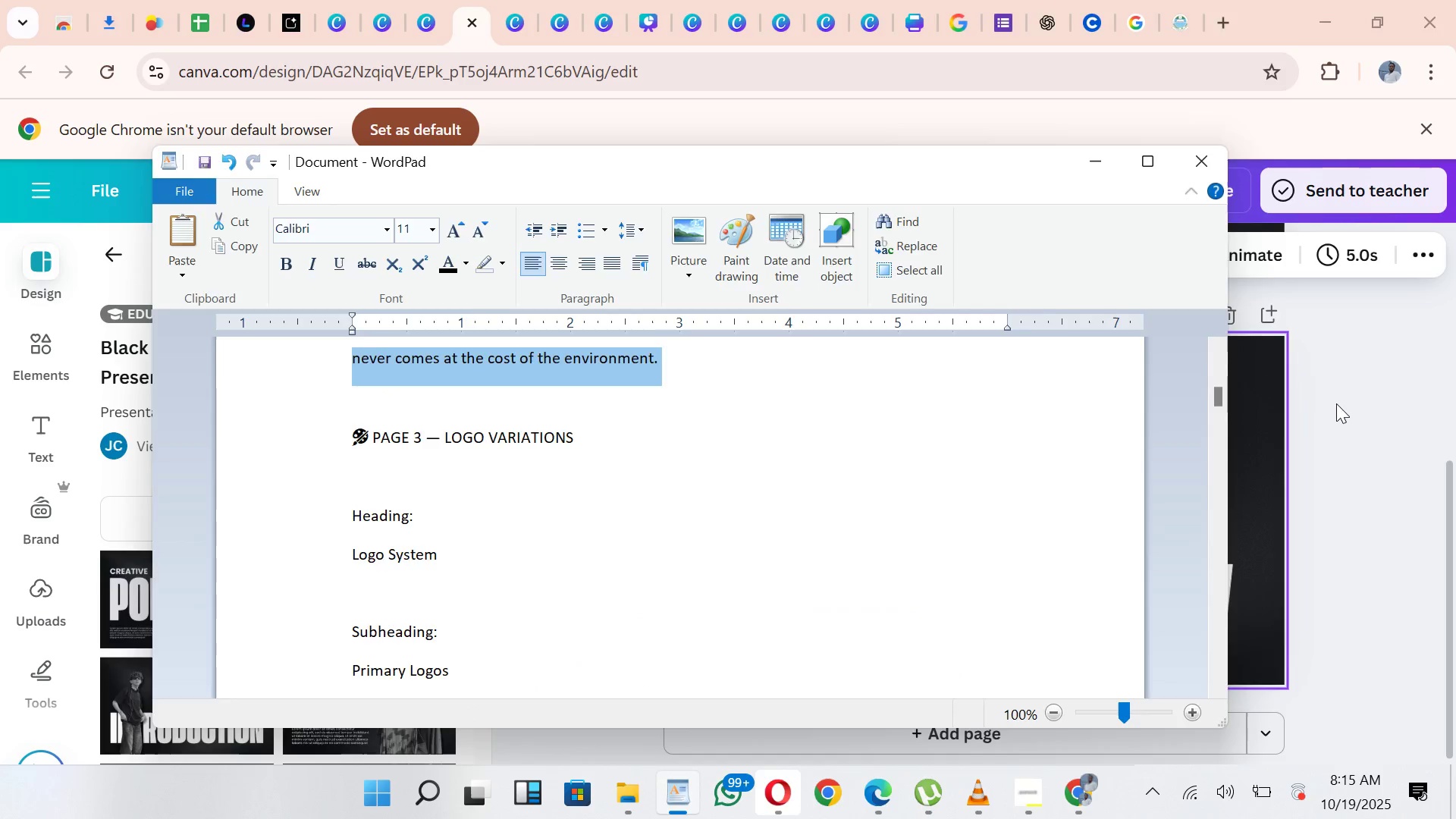 
left_click([1330, 417])
 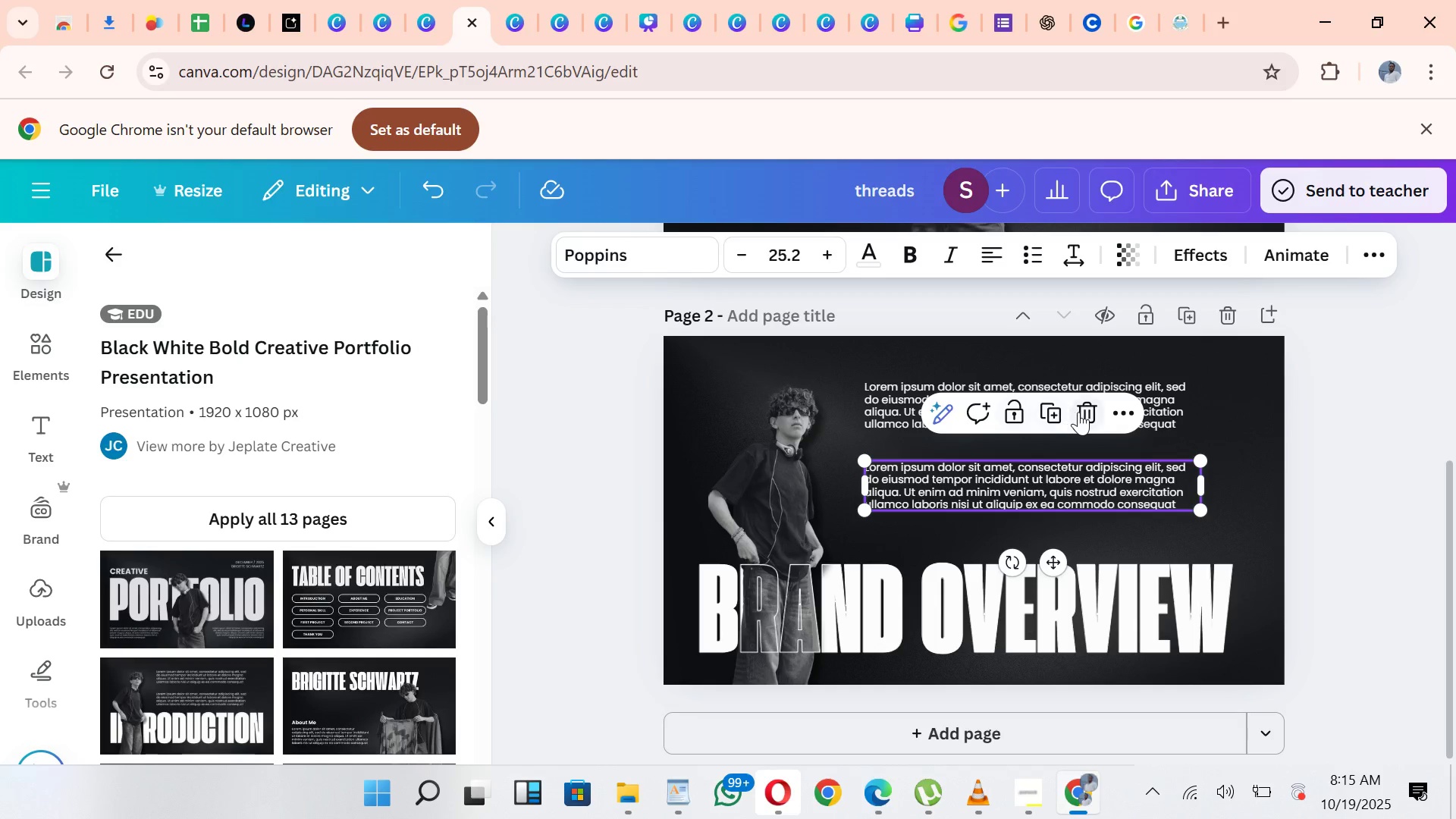 
double_click([1013, 412])
 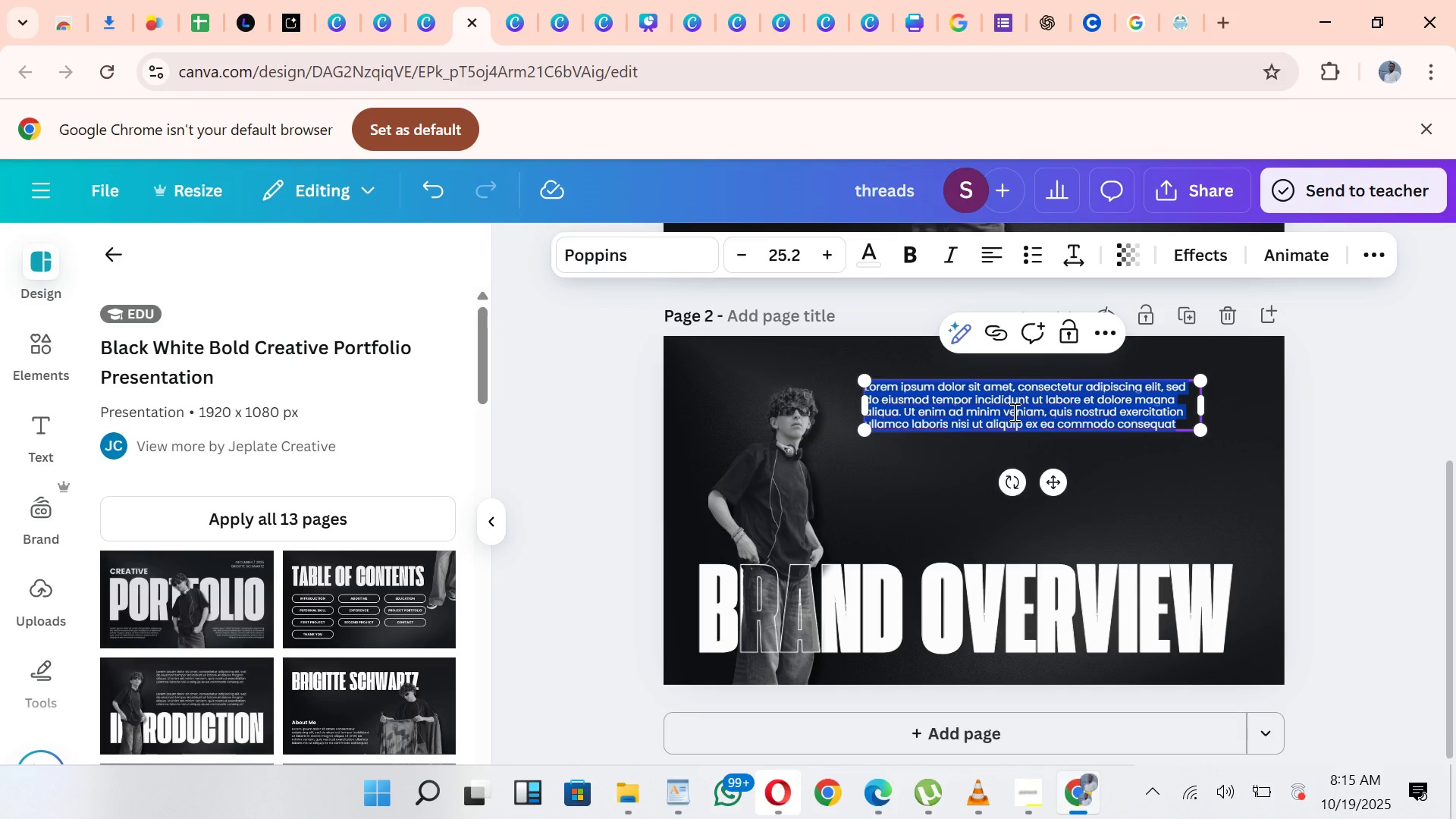 
key(Control+V)
 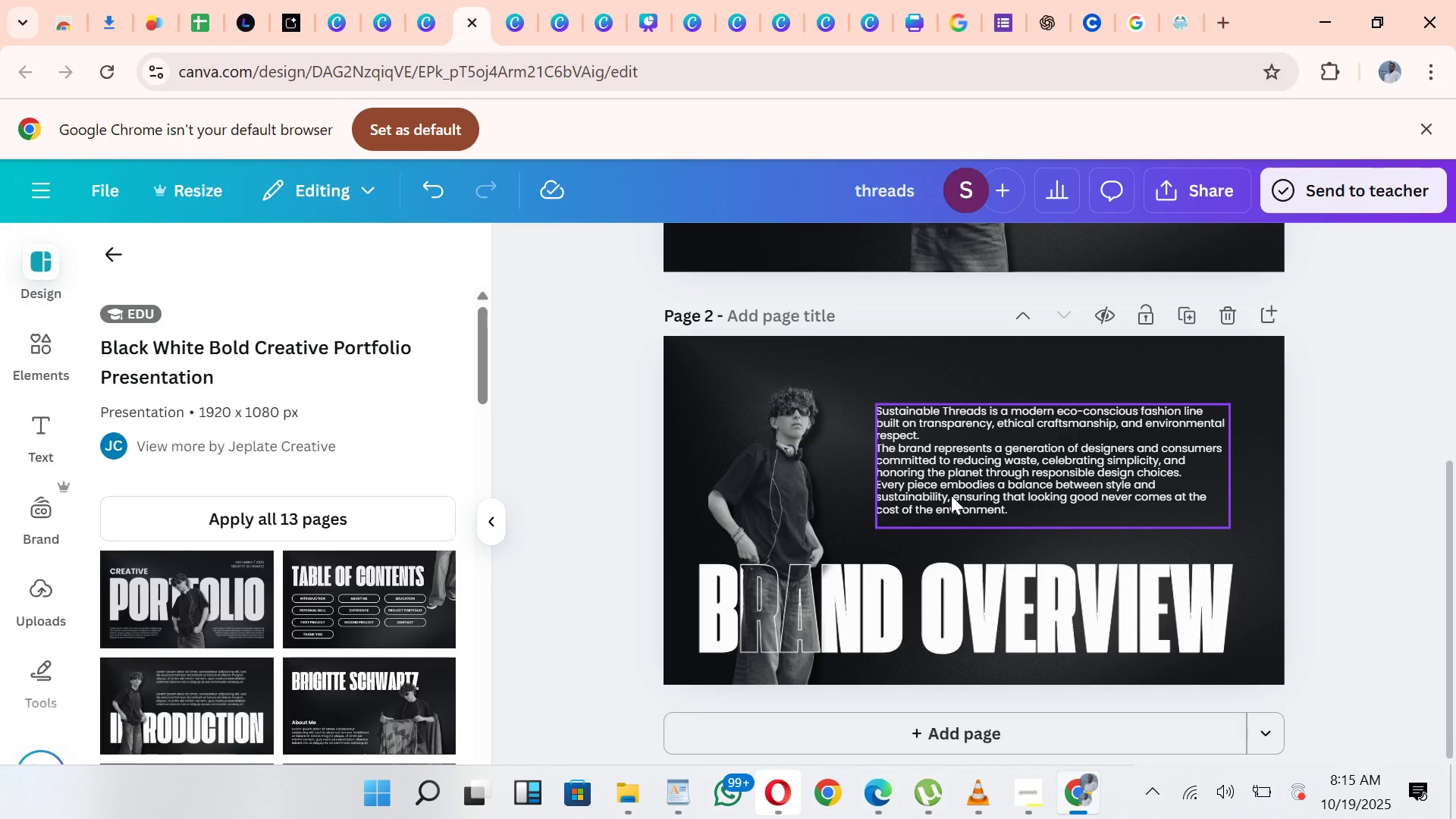 
wait(37.48)
 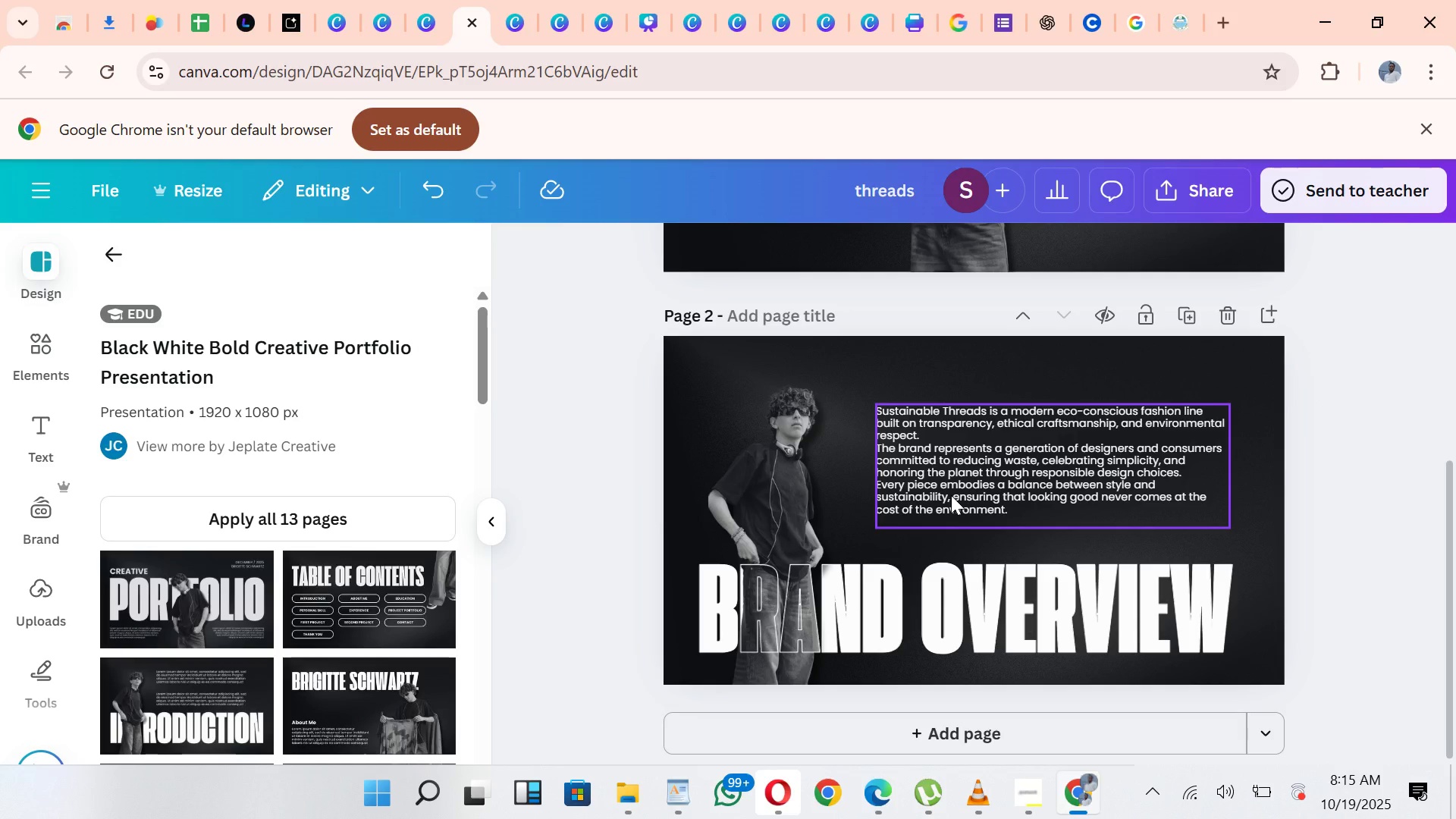 
left_click([683, 789])
 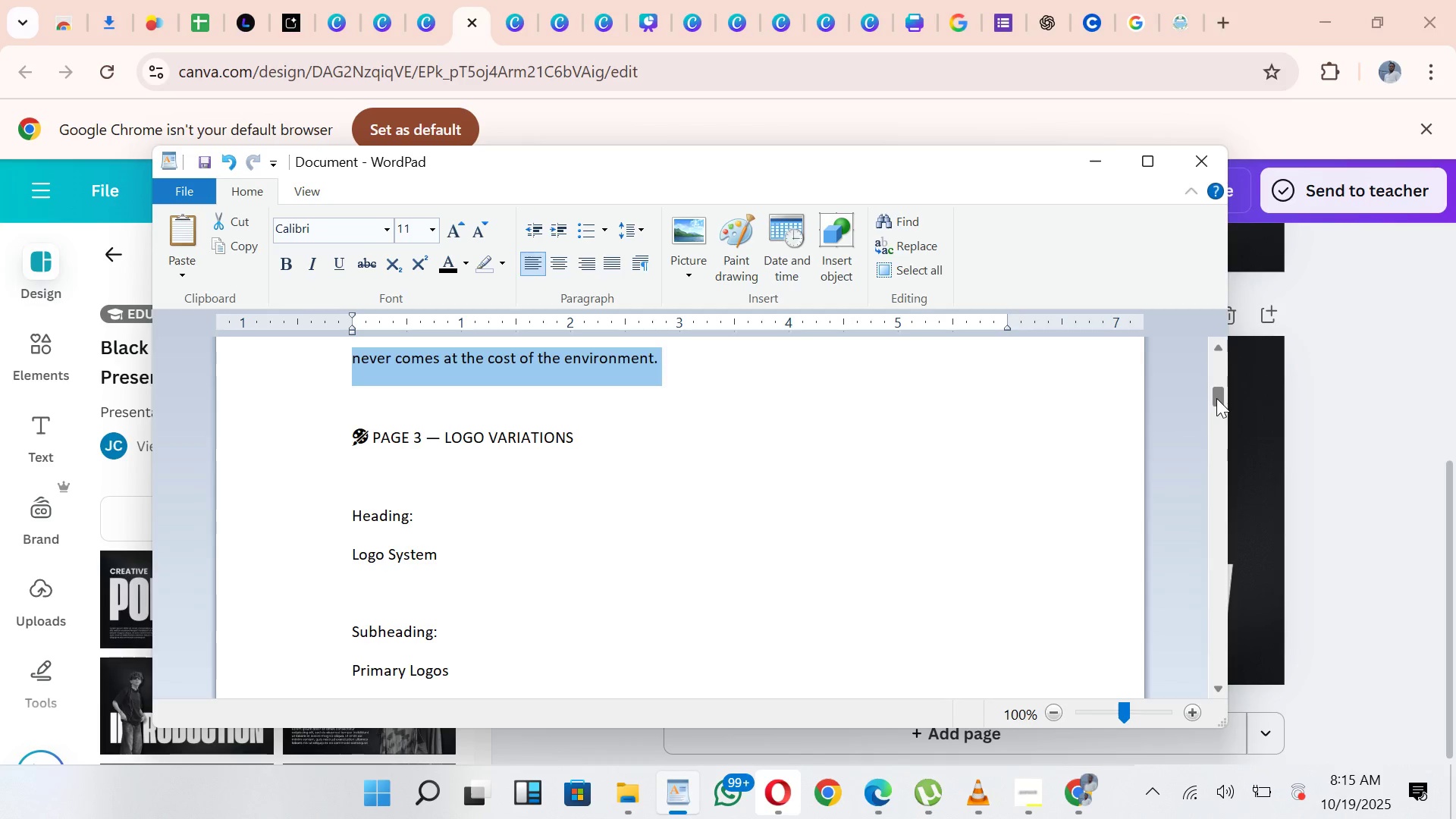 
left_click([1216, 398])
 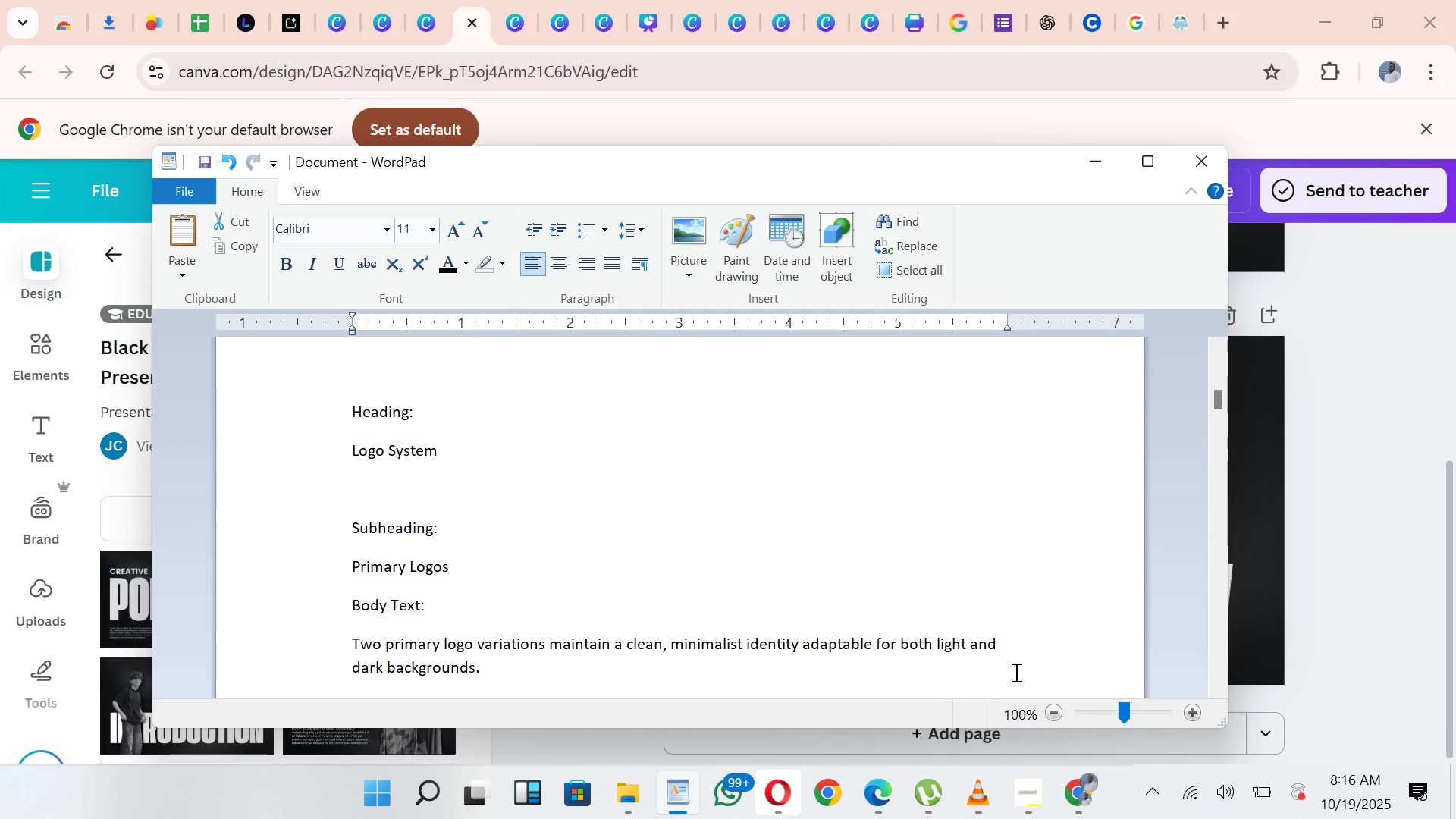 
wait(12.86)
 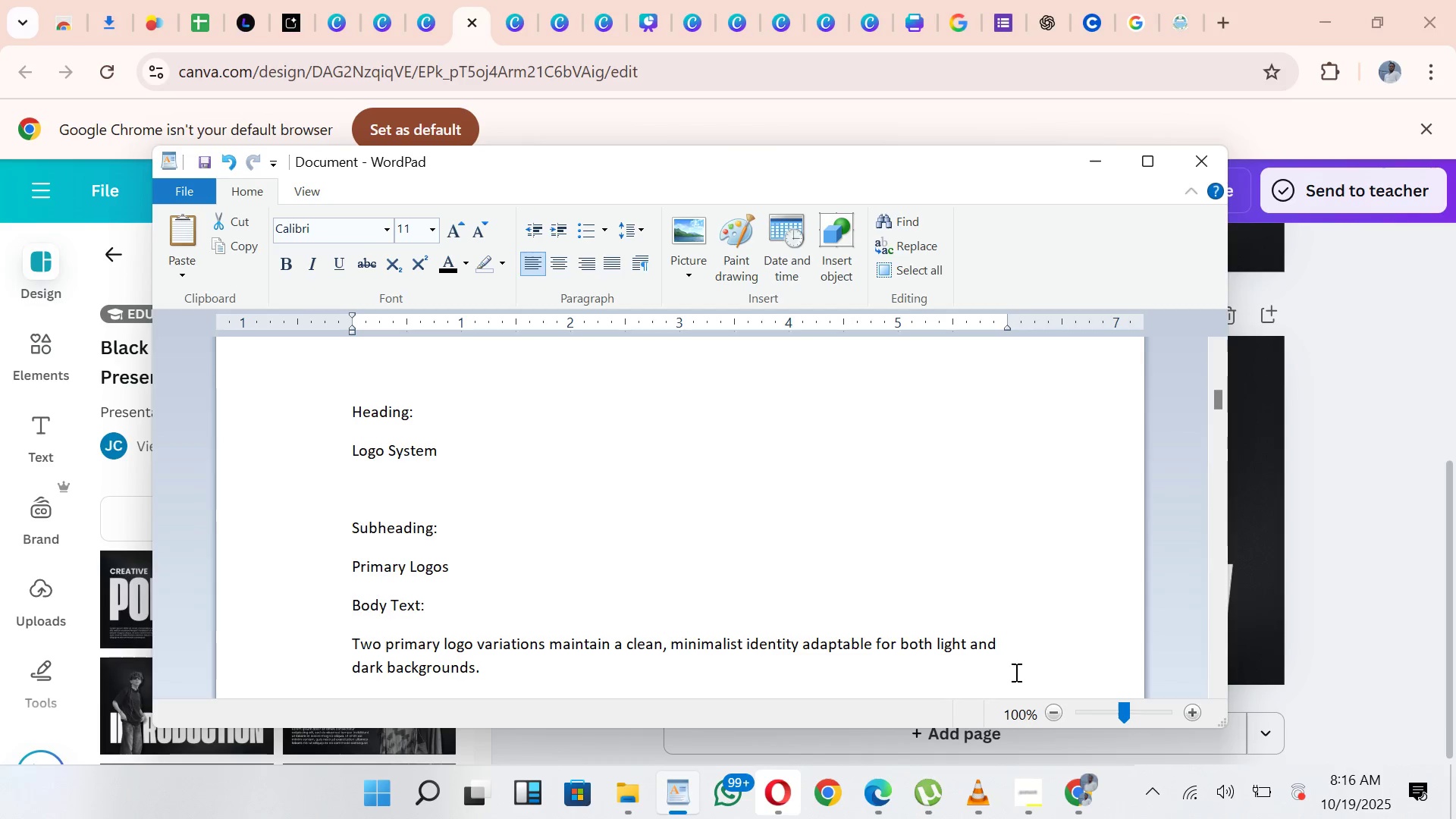 
mouse_move([1224, 394])
 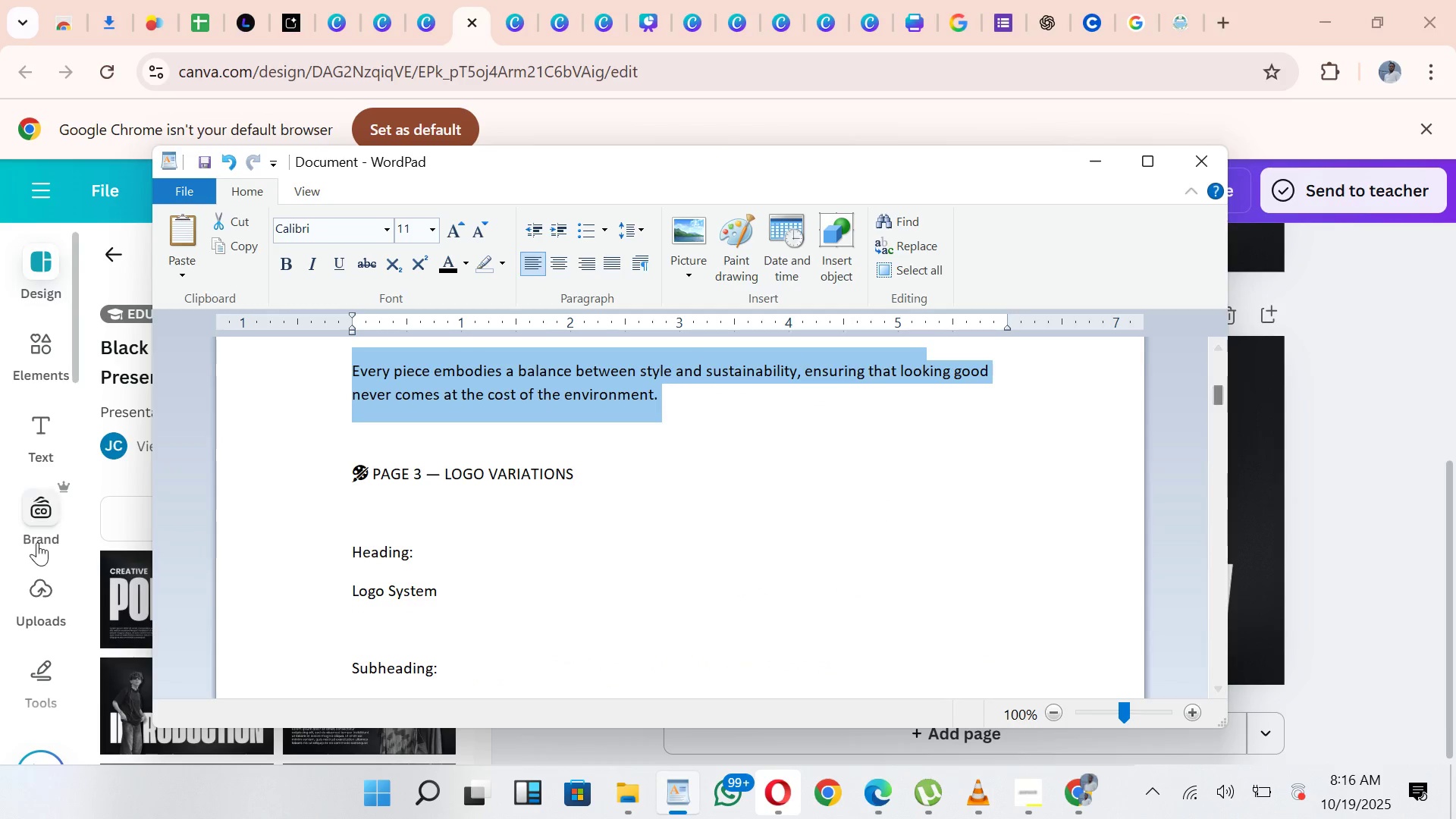 
wait(46.43)
 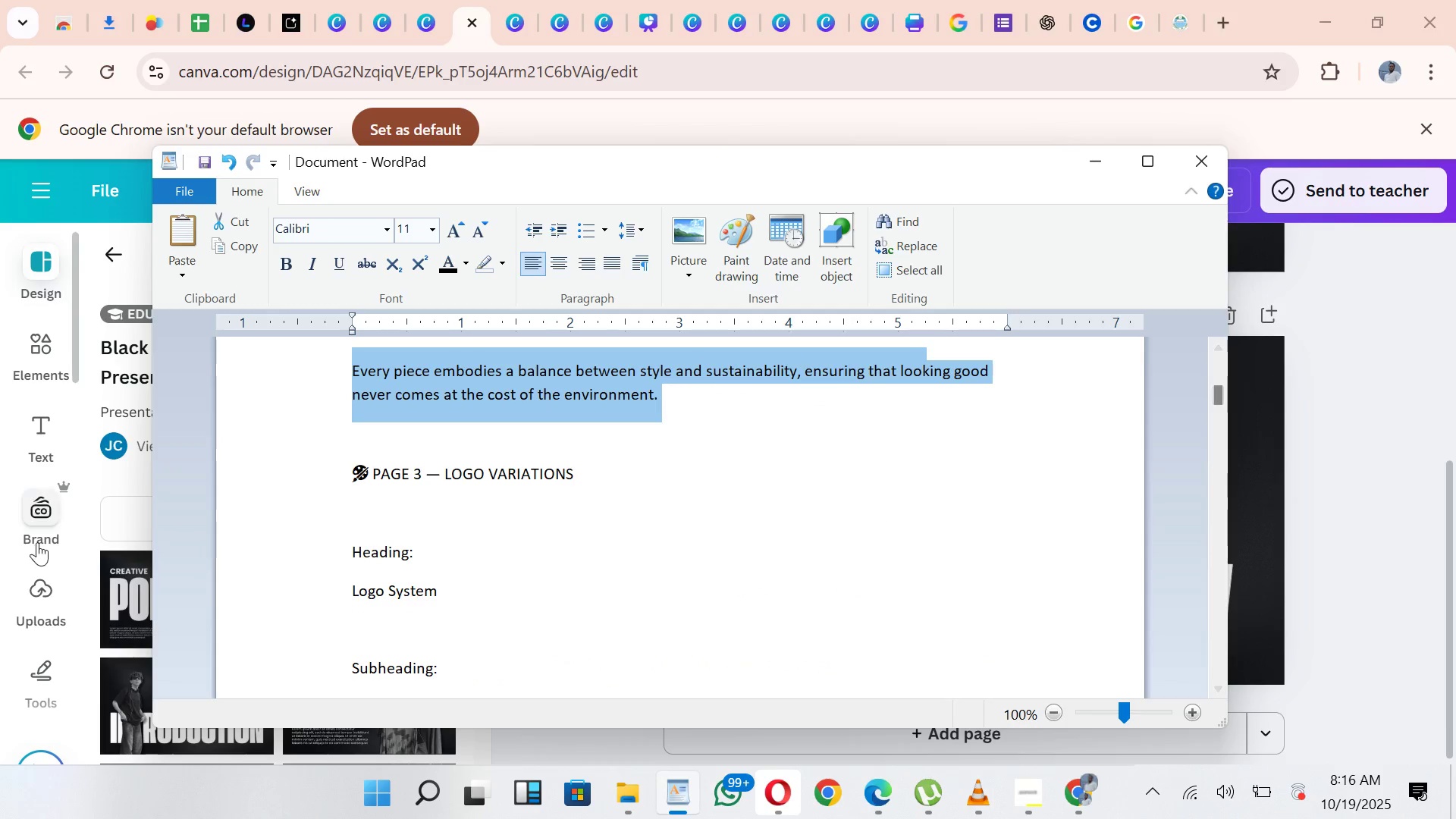 
left_click([1217, 398])
 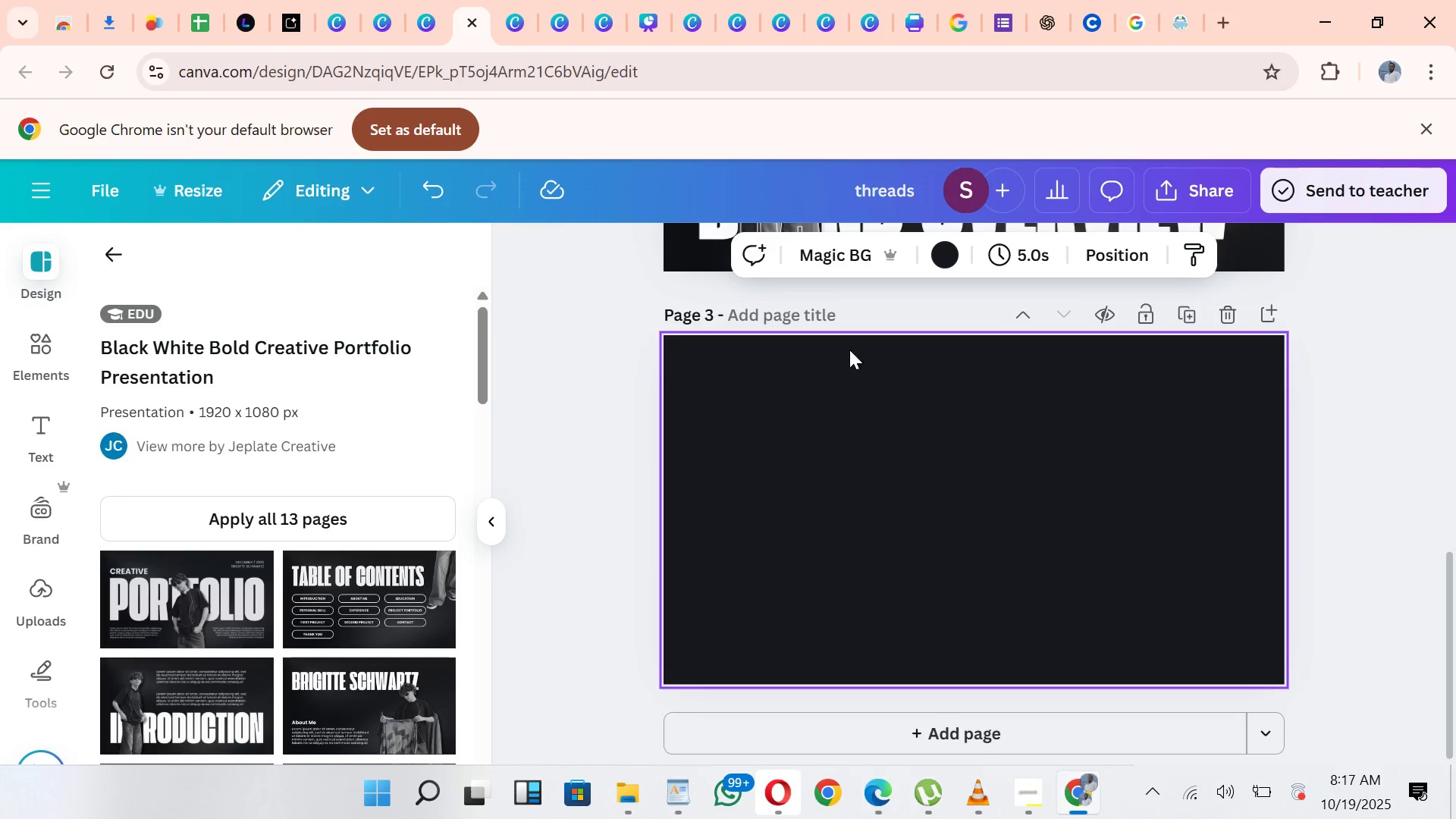 
wait(9.52)
 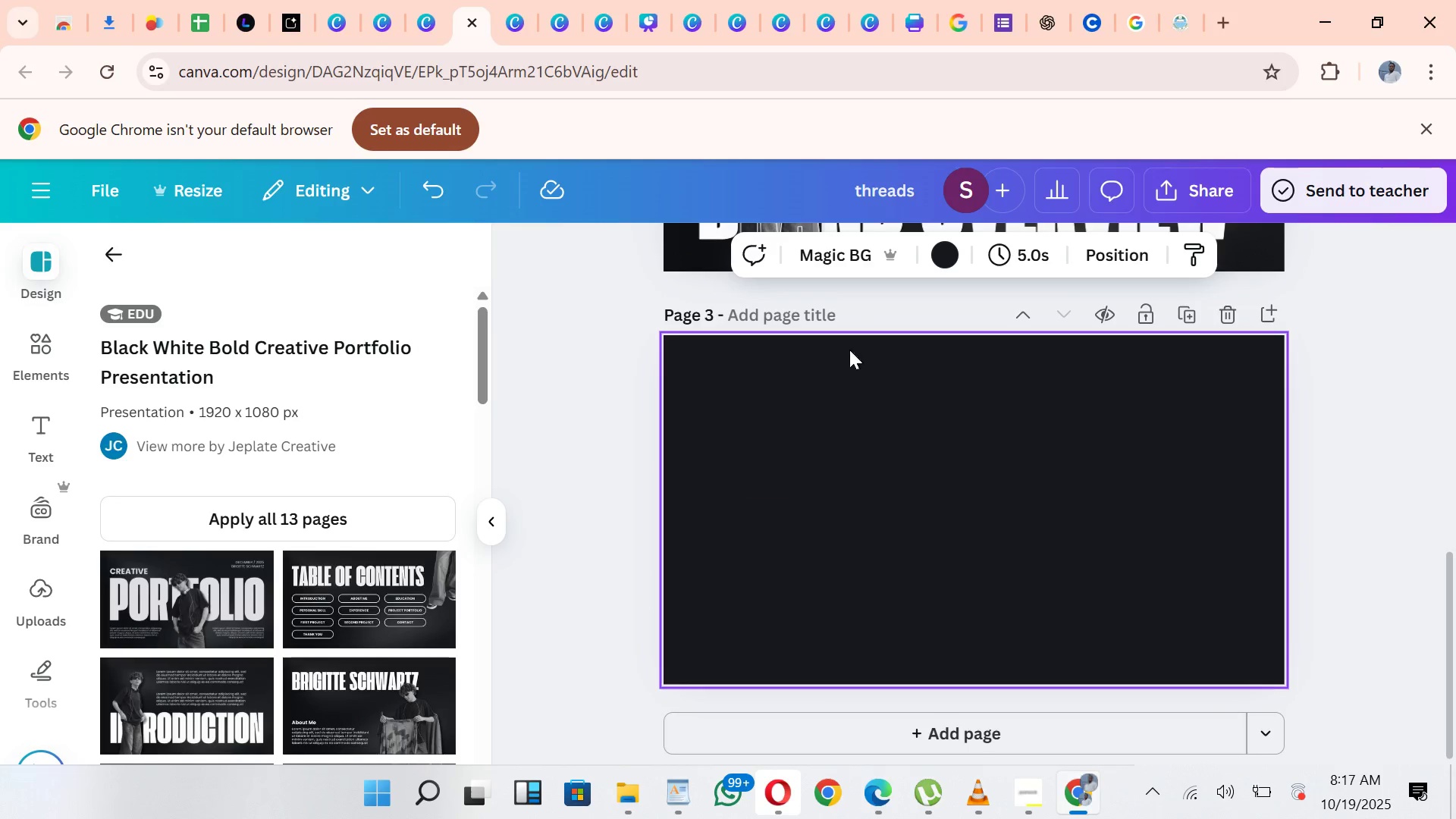 
left_click([902, 337])
 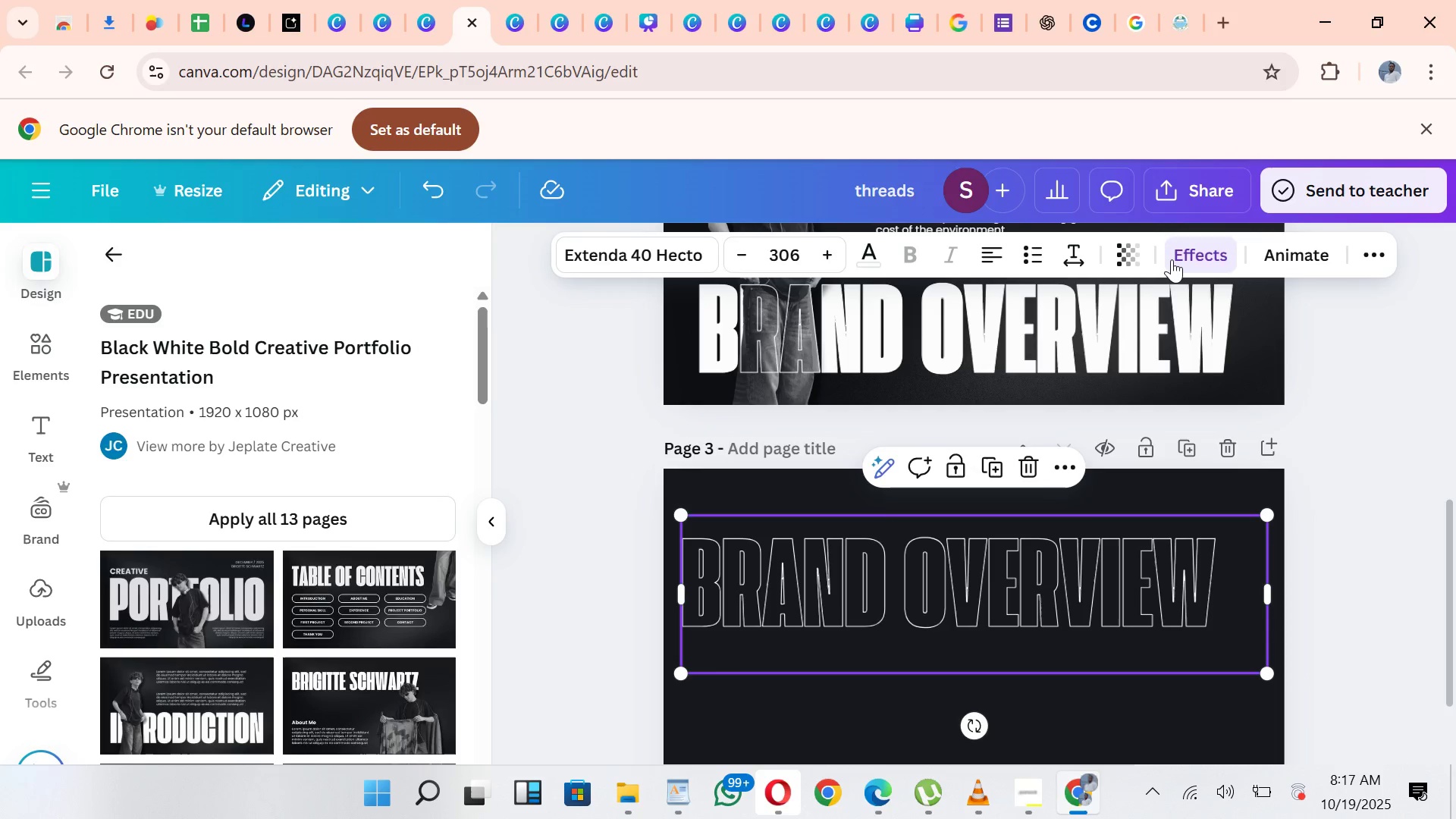 
wait(7.44)
 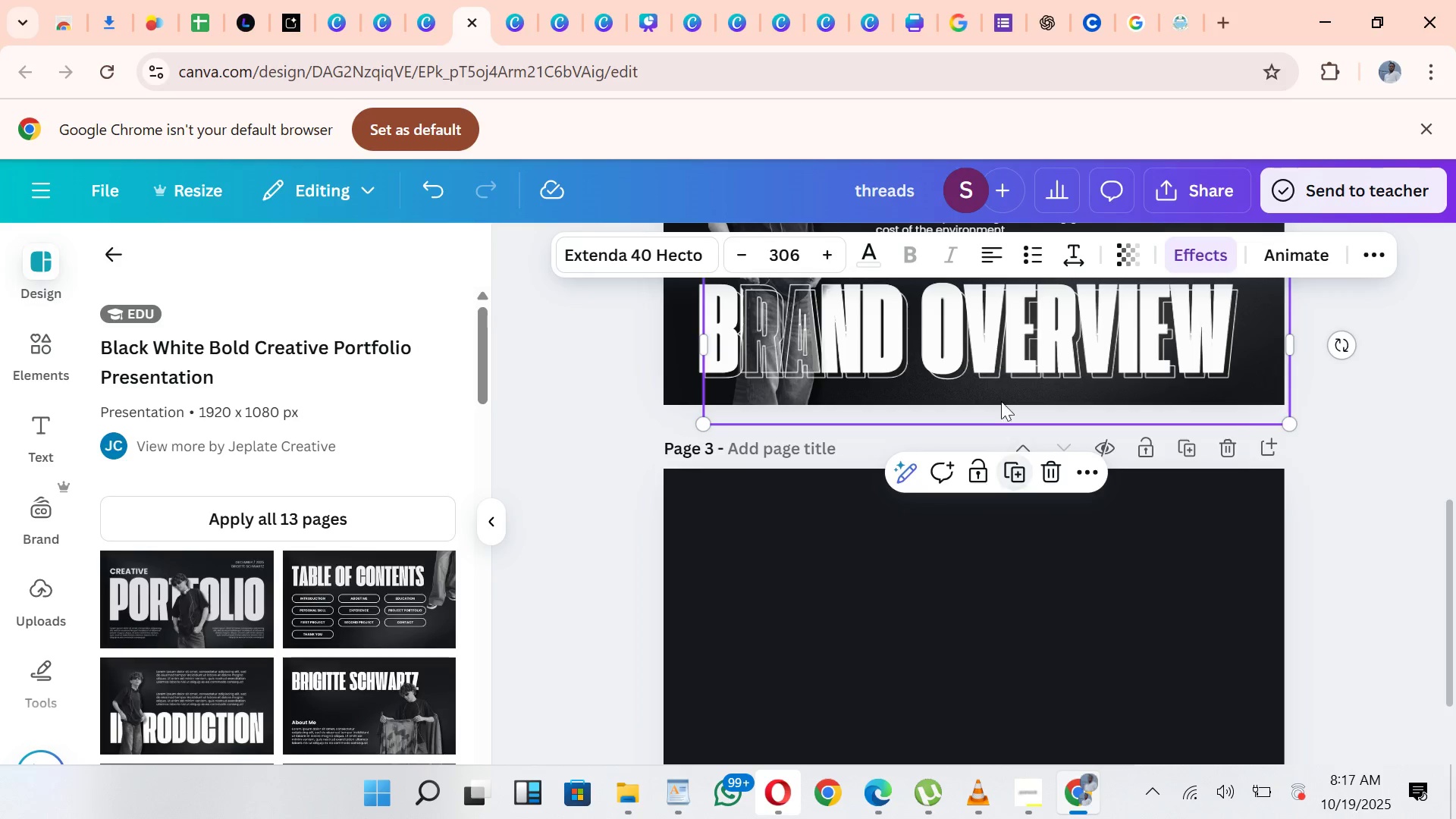 
left_click([142, 398])
 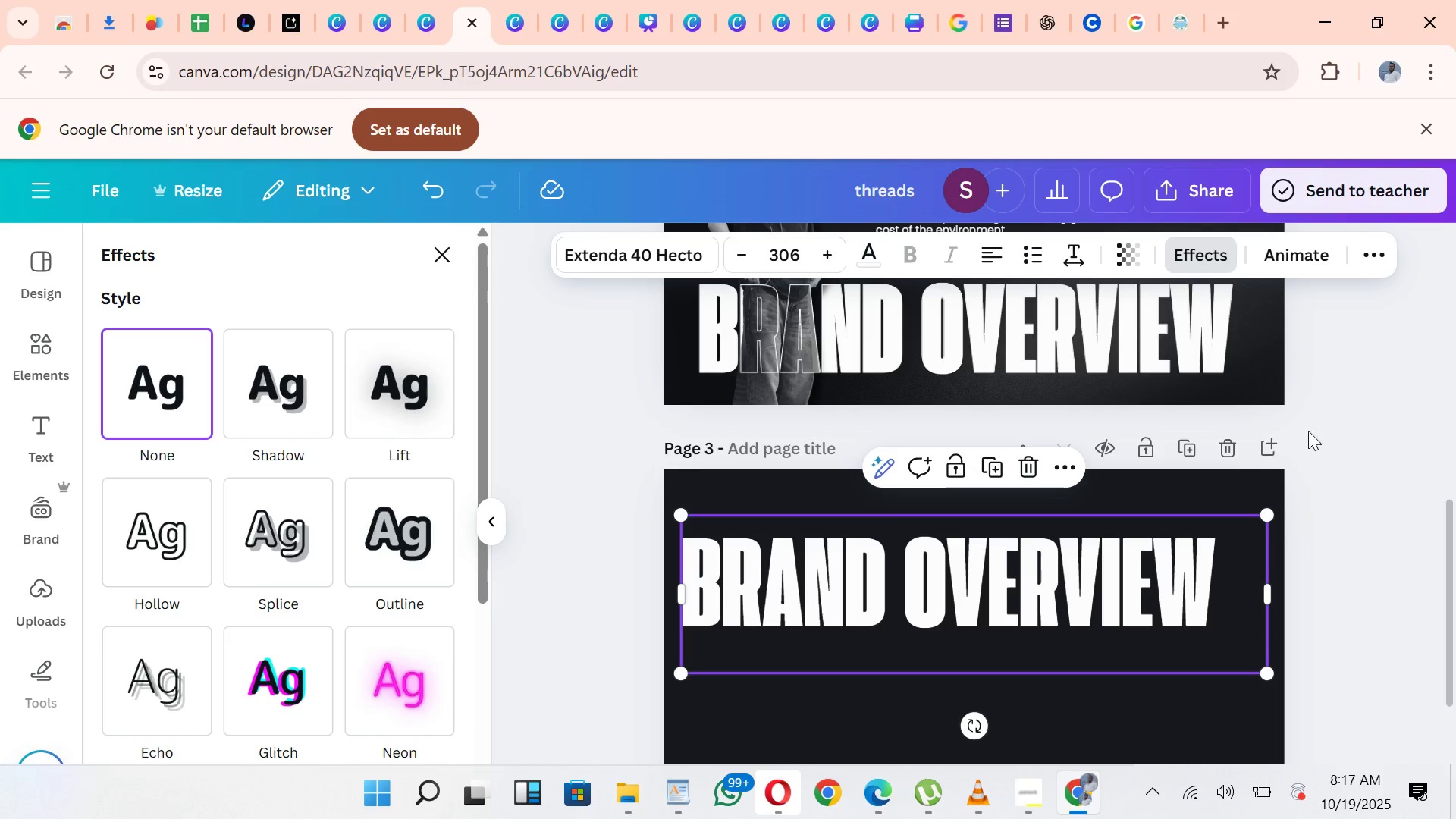 
left_click([1316, 442])
 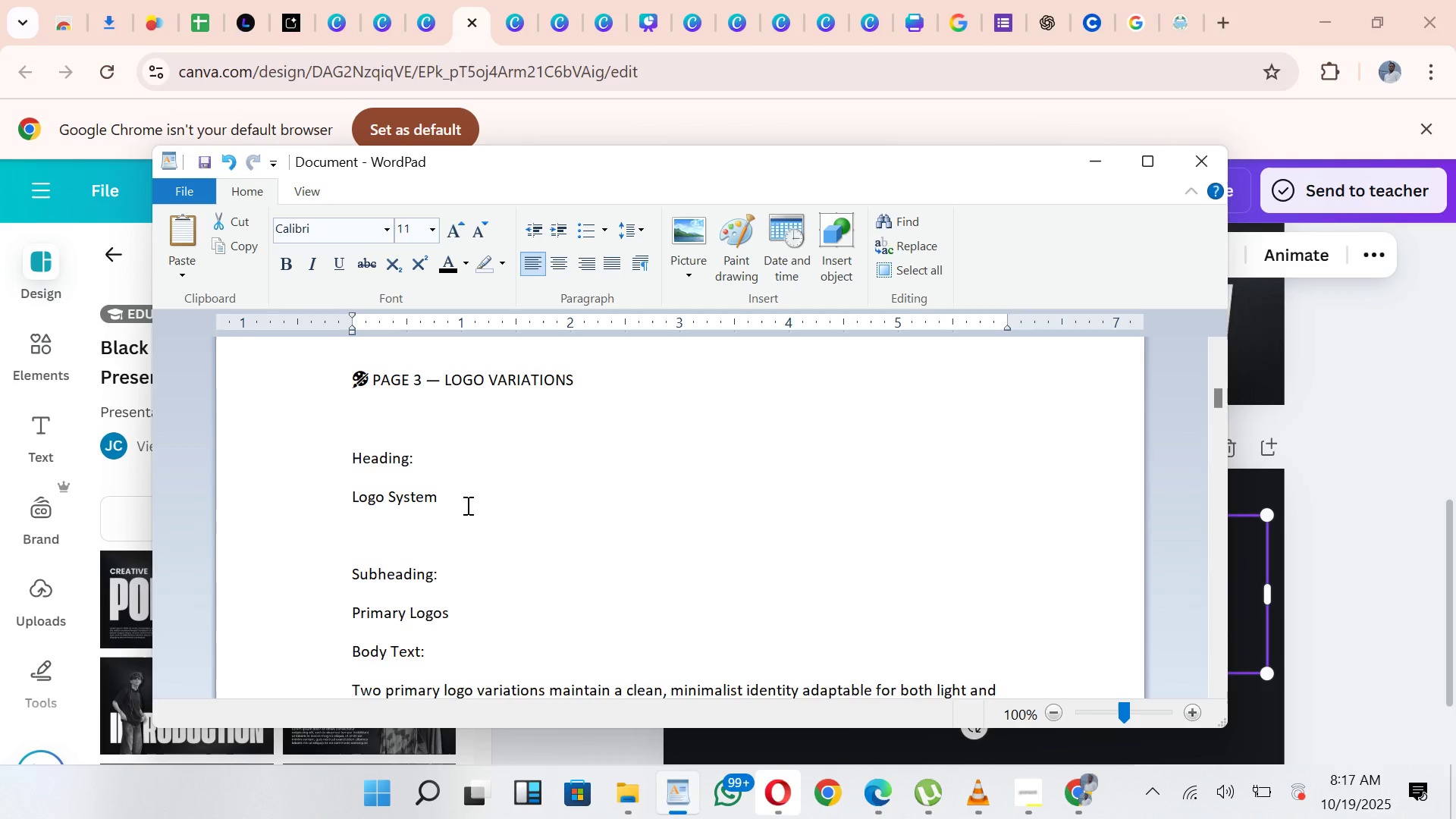 
wait(12.68)
 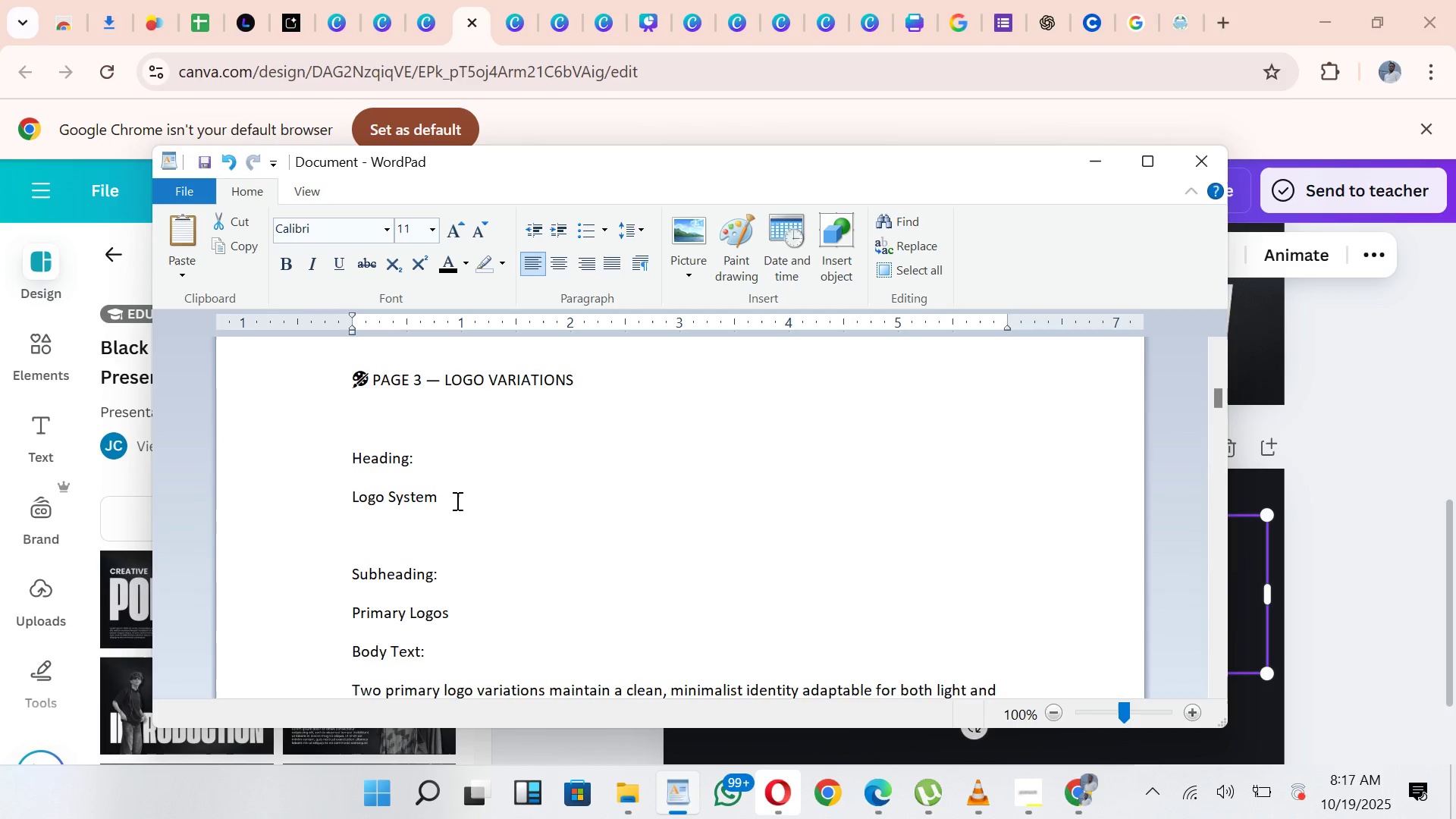 
key(Control+C)
 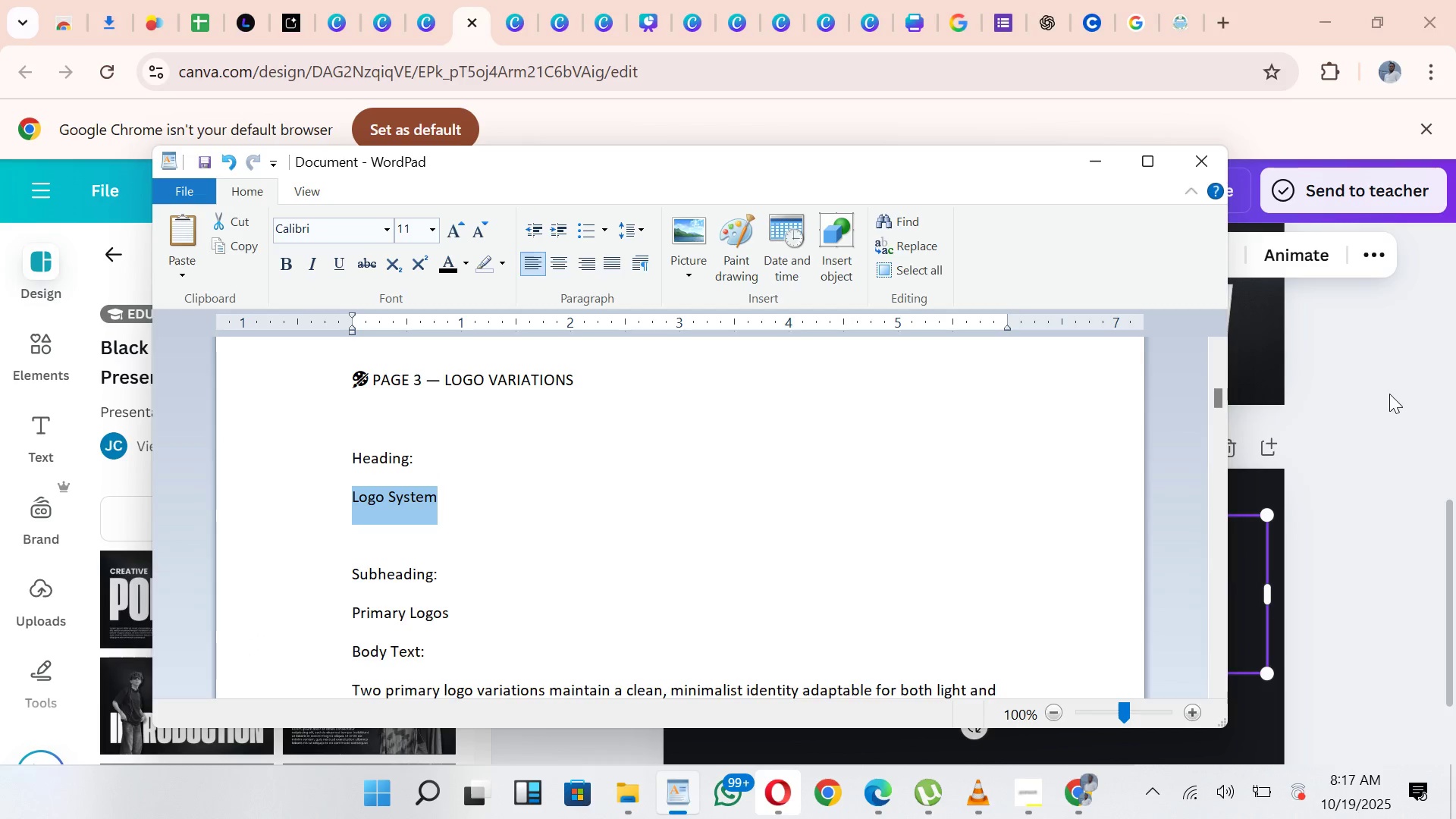 
left_click([1396, 560])
 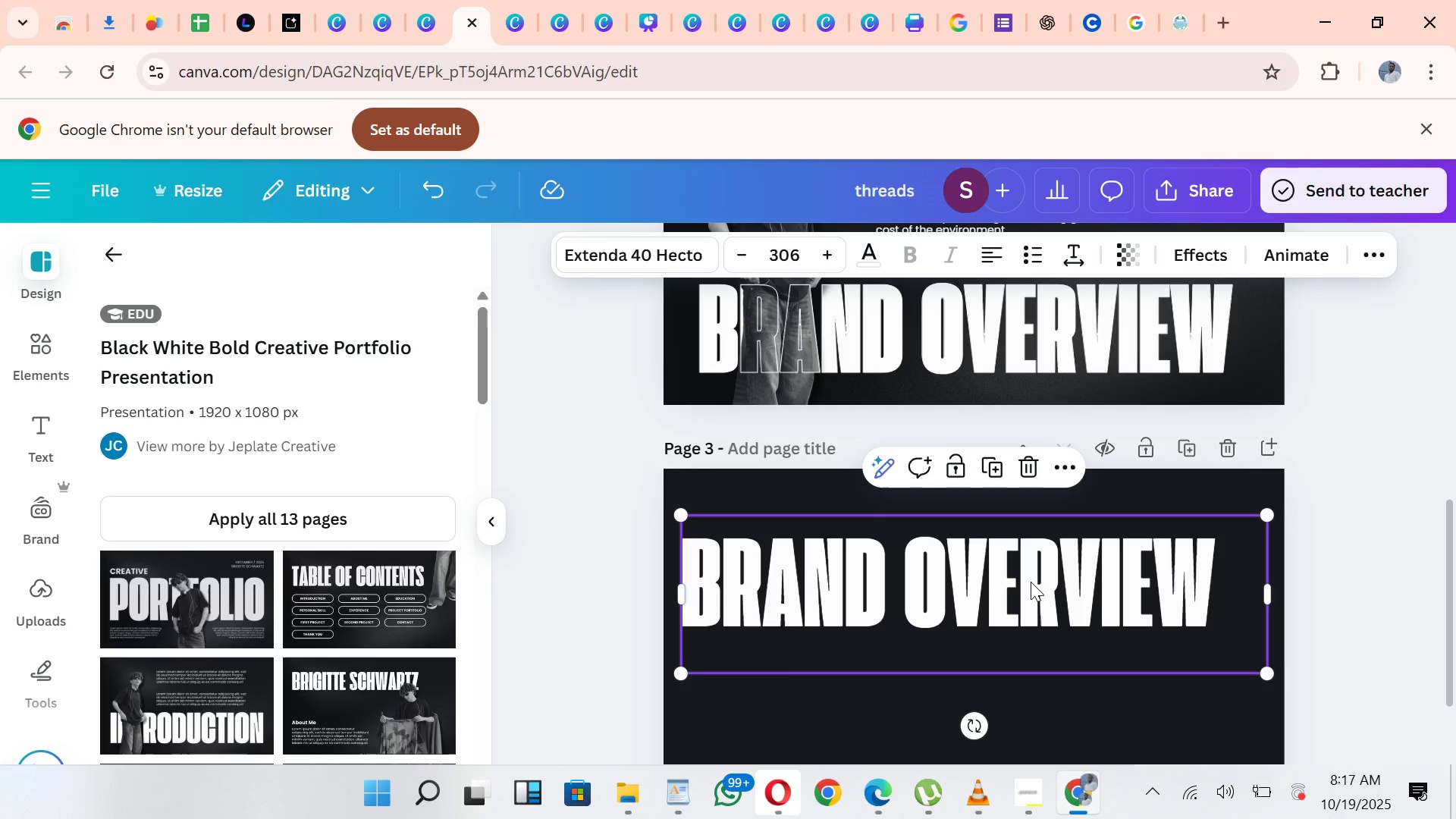 
double_click([1031, 582])
 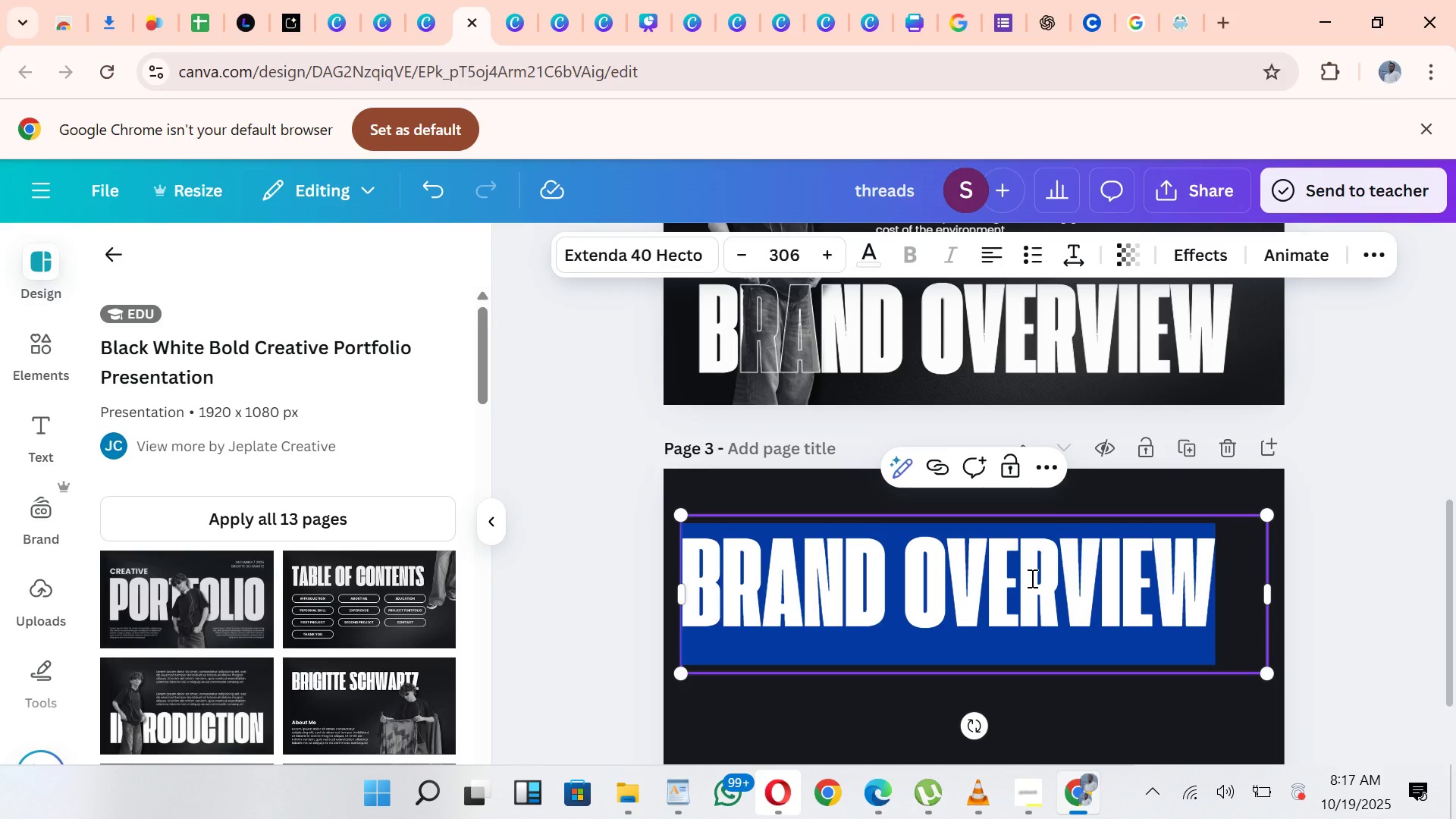 
key(Control+V)
 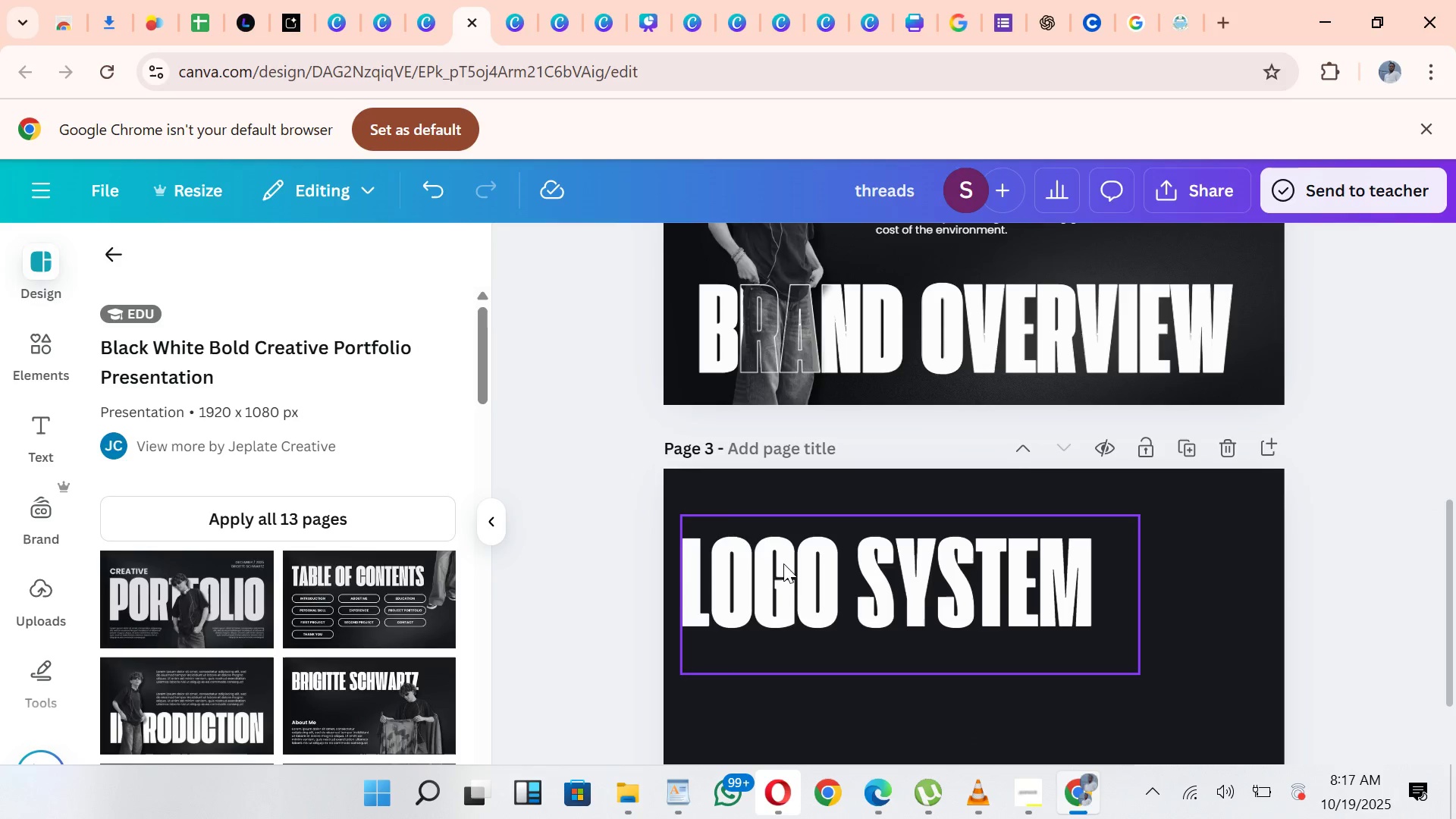 
wait(14.79)
 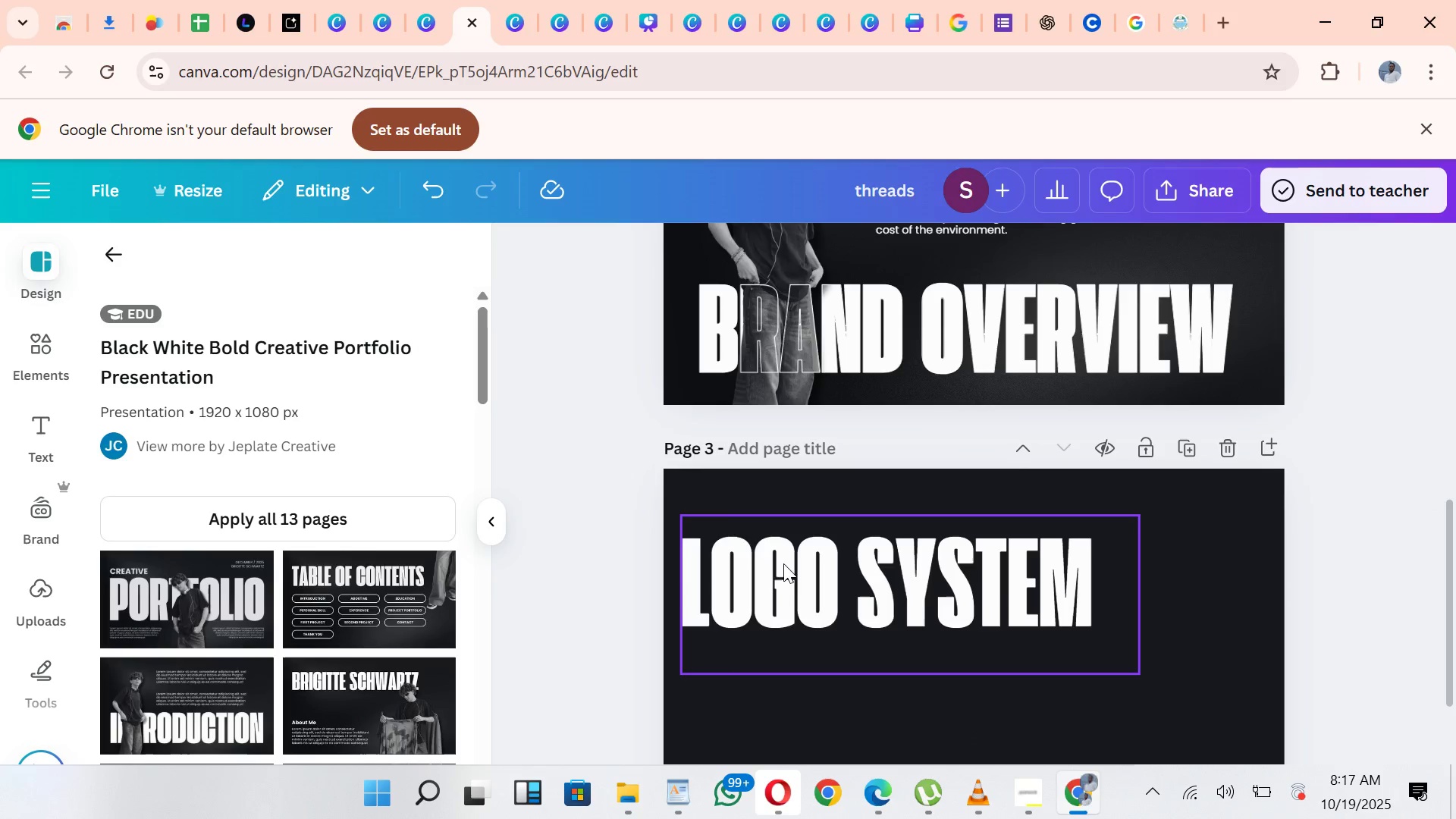 
left_click([1424, 669])
 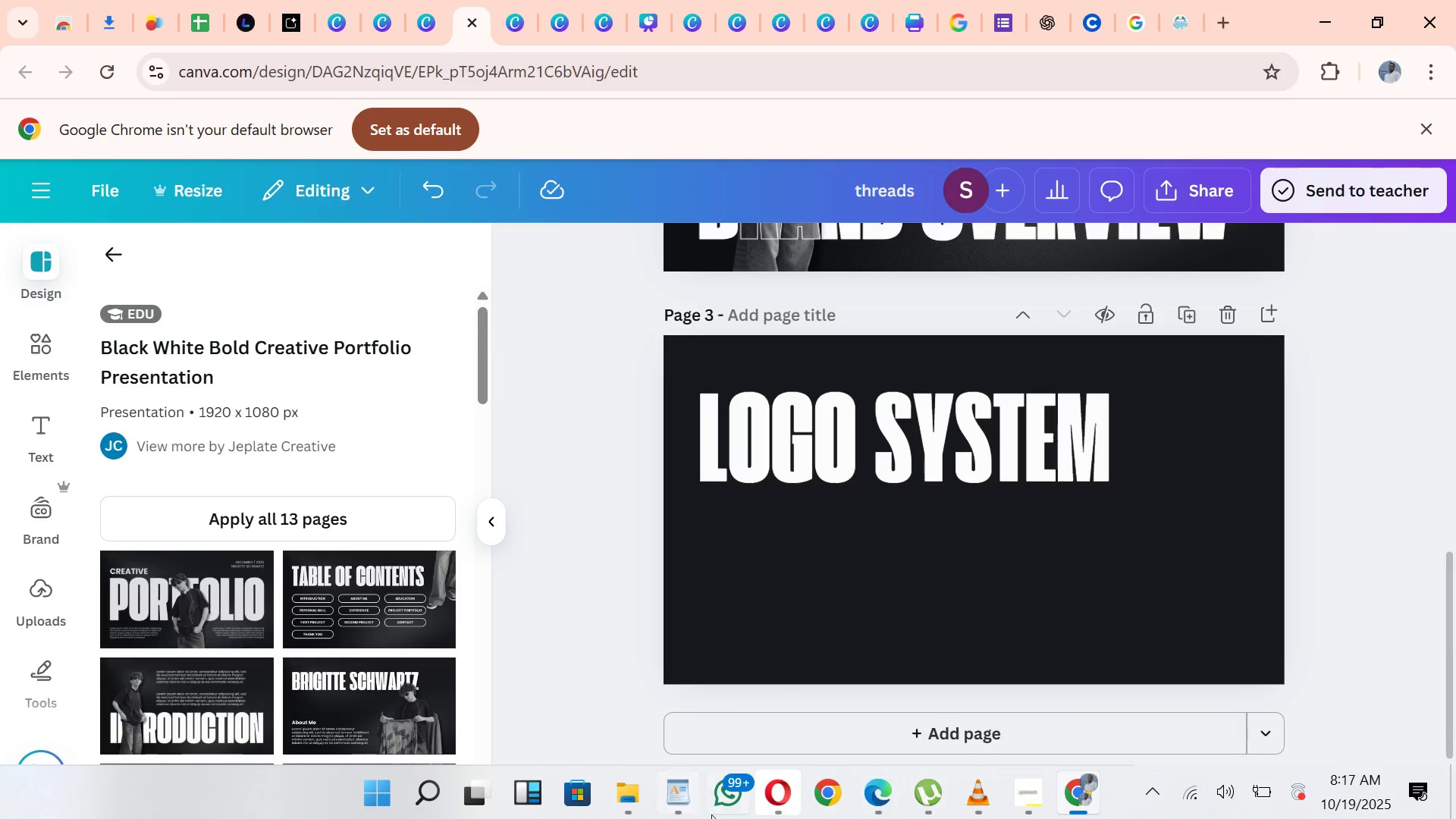 
wait(7.91)
 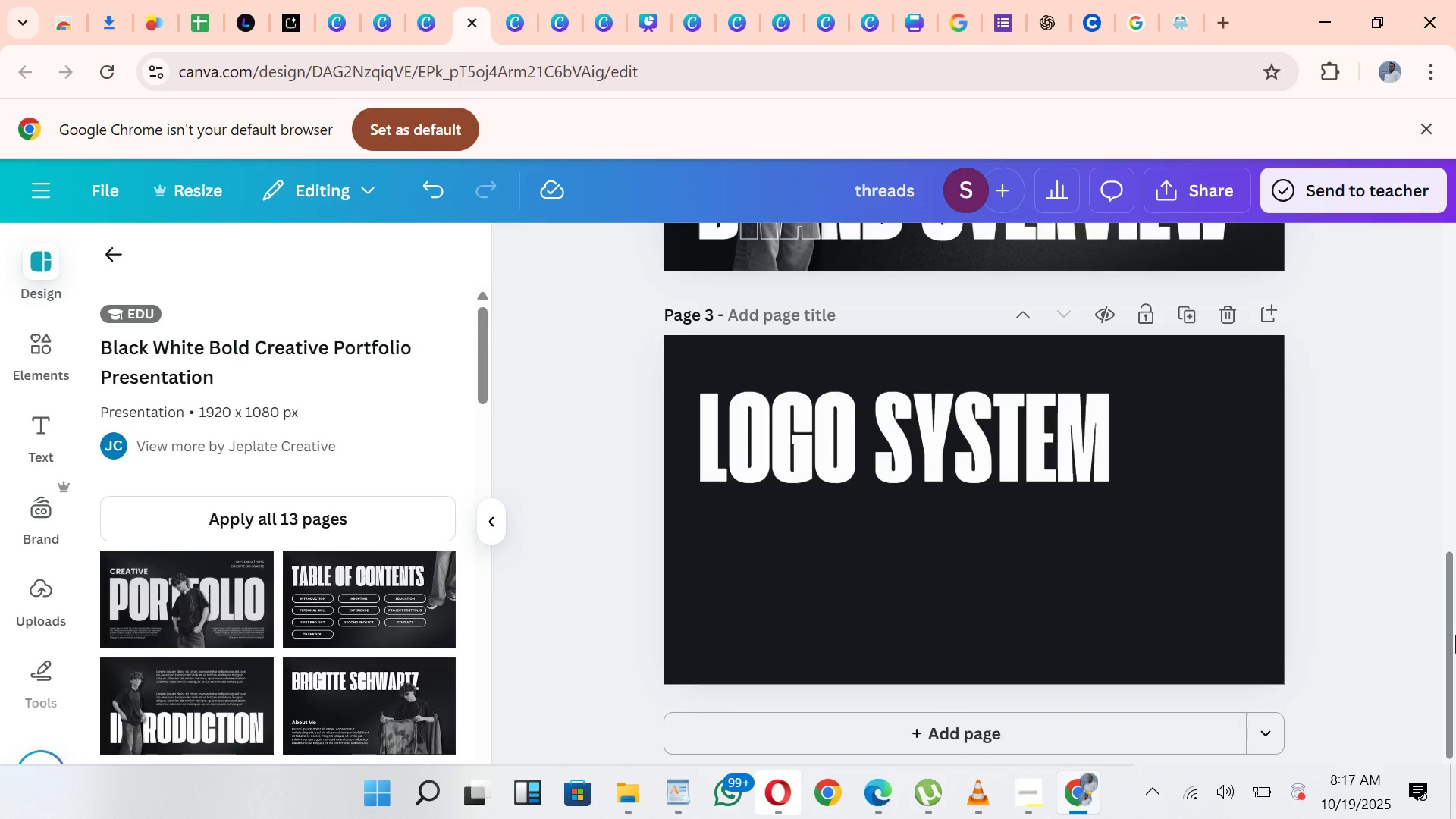 
left_click([666, 800])
 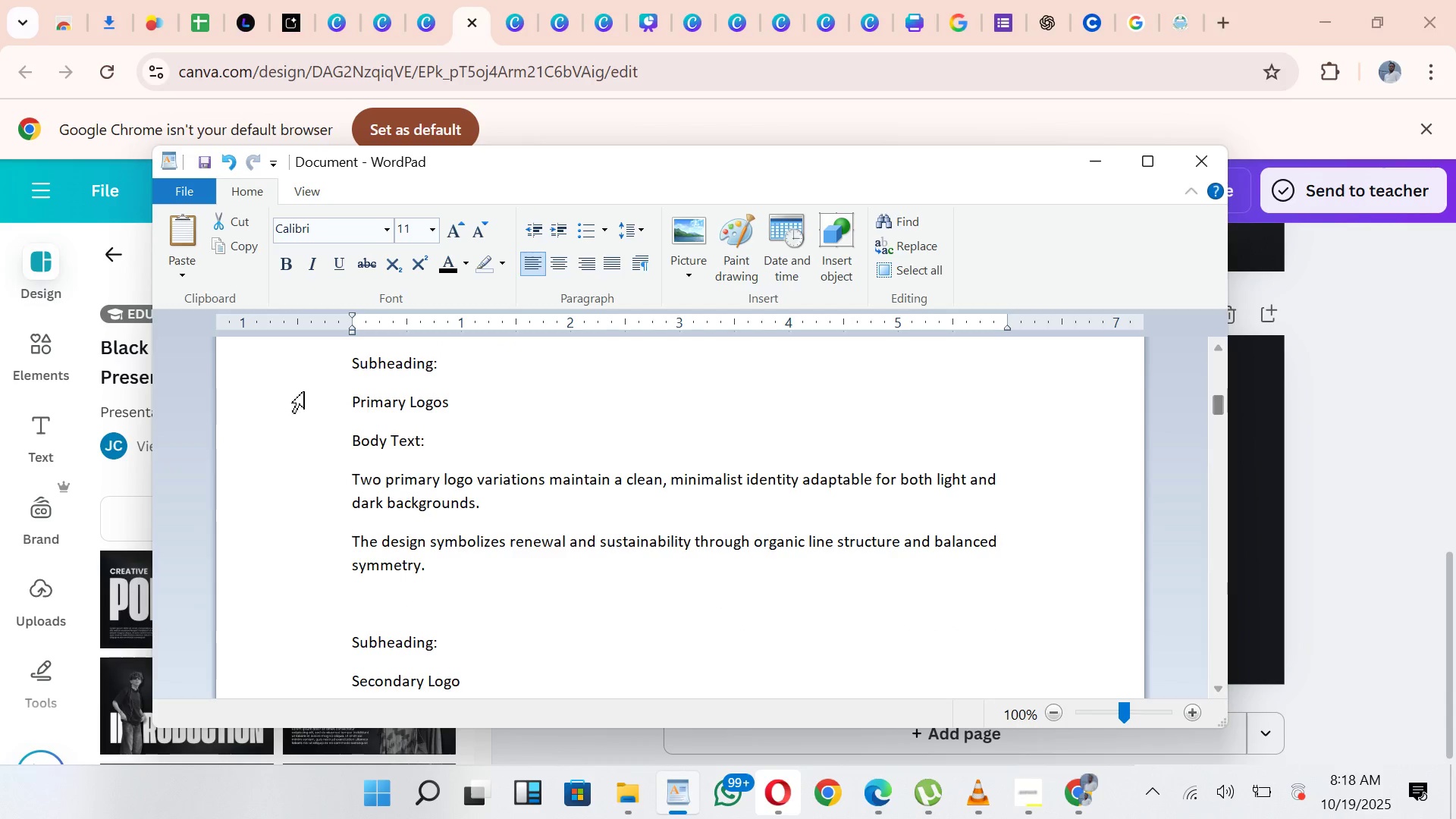 
wait(15.26)
 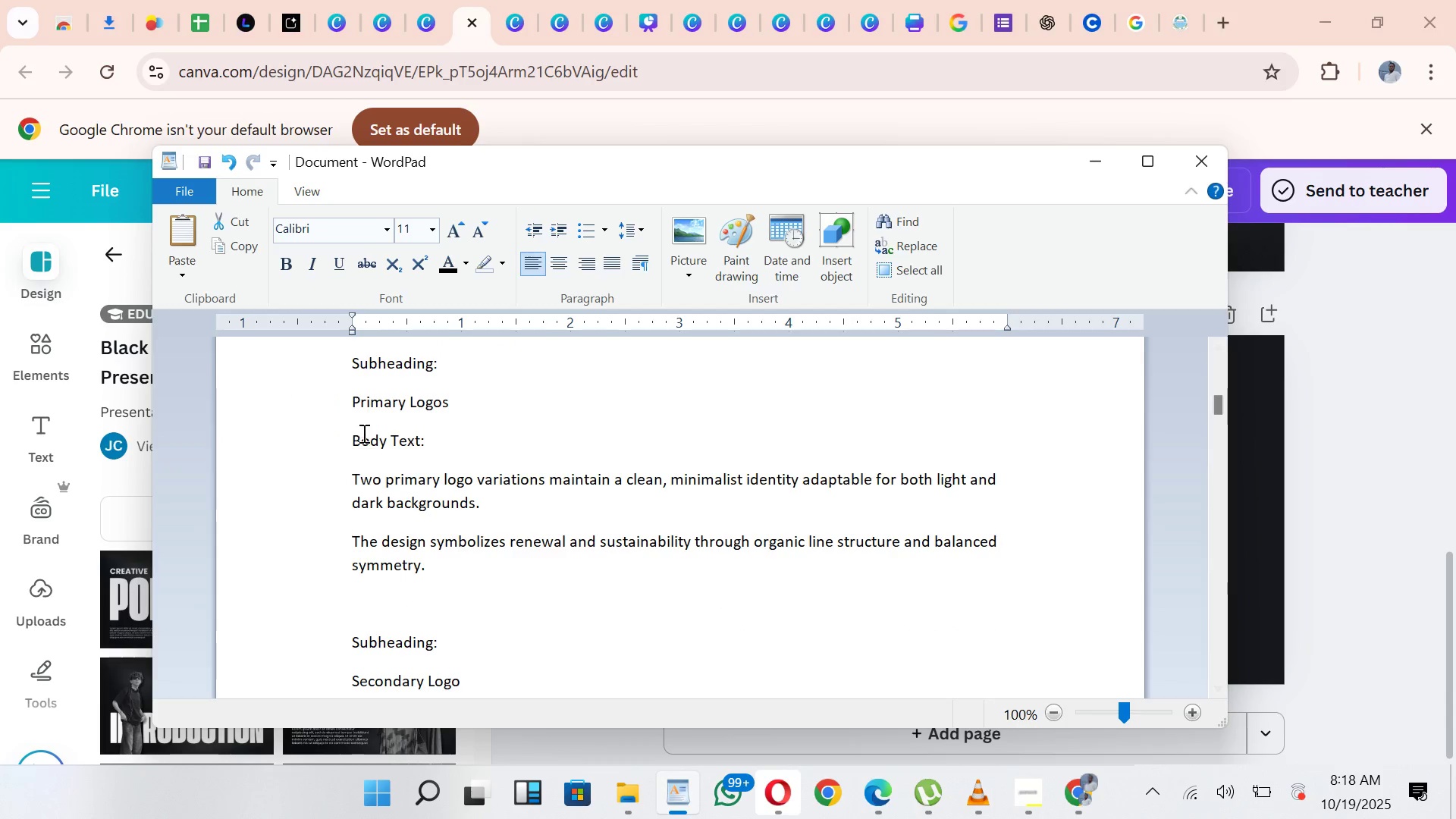 
key(Control+C)
 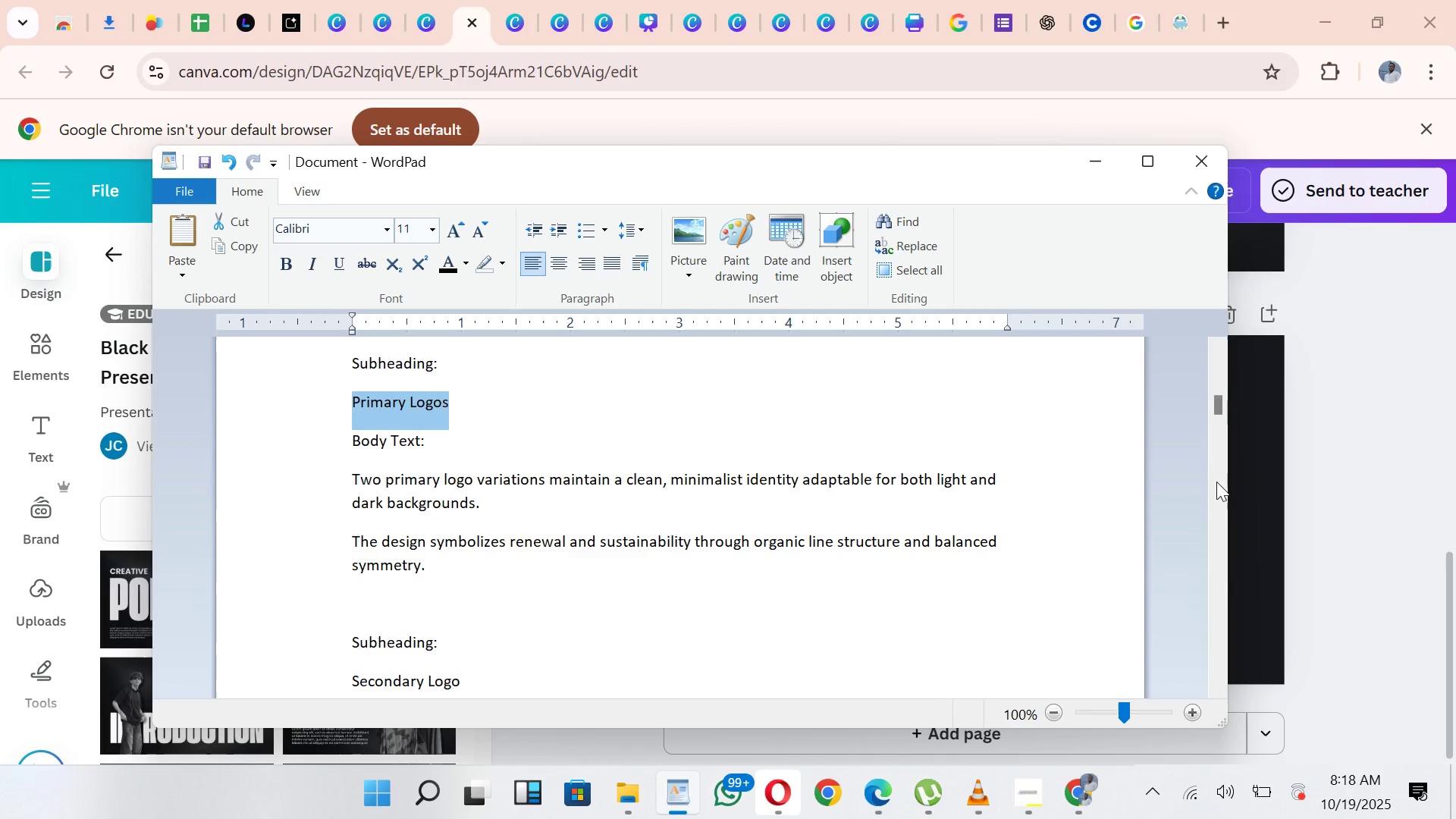 
left_click([1235, 498])
 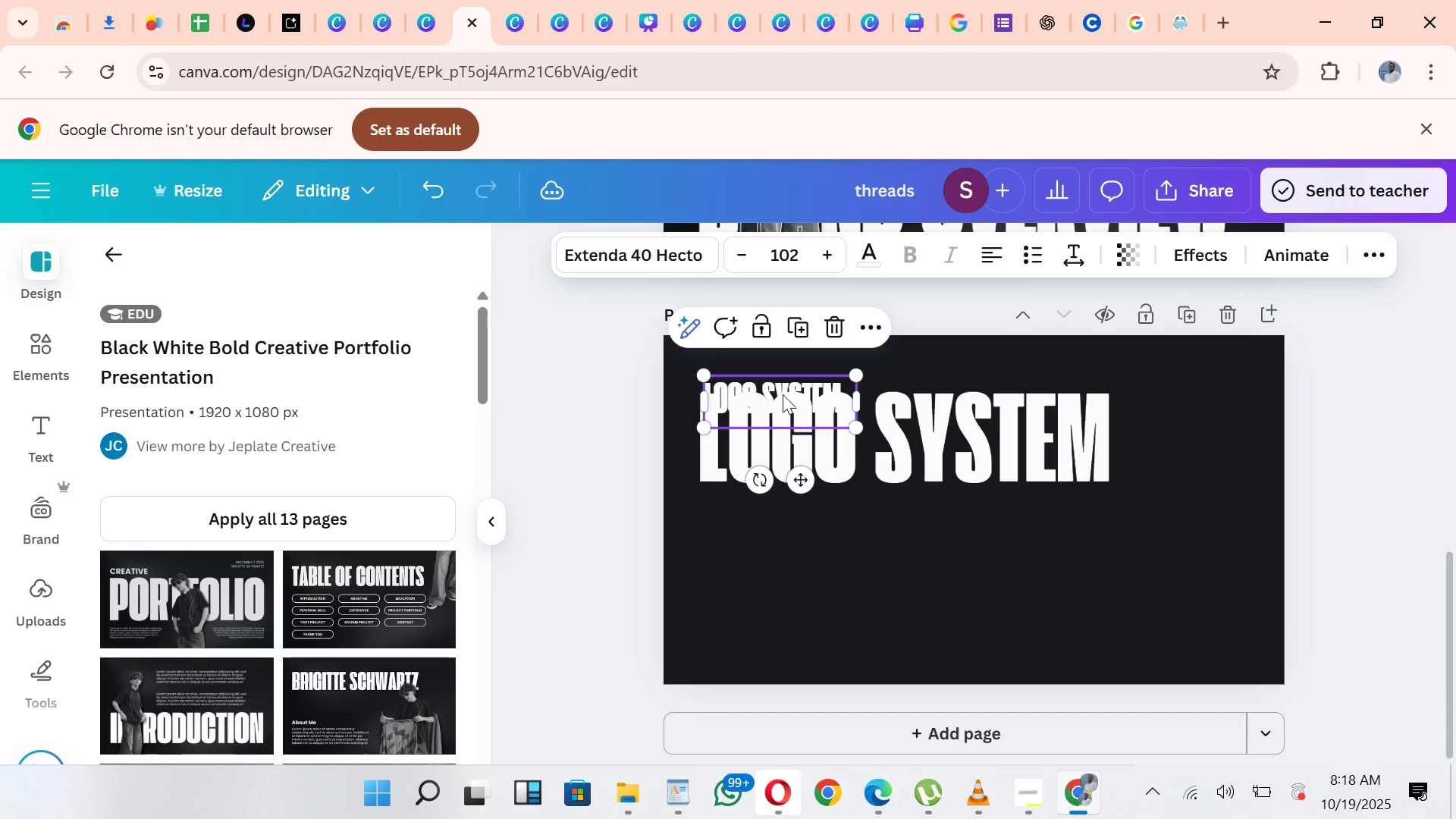 
wait(10.46)
 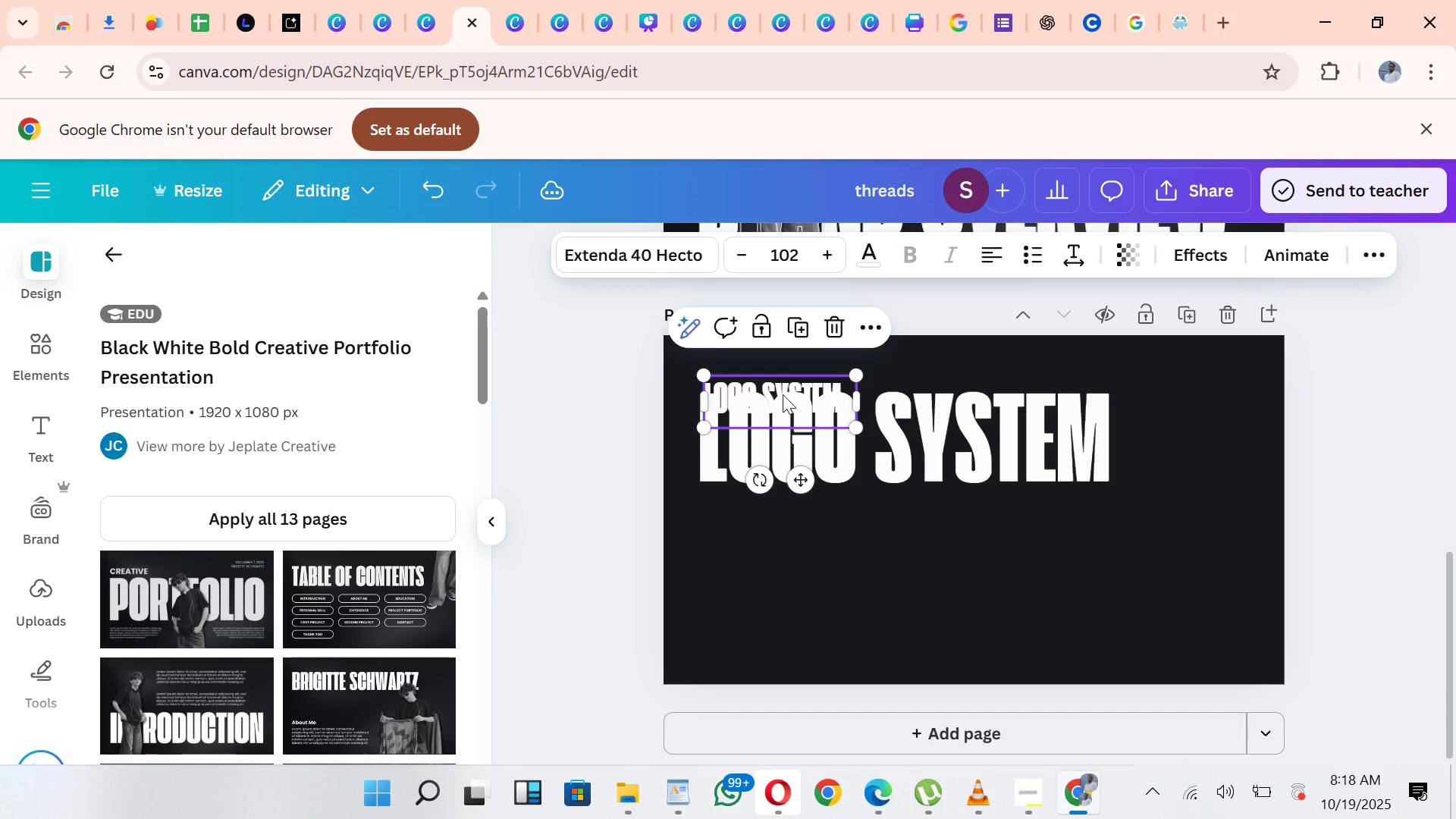 
double_click([779, 541])
 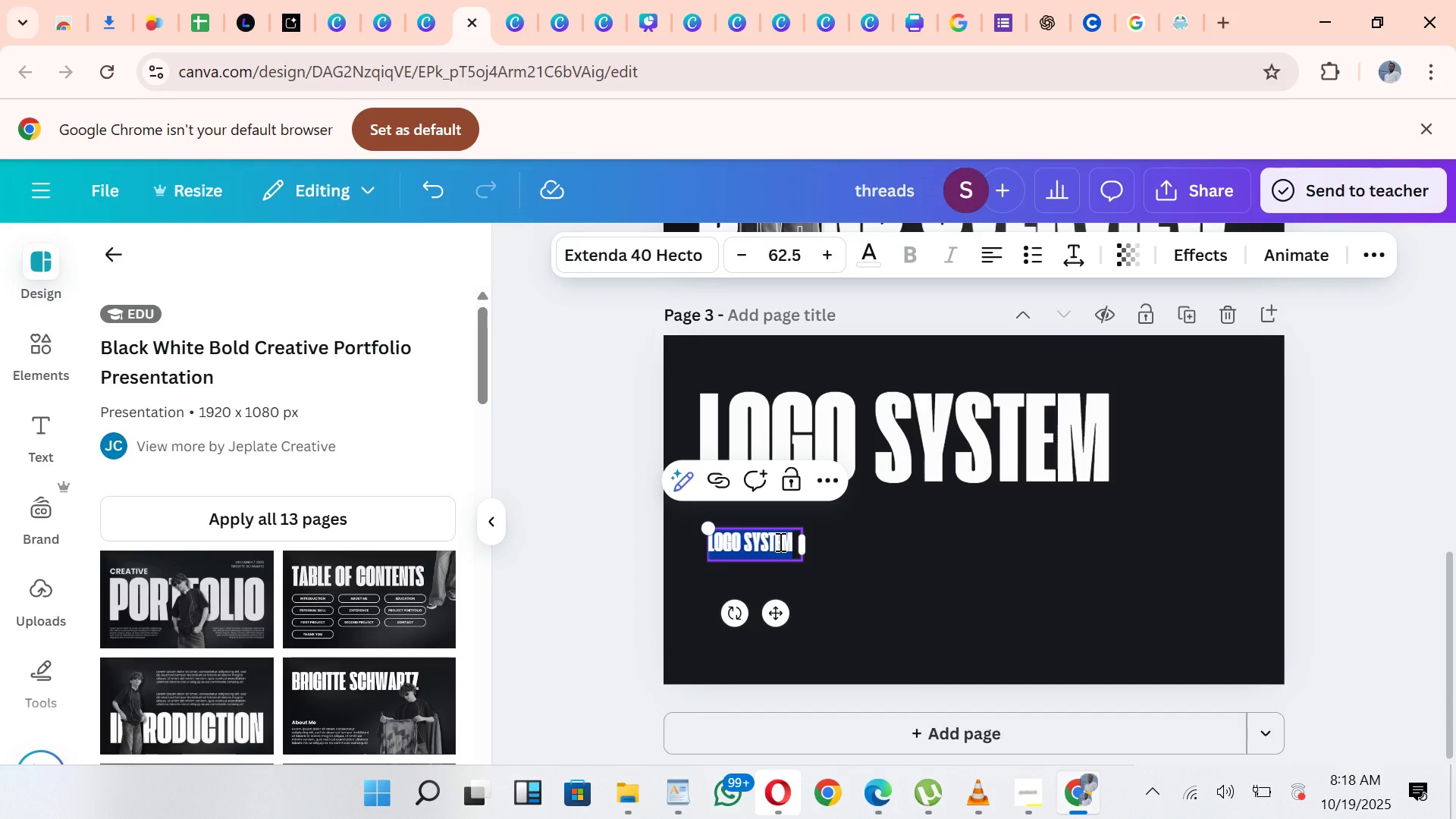 
key(Control+V)
 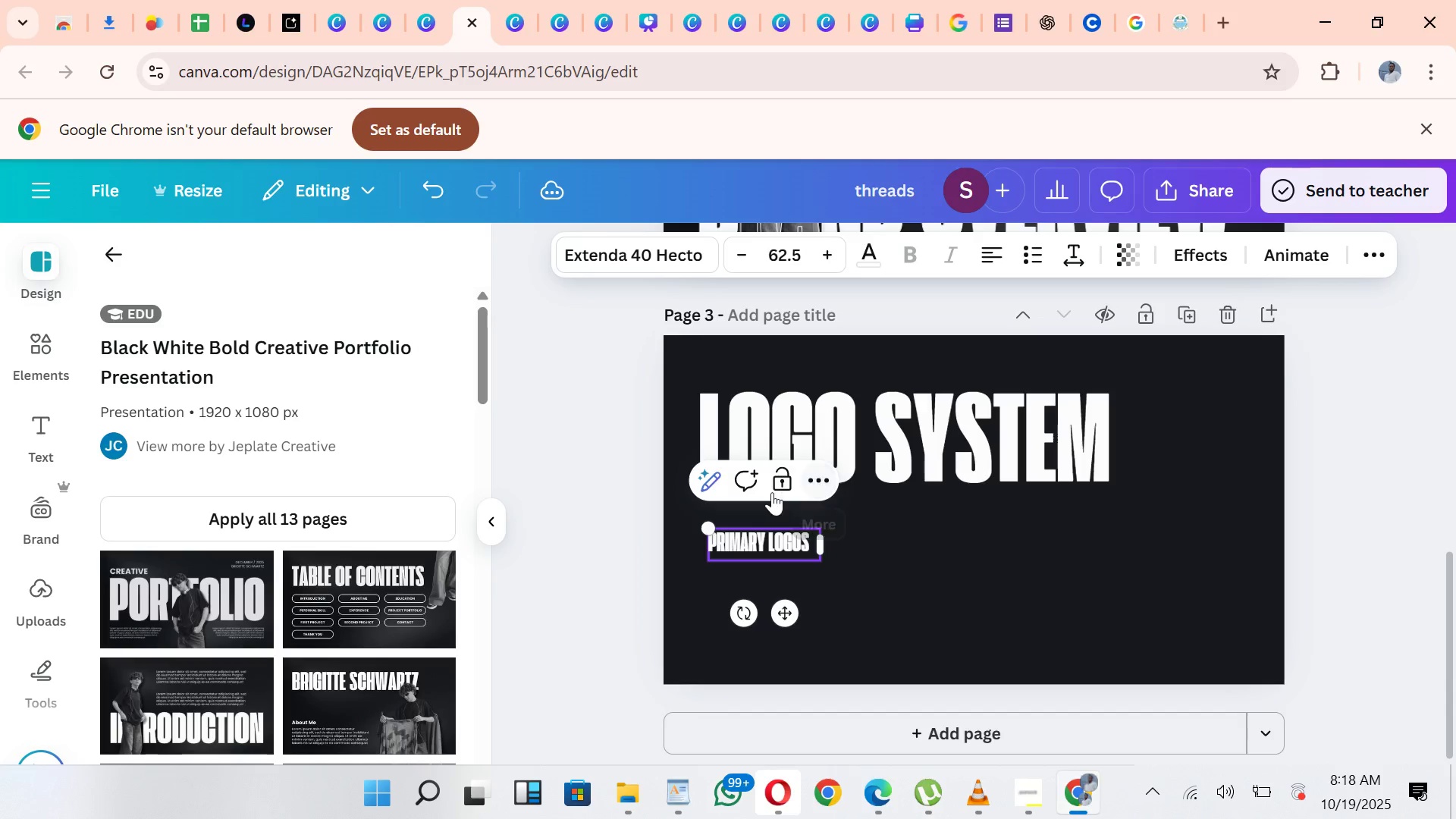 
wait(6.7)
 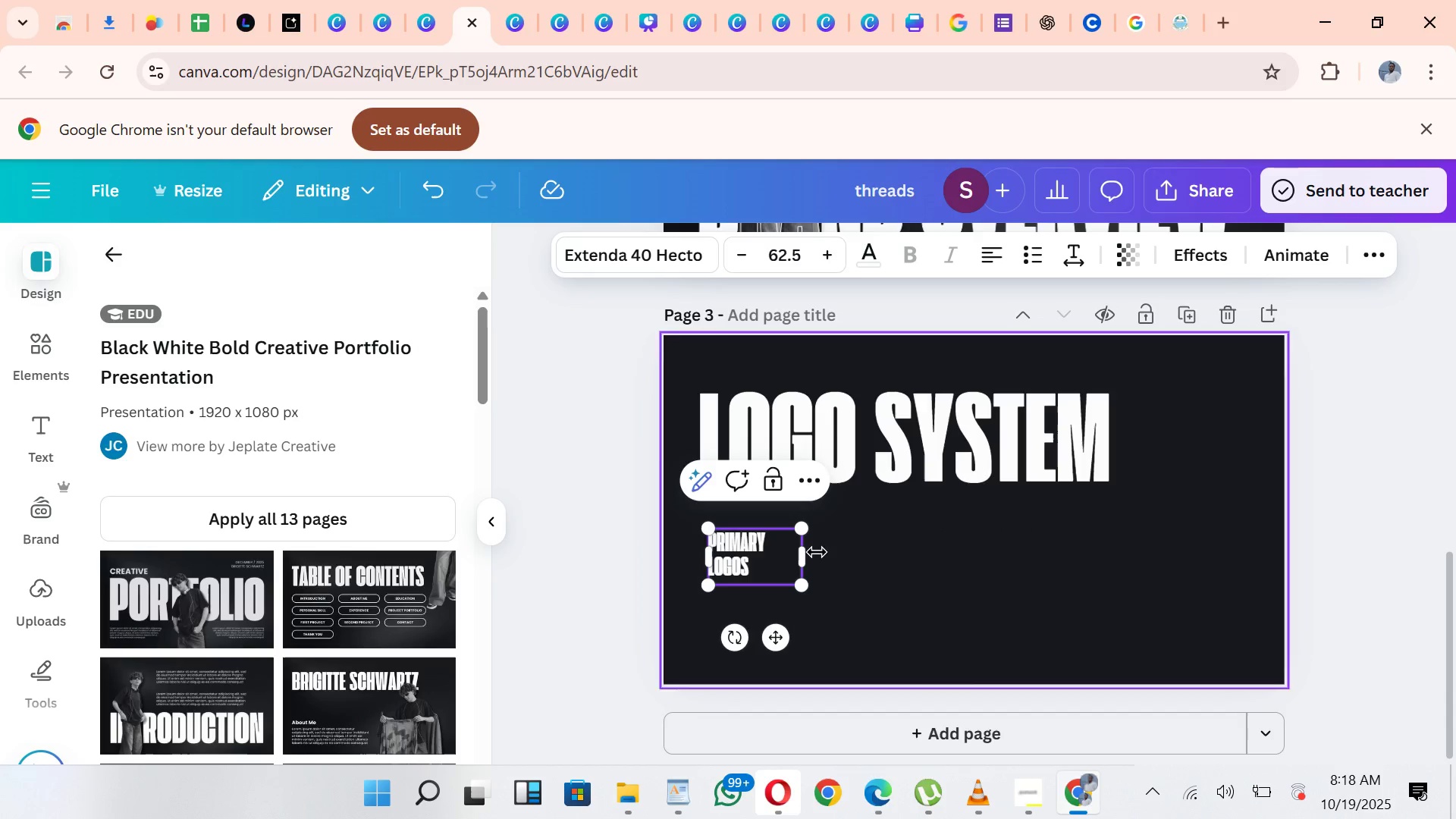 
left_click([771, 549])
 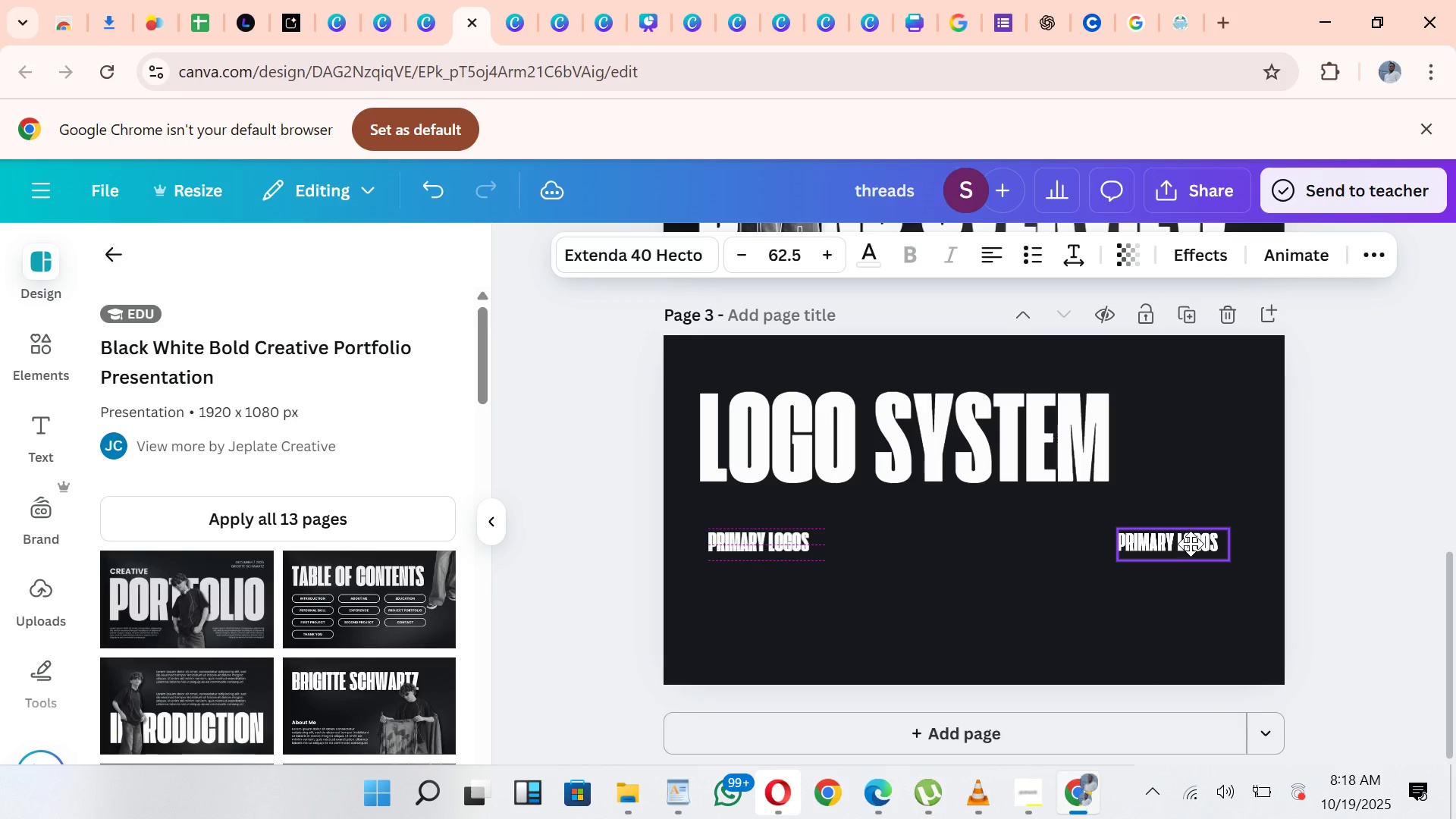 
wait(7.87)
 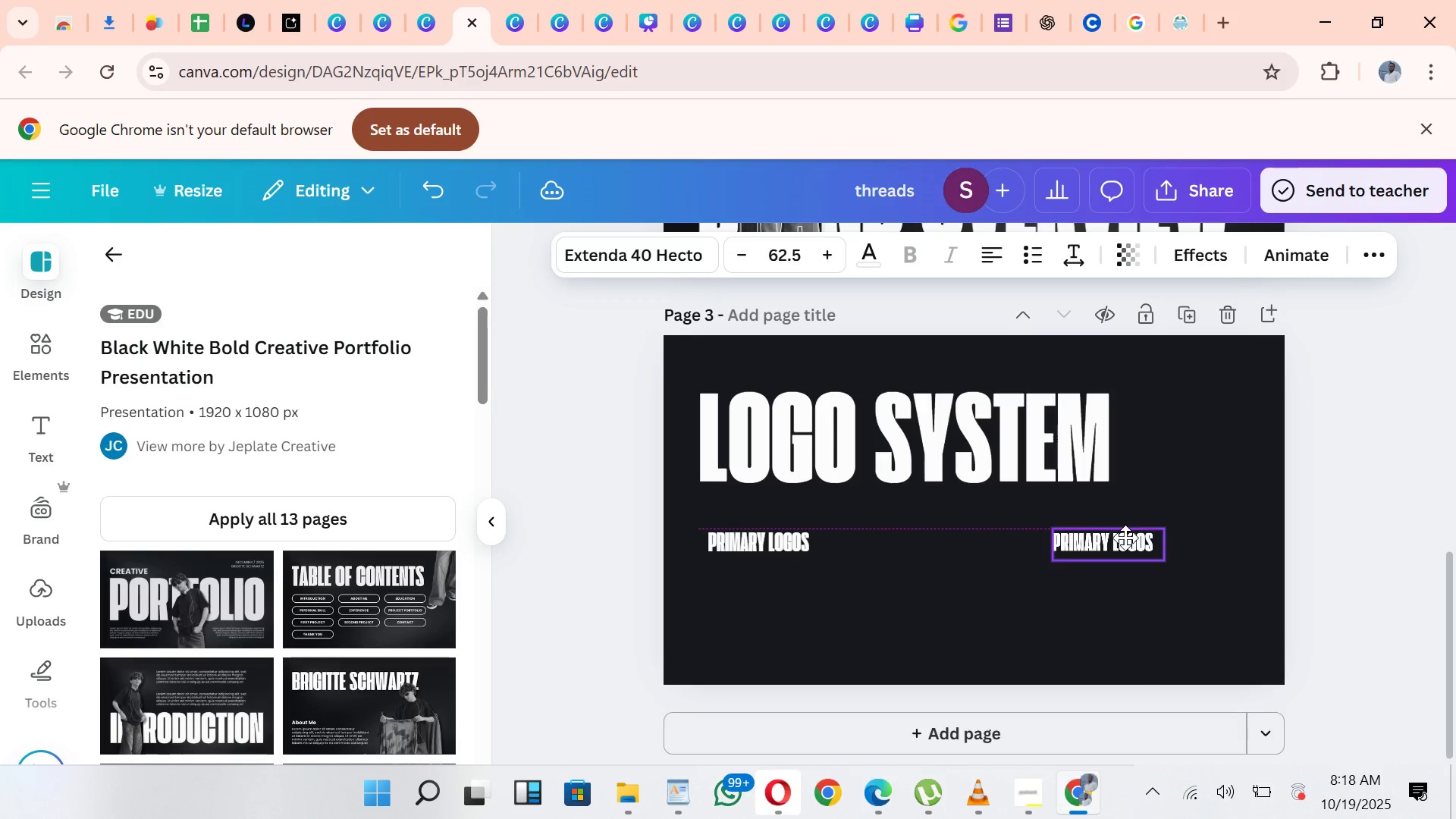 
left_click([1197, 543])
 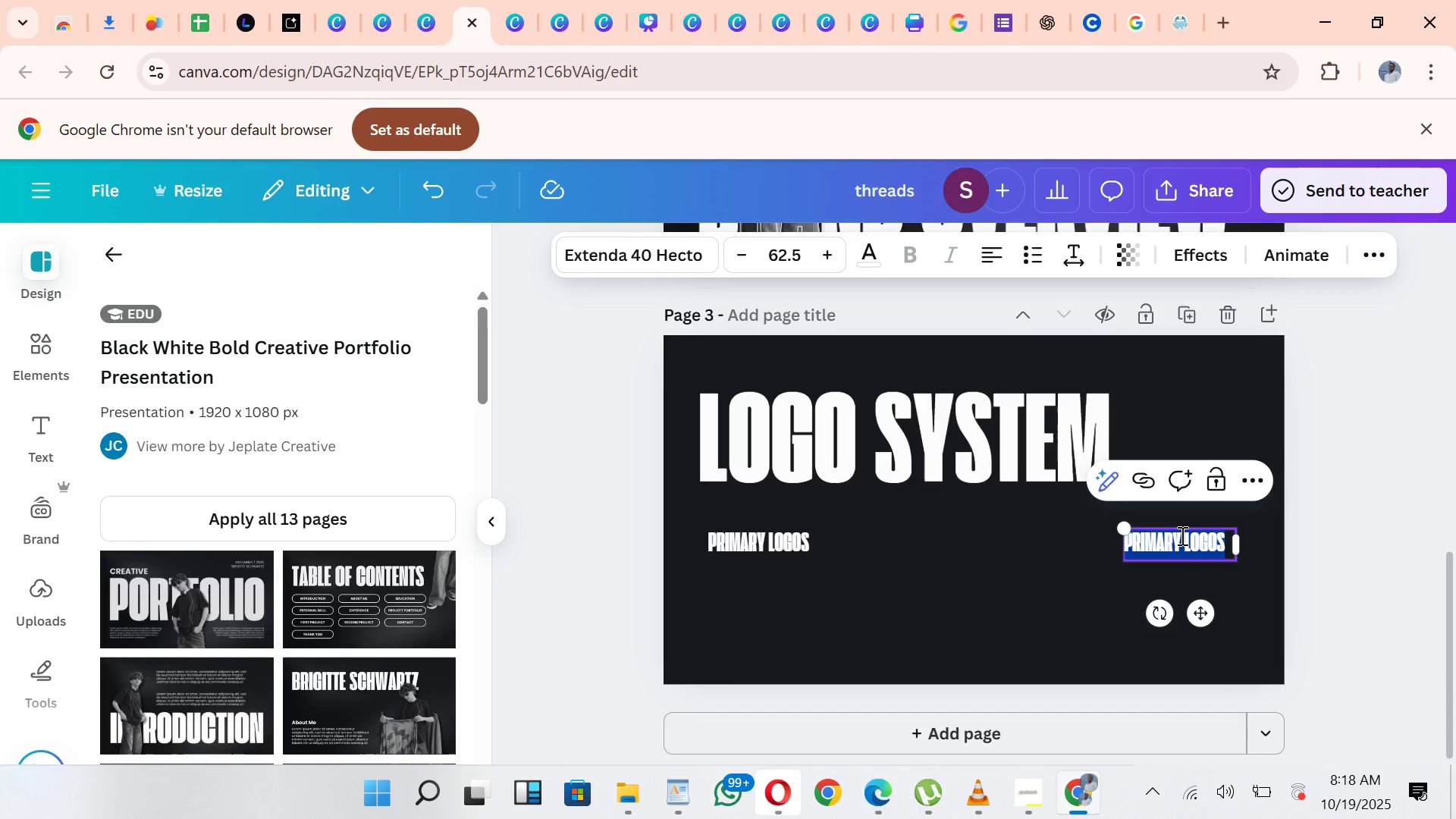 
left_click([1181, 535])
 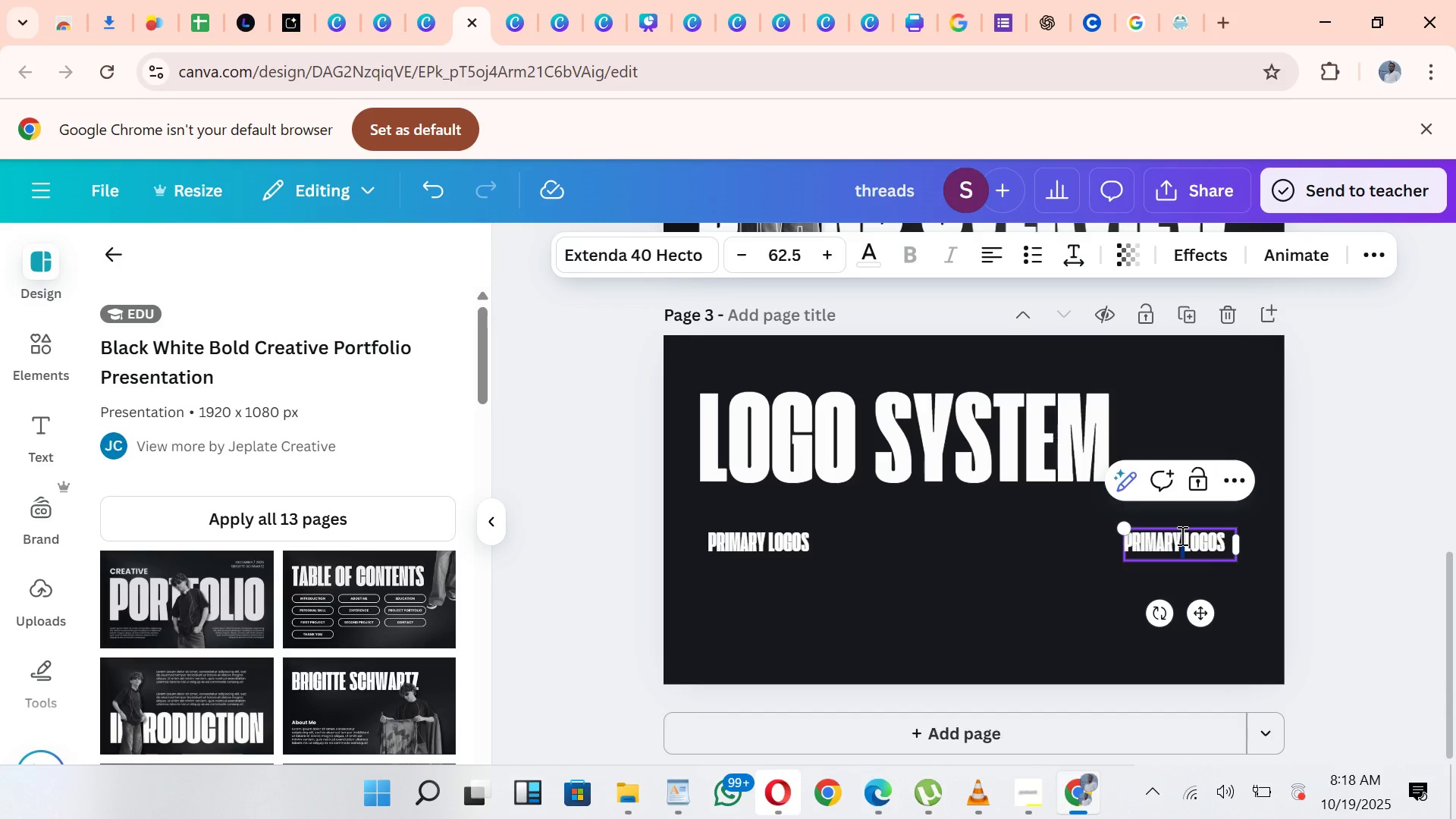 
double_click([1181, 535])
 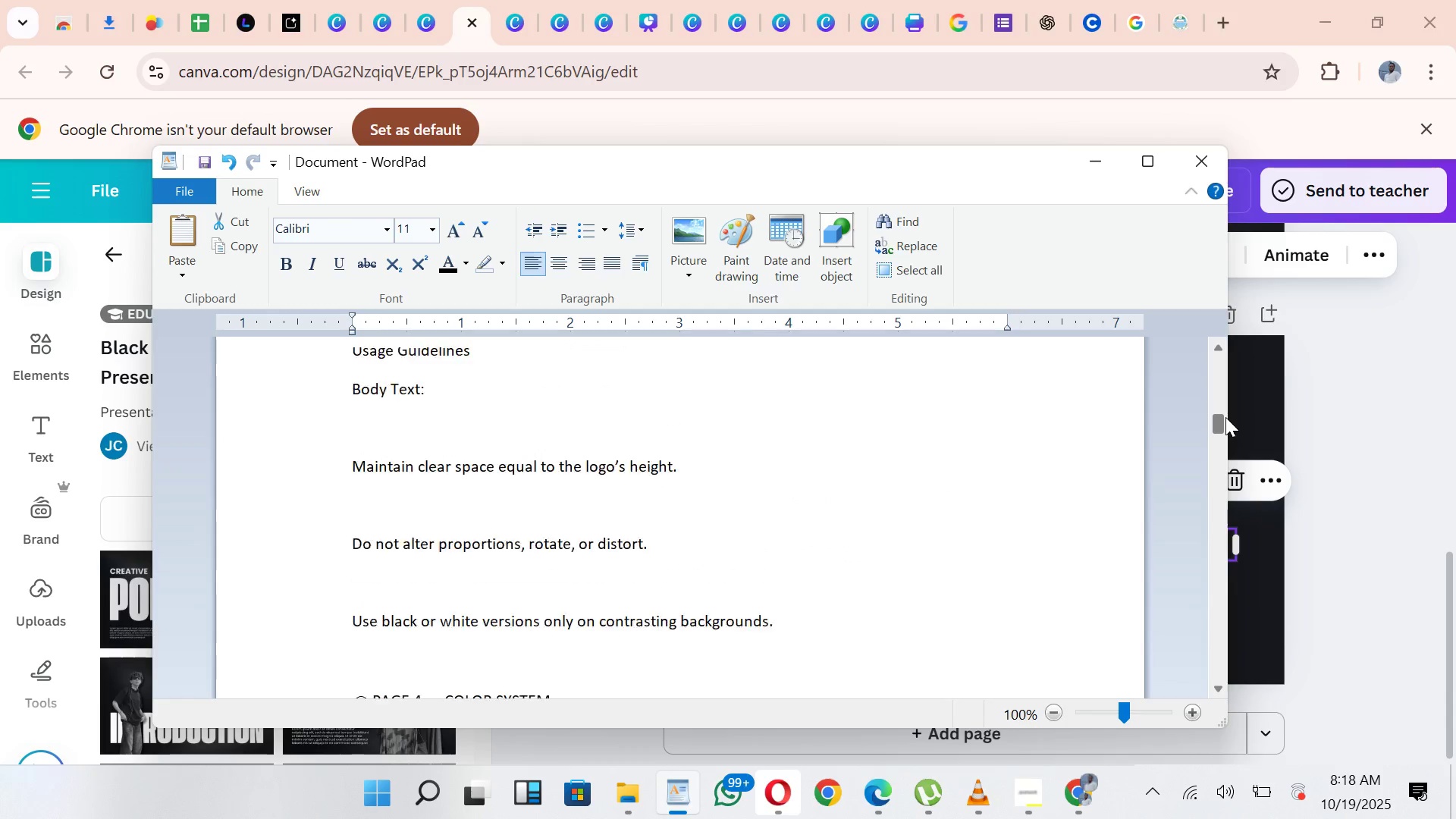 
wait(13.03)
 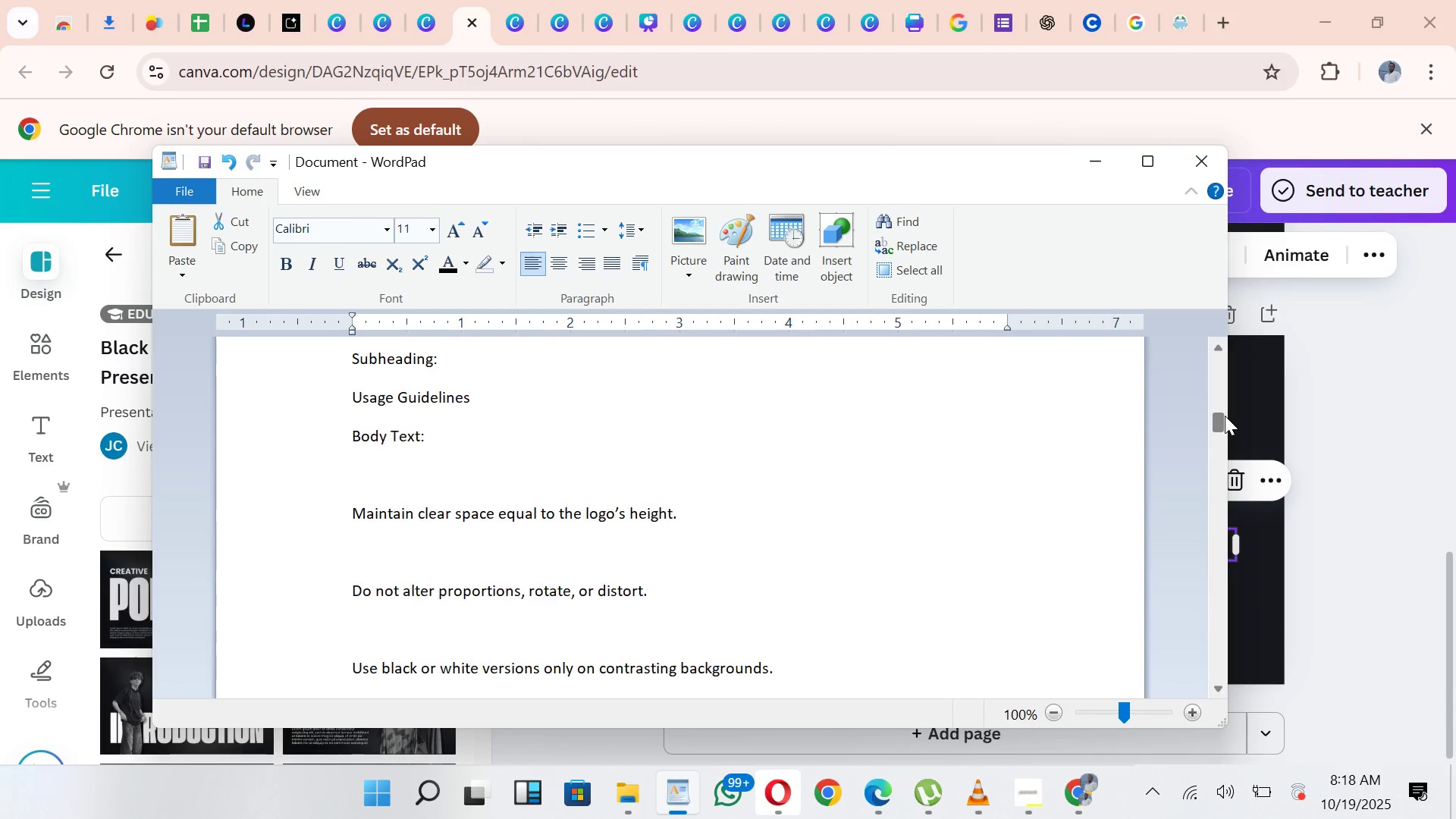 
key(Control+C)
 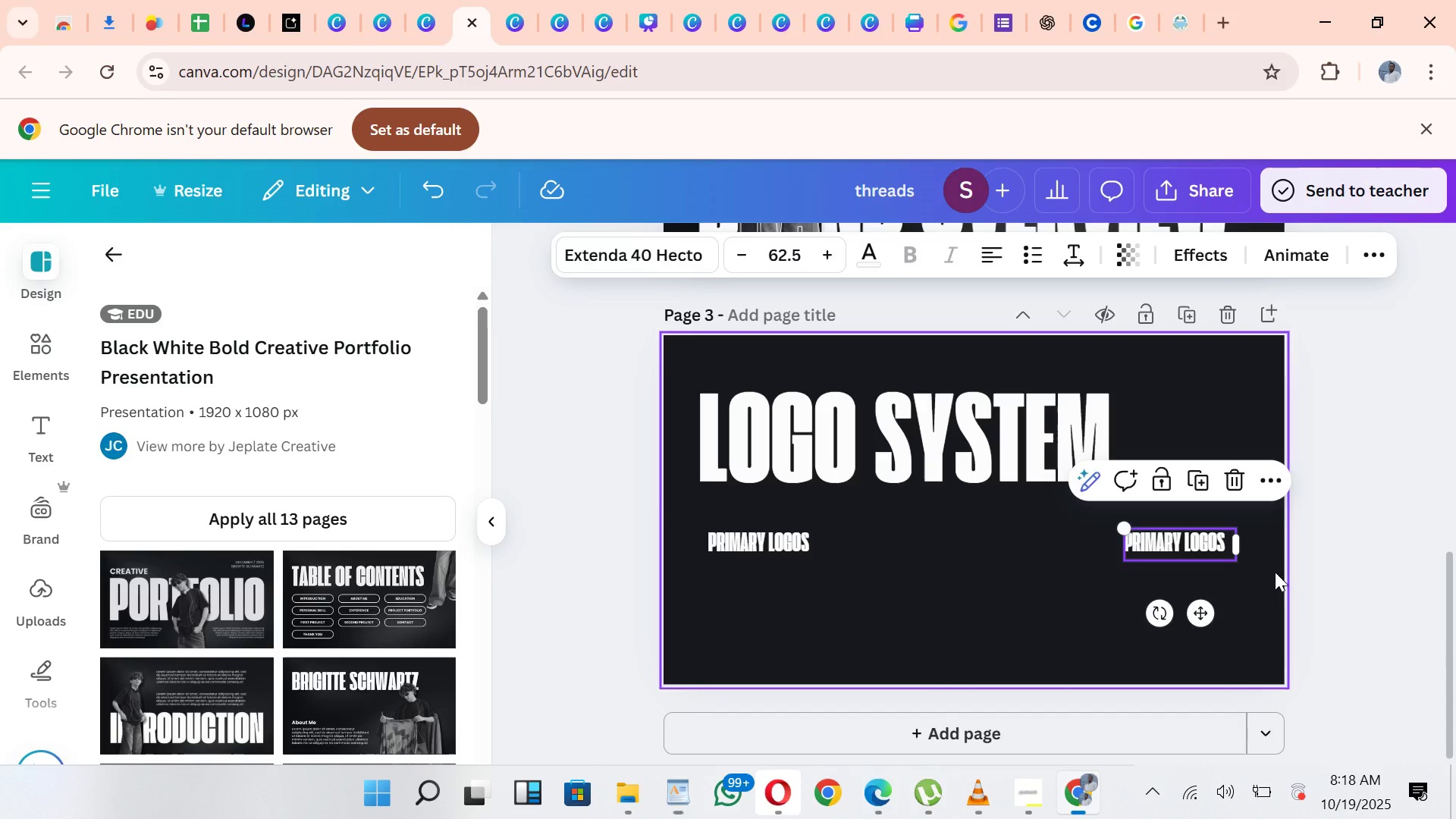 
double_click([1210, 544])
 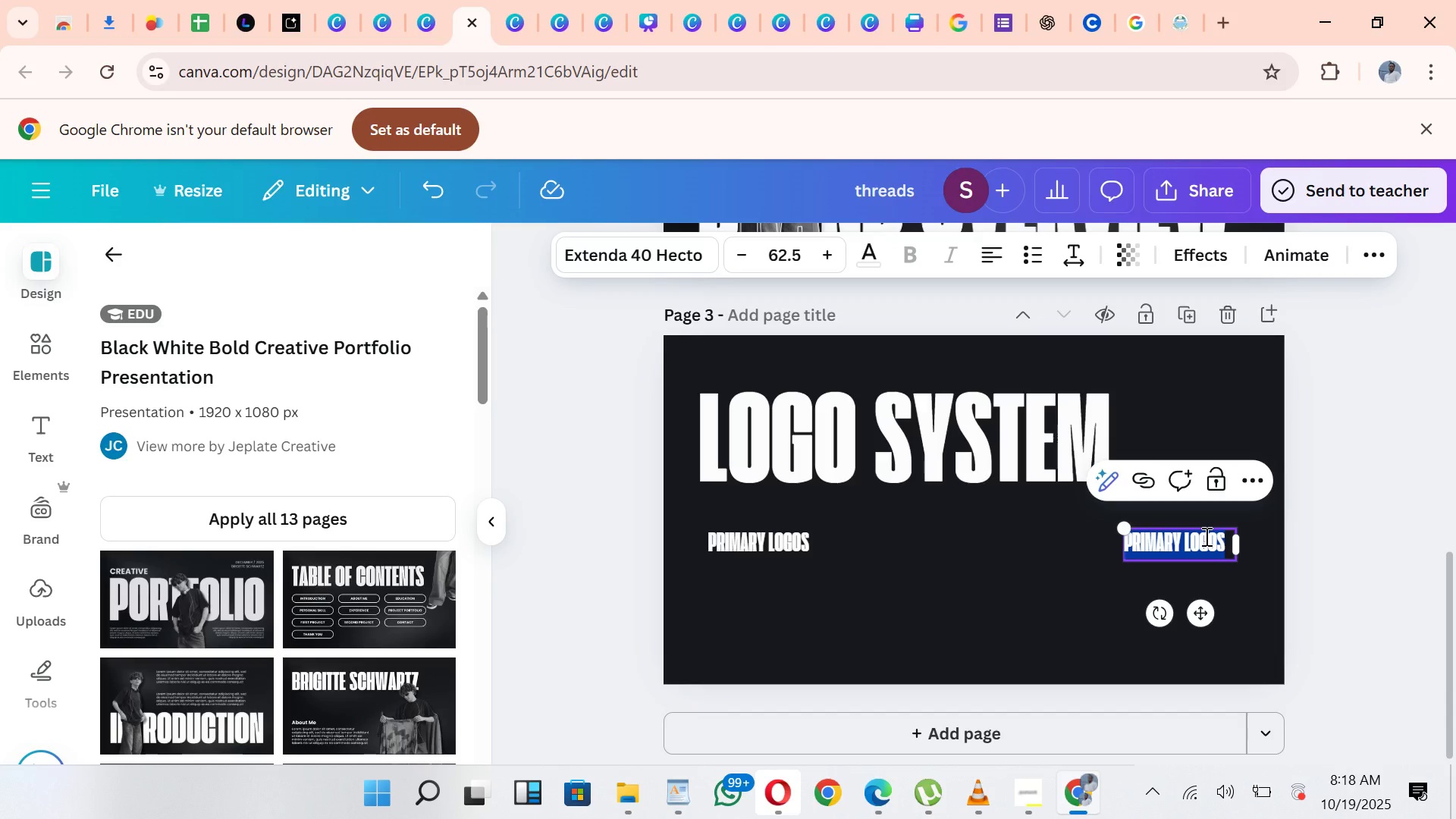 
key(Control+V)
 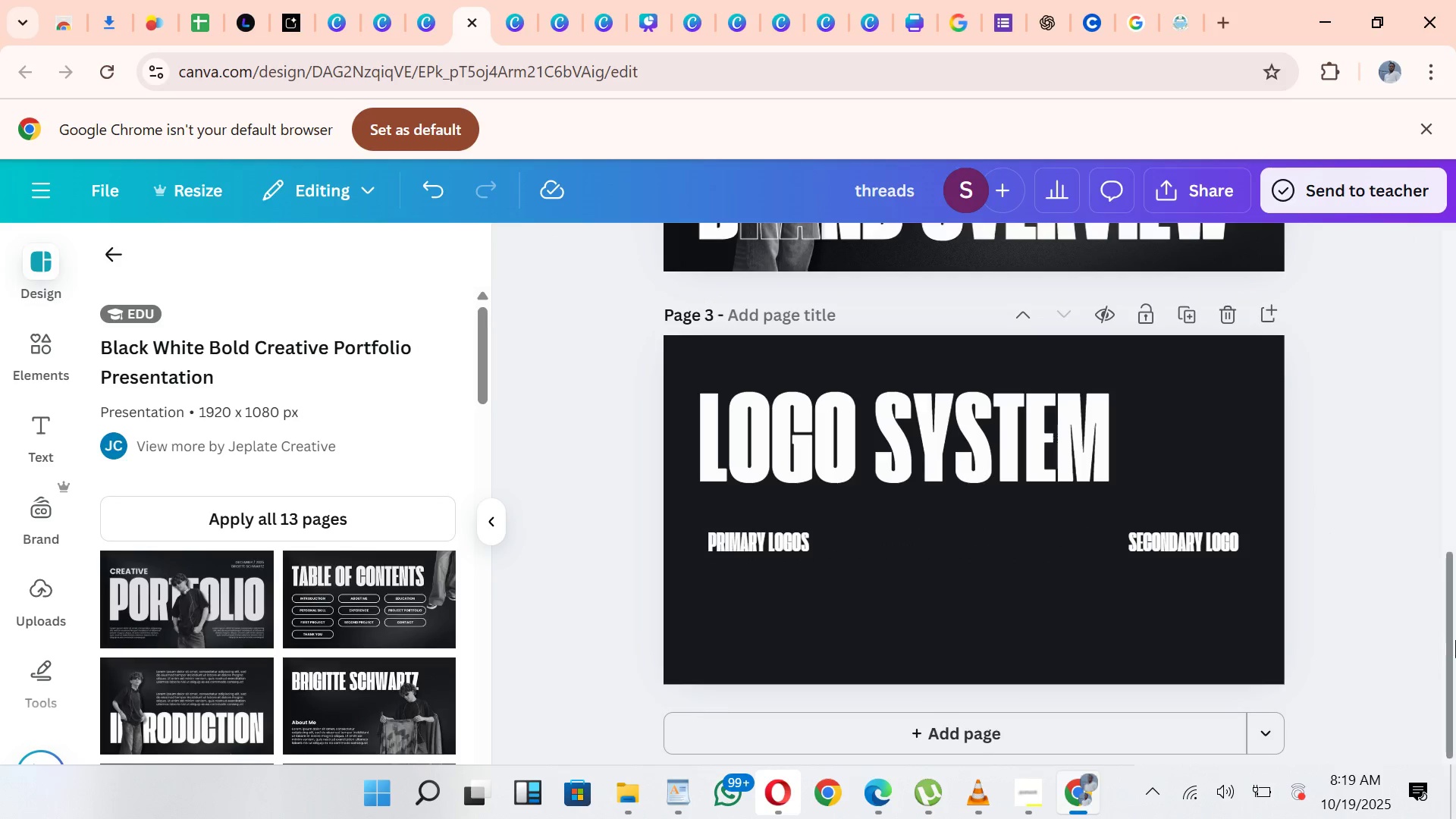 
wait(14.22)
 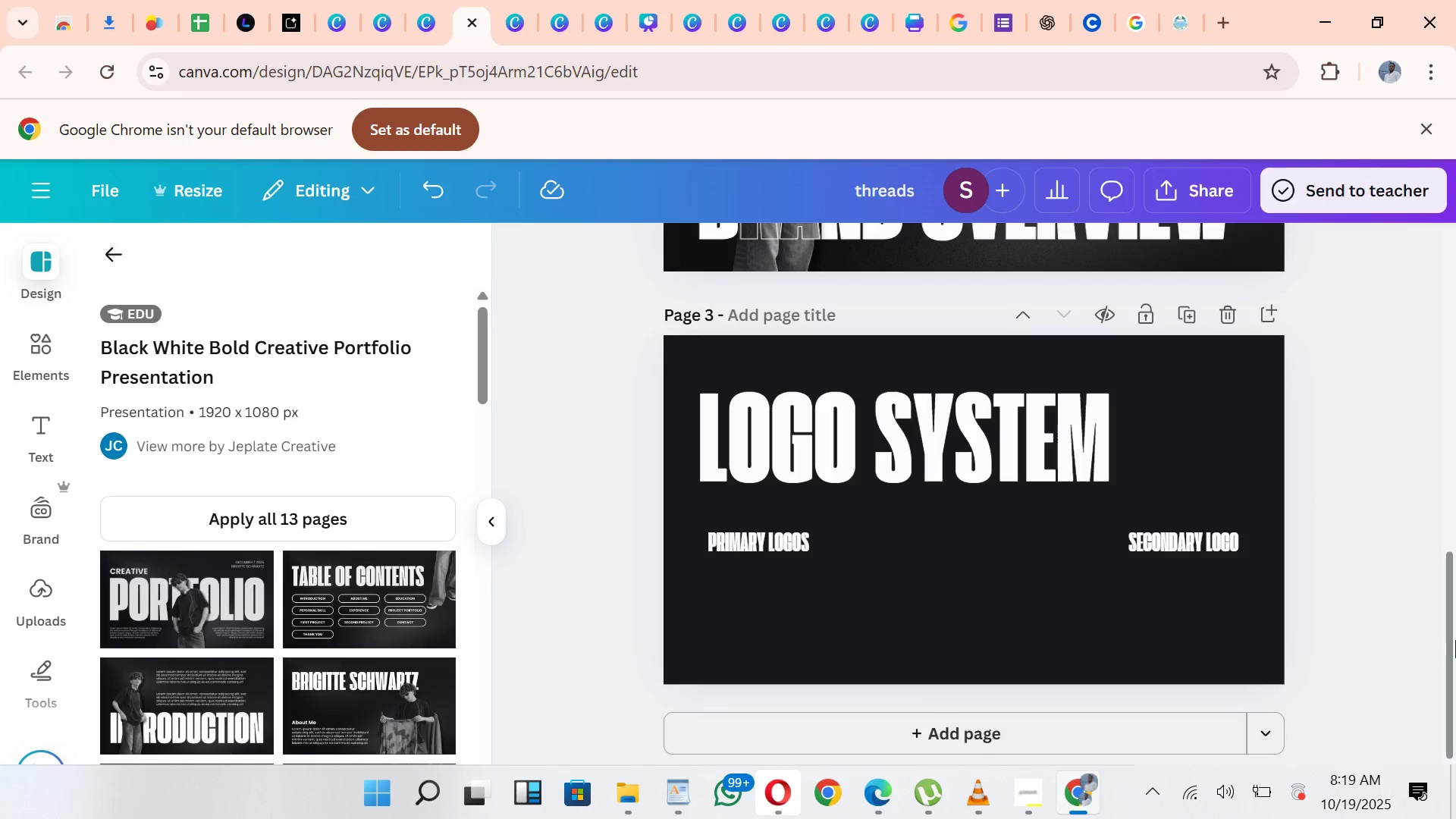 
left_click([1090, 418])
 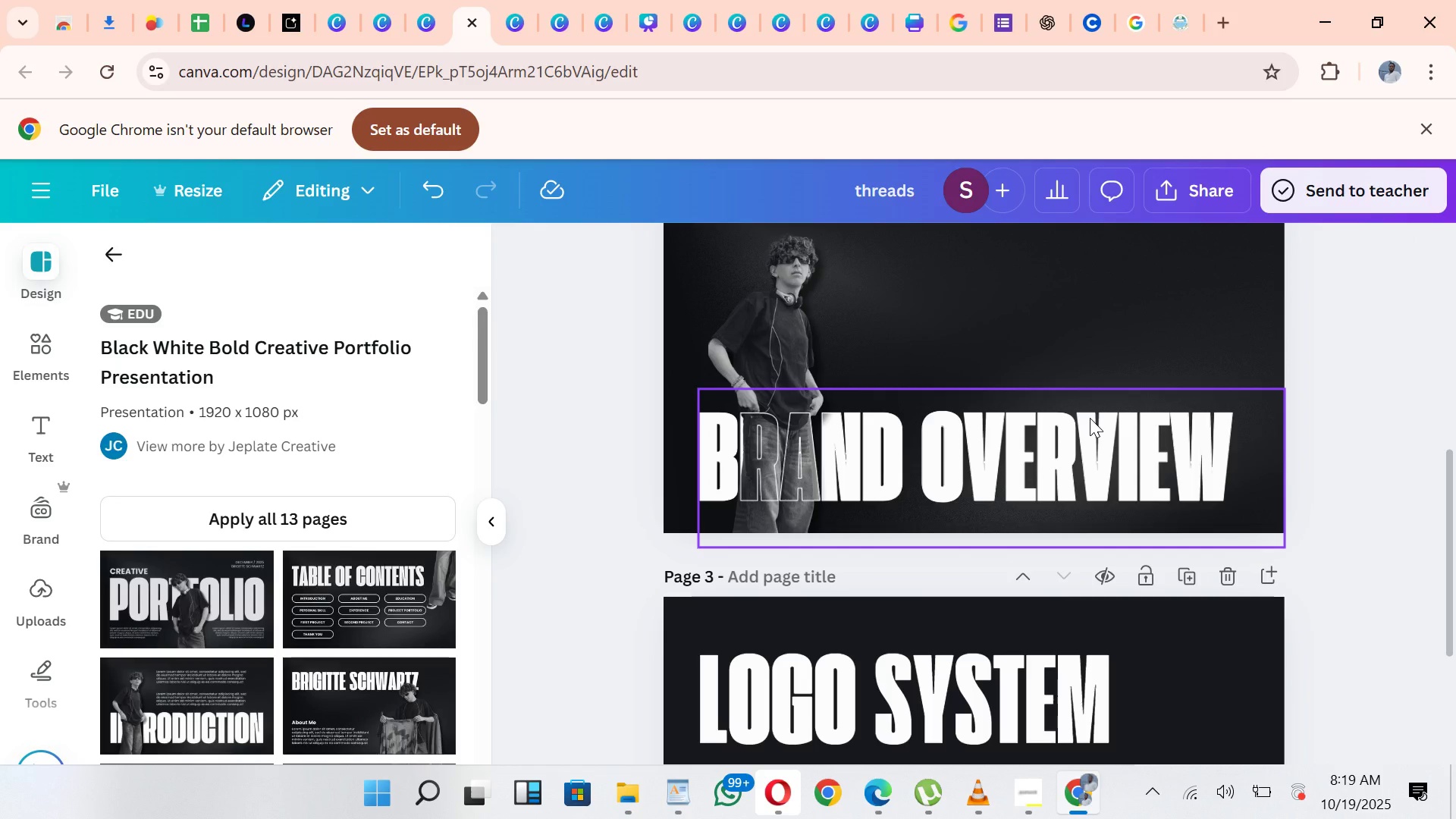 
key(Control+Z)
 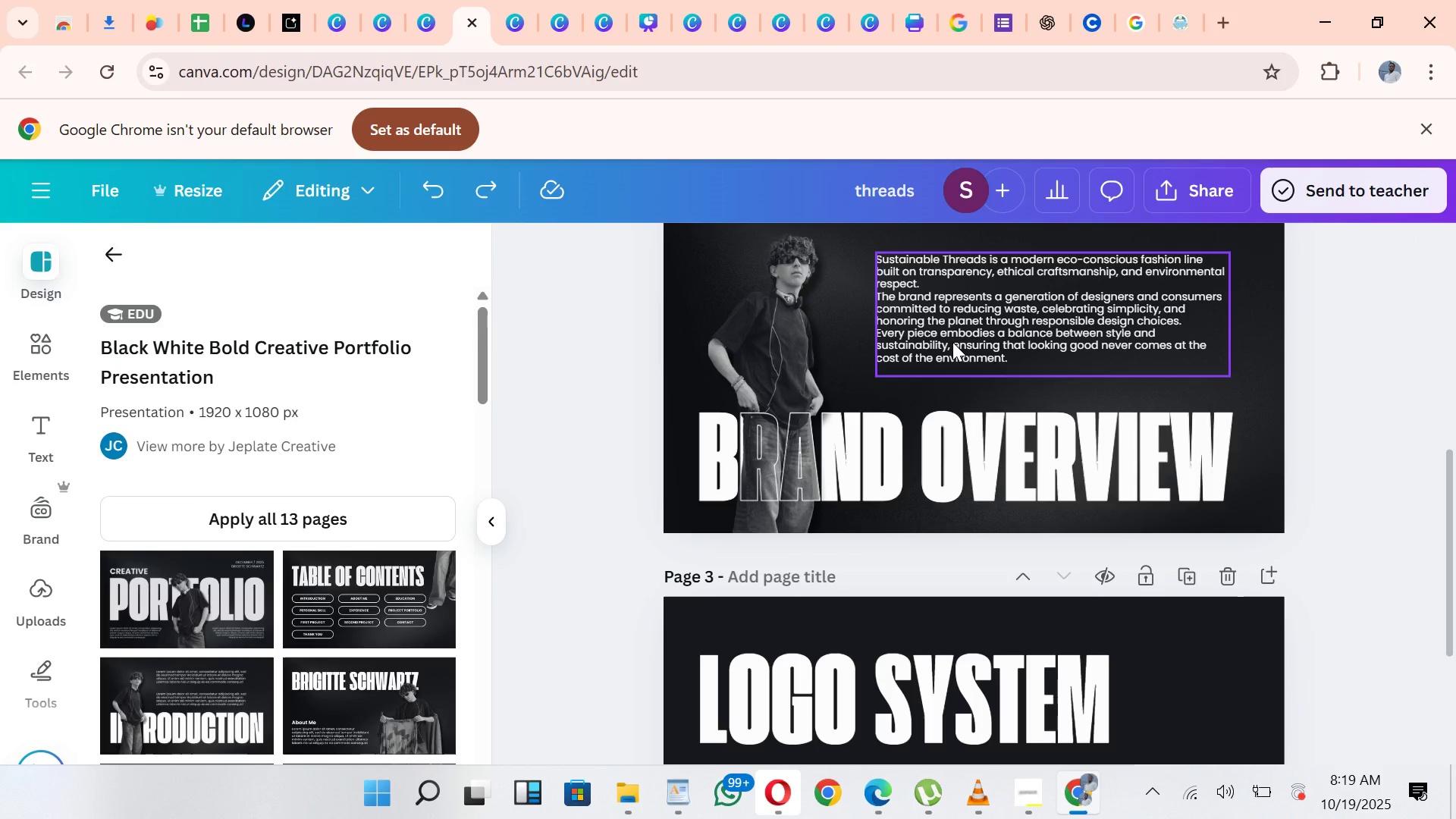 
left_click([952, 342])
 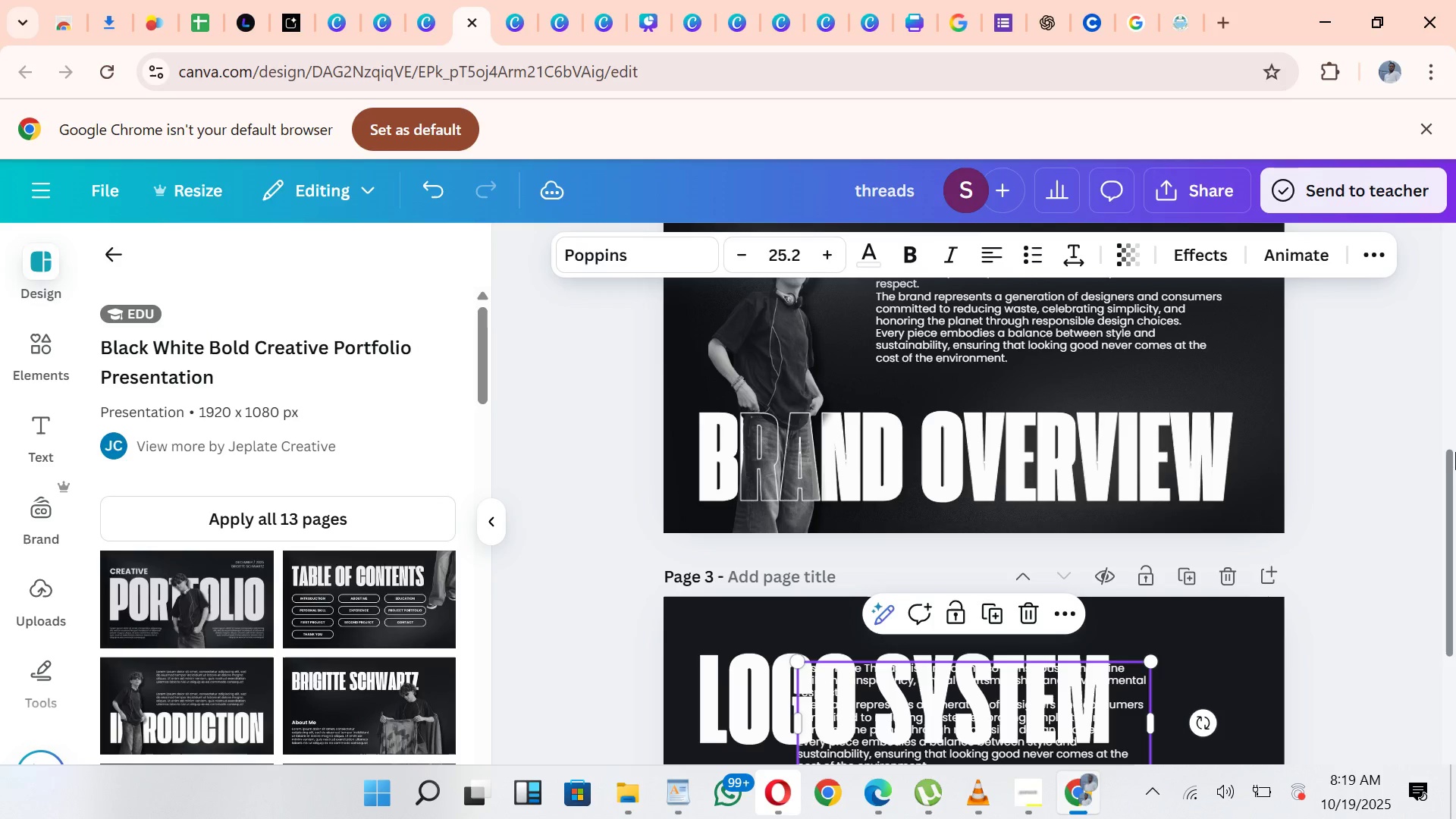 
wait(8.89)
 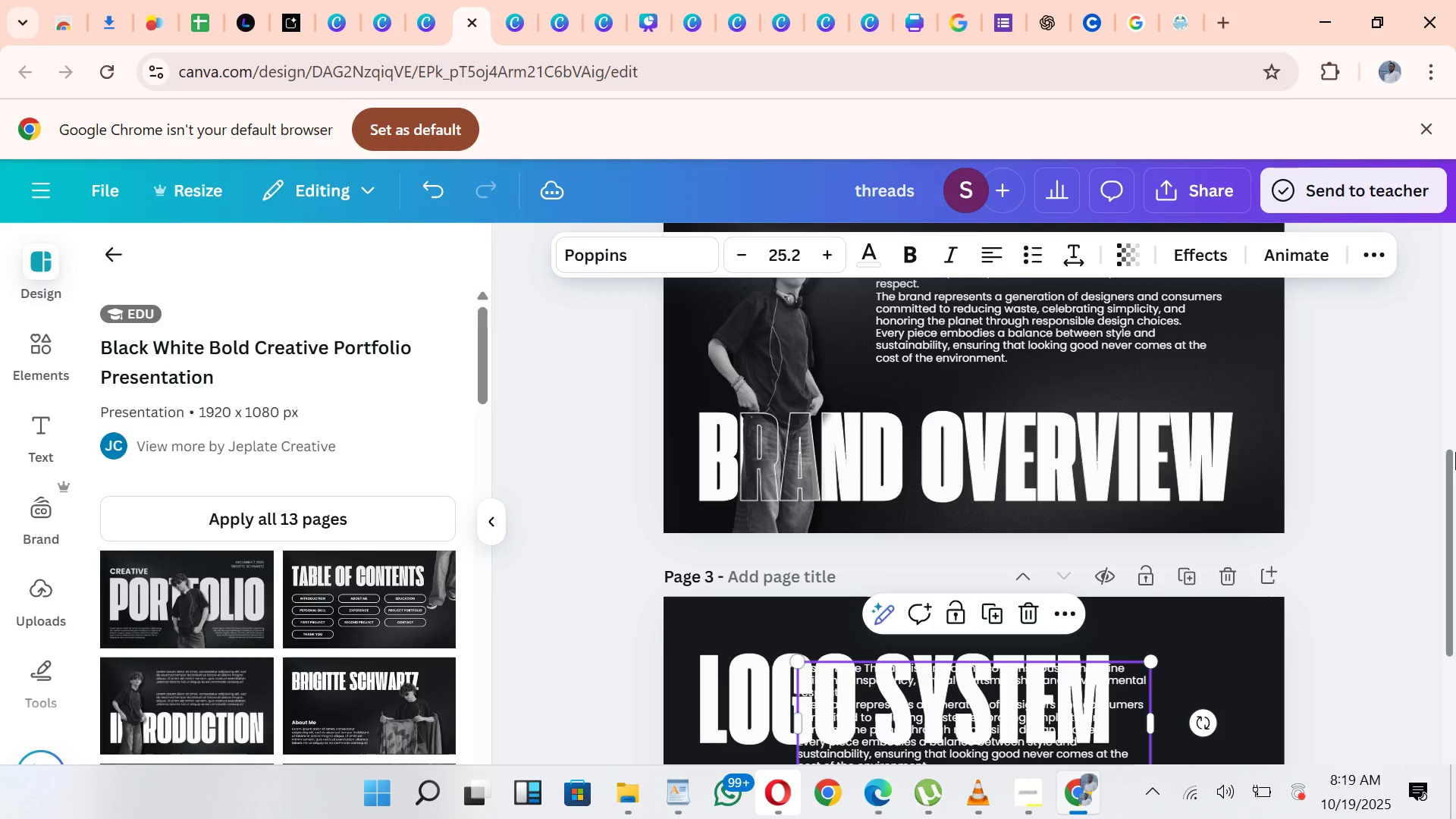 
mouse_move([753, 560])
 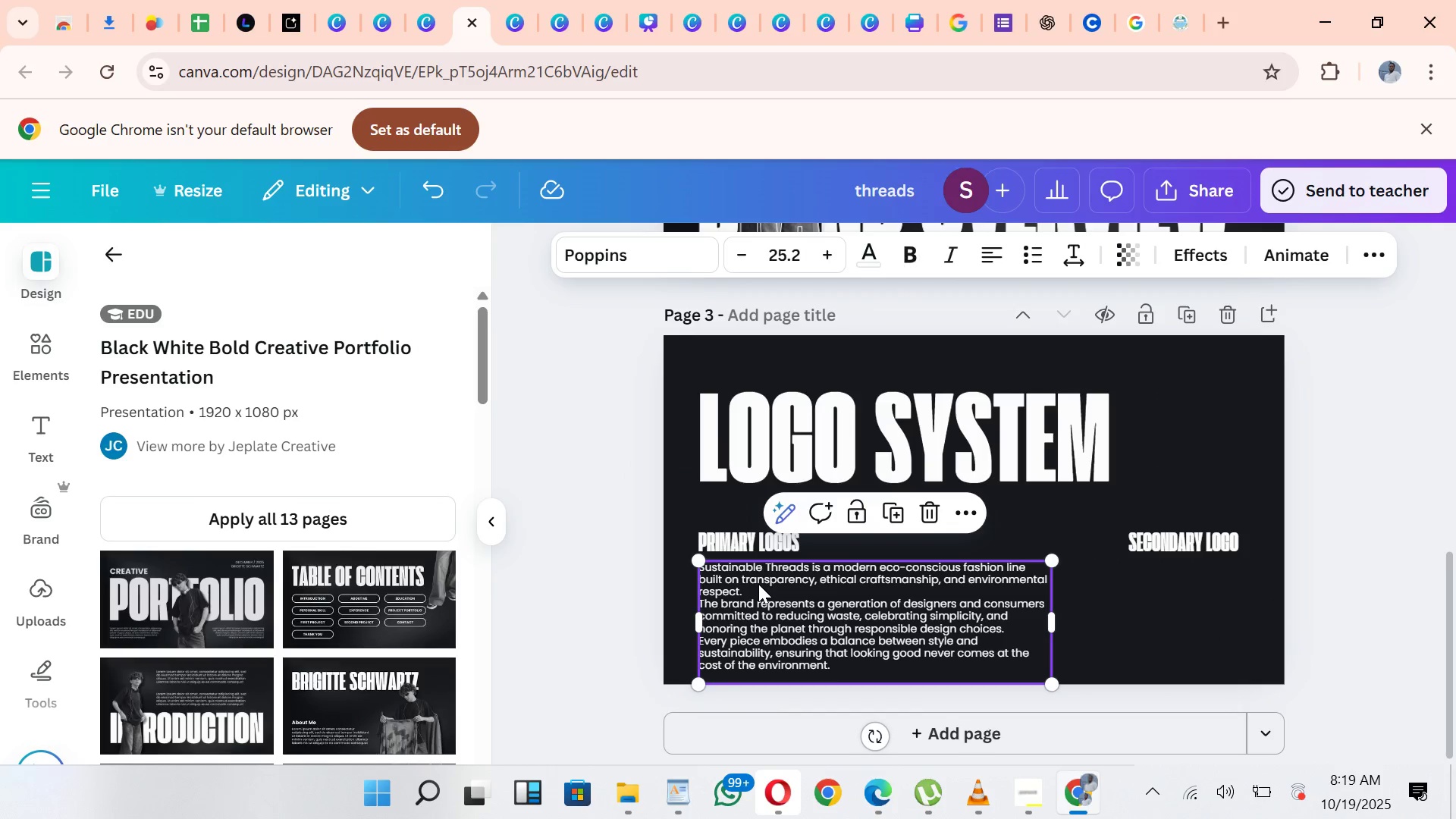 
double_click([758, 584])
 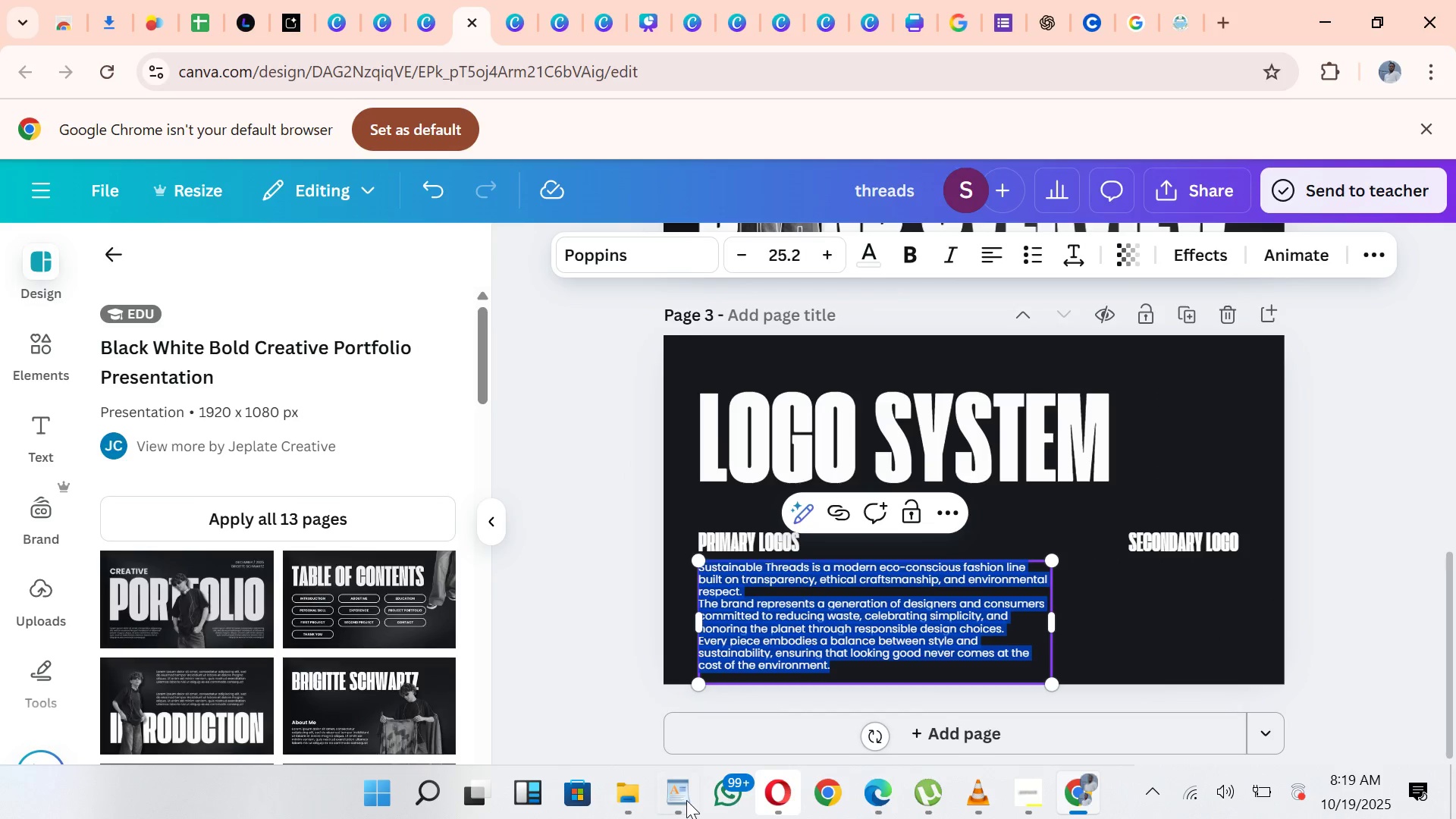 
left_click([683, 800])
 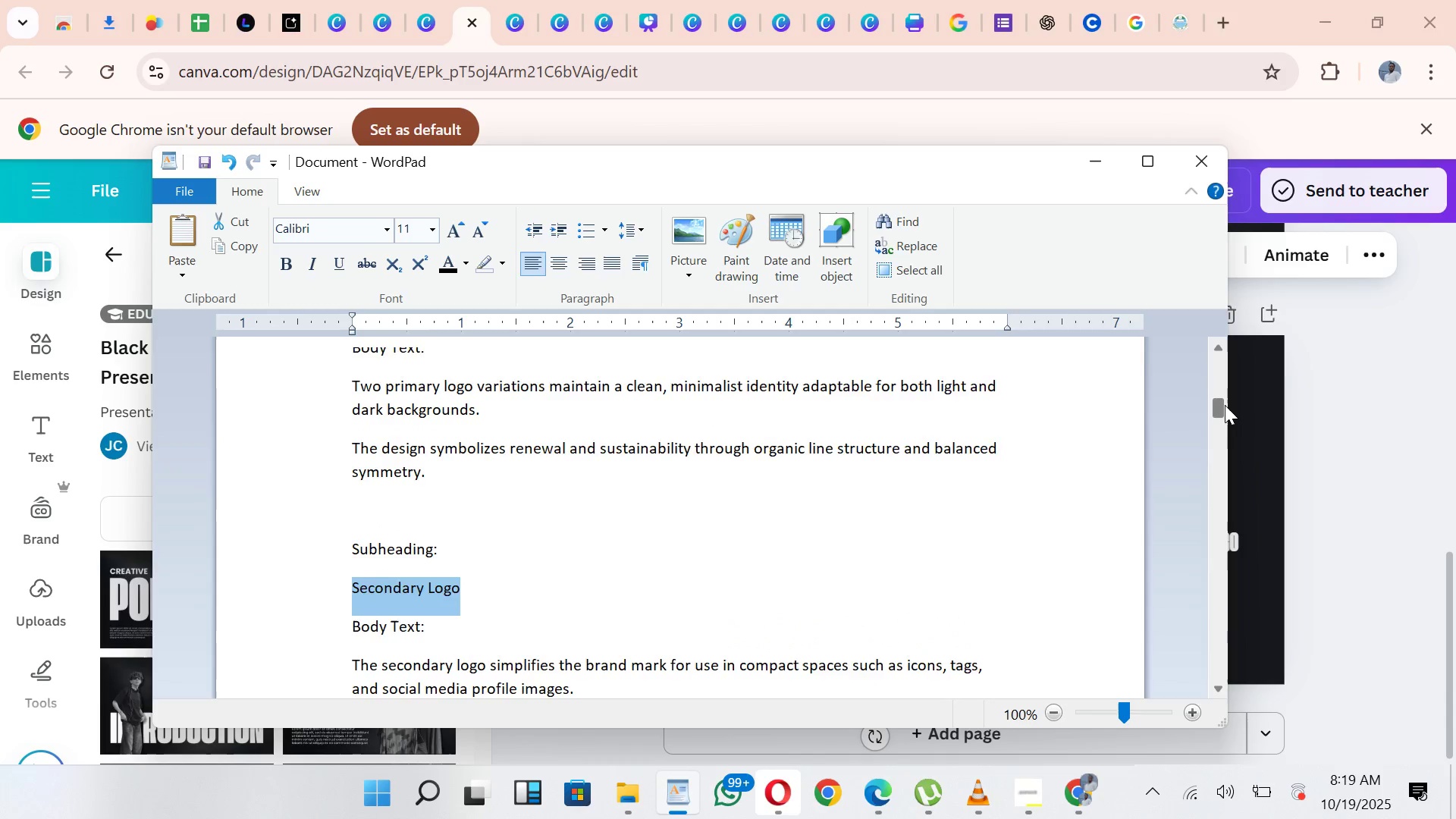 
wait(9.33)
 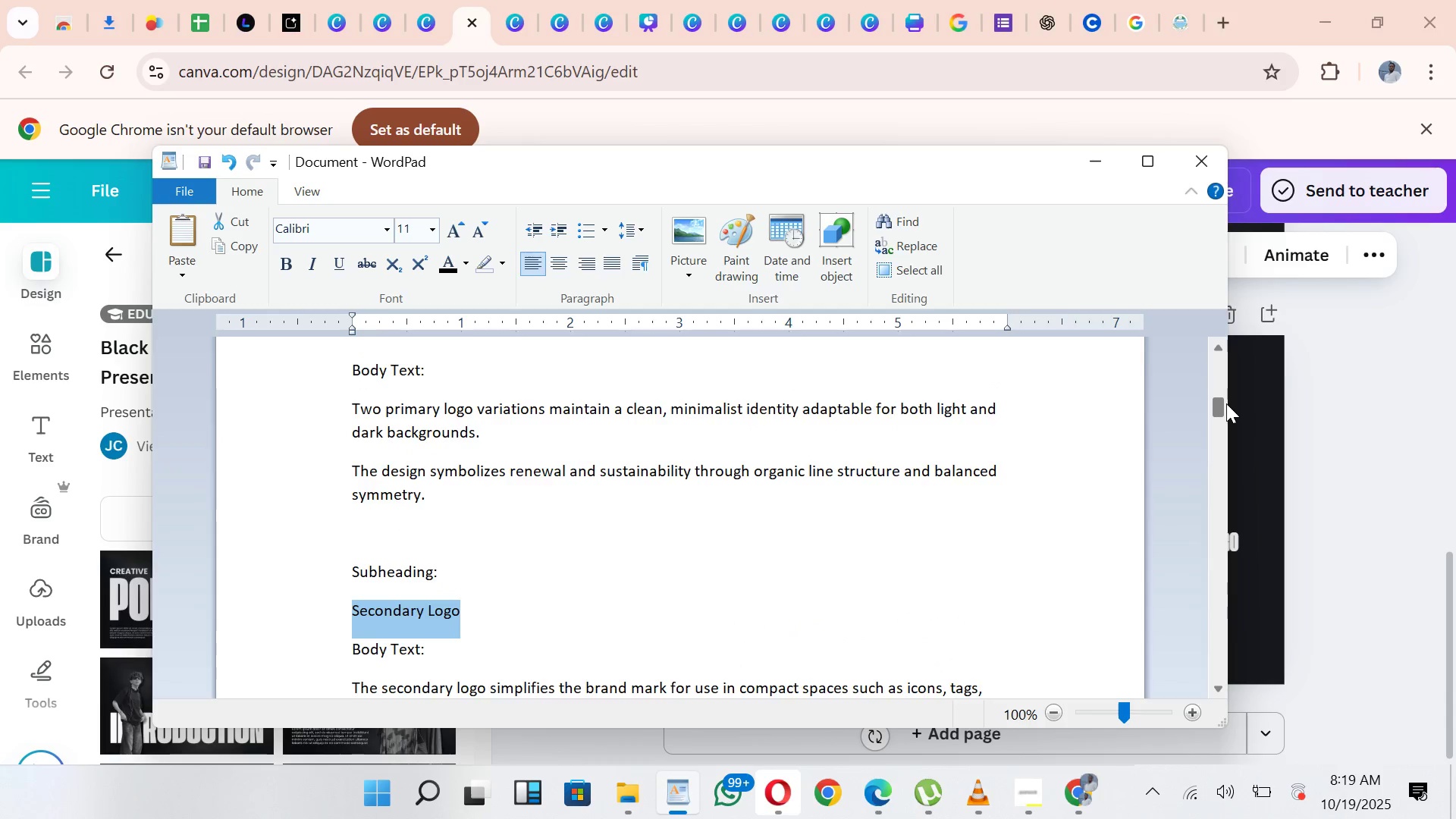 
key(Control+C)
 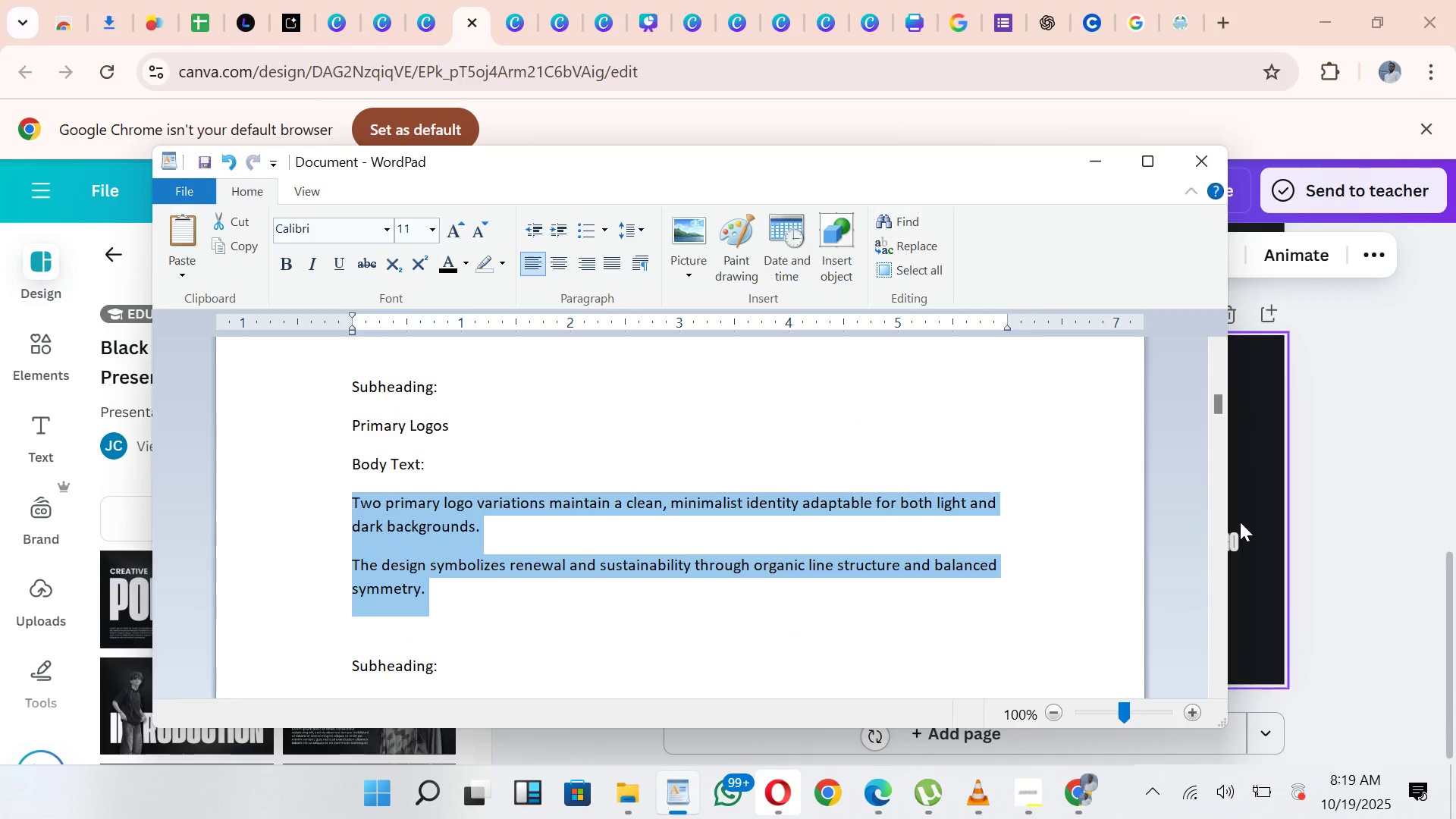 
left_click([1240, 522])
 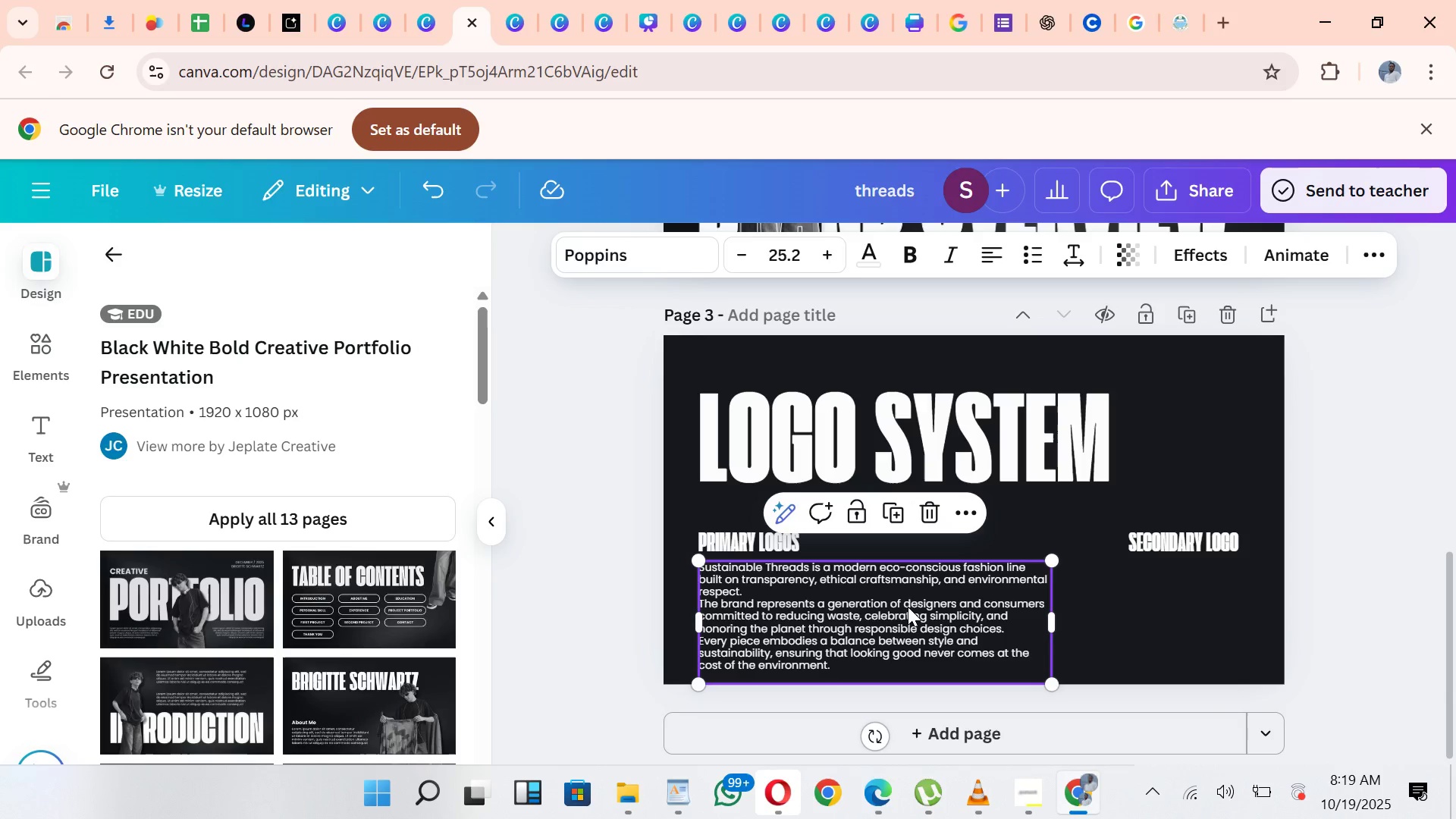 
double_click([908, 607])
 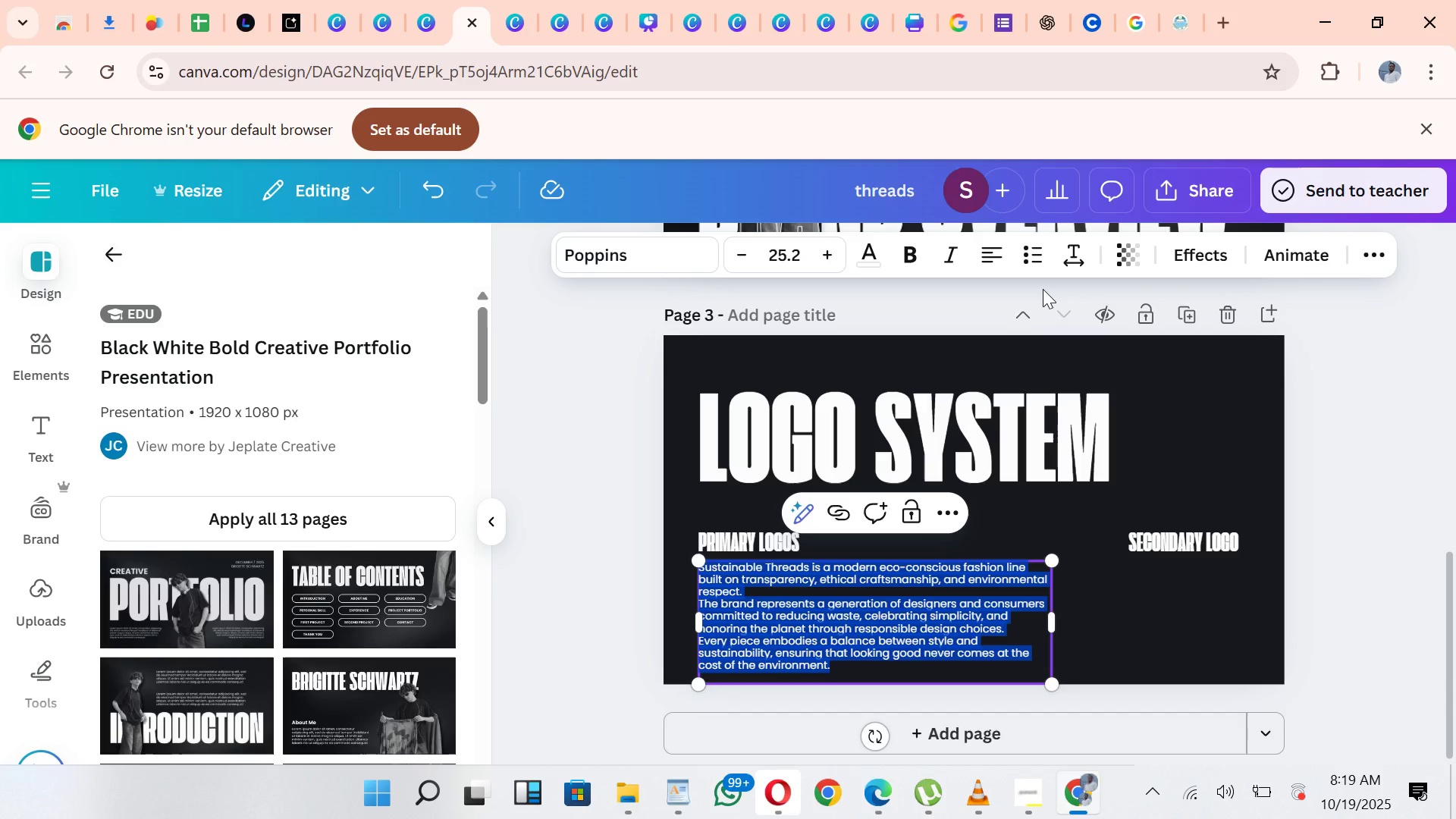 
key(Control+V)
 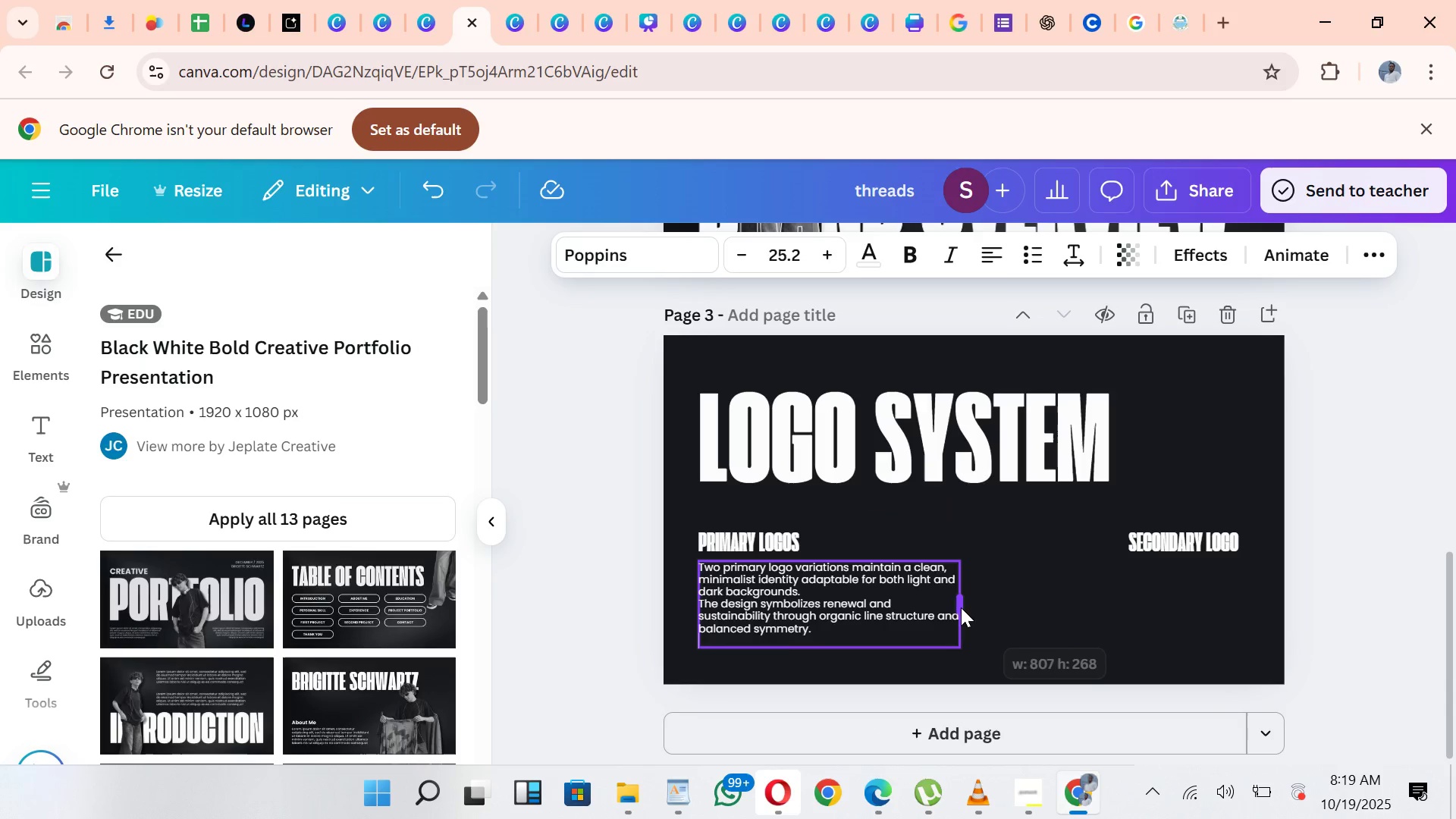 
mouse_move([926, 629])
 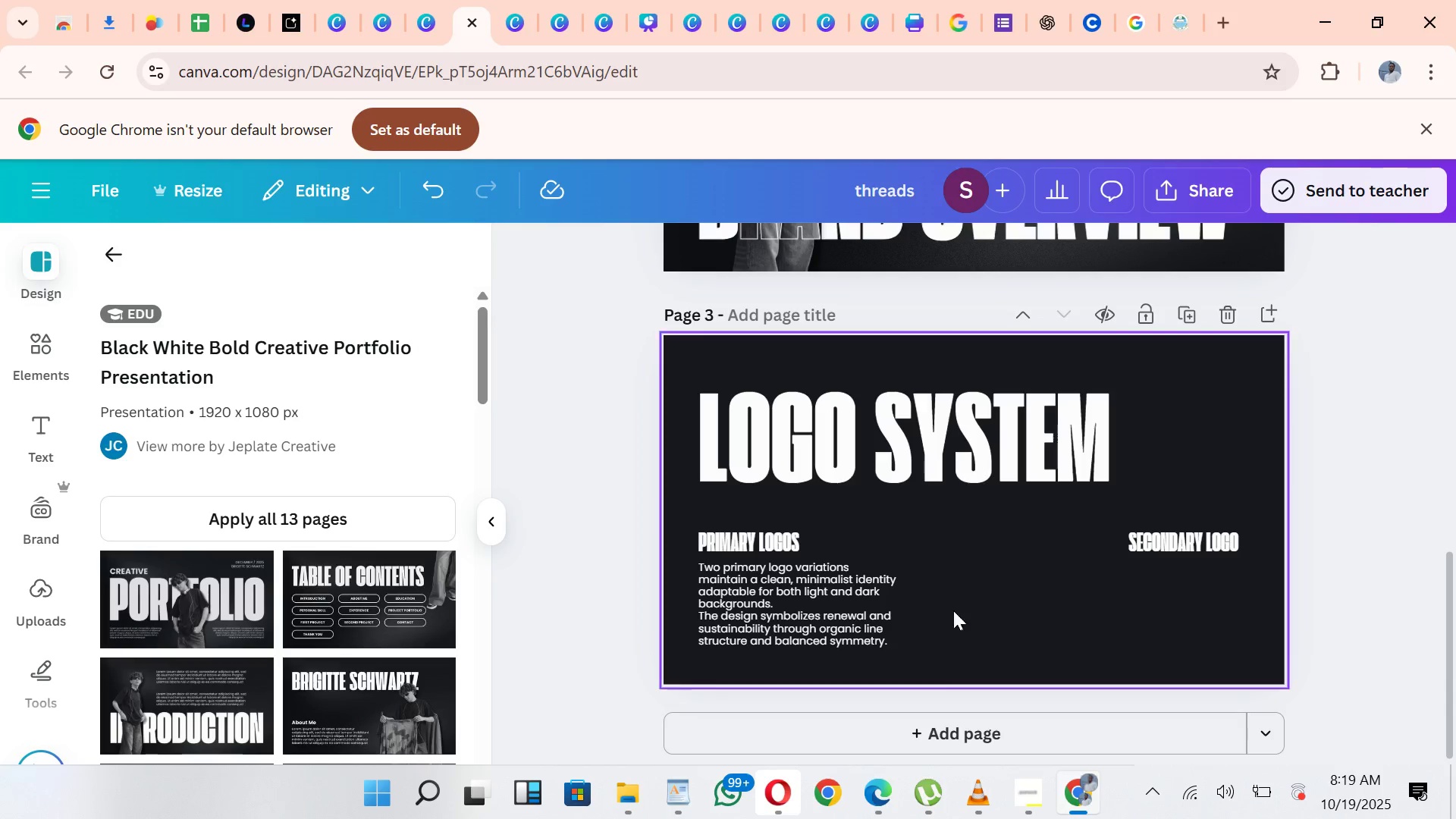 
left_click([817, 579])
 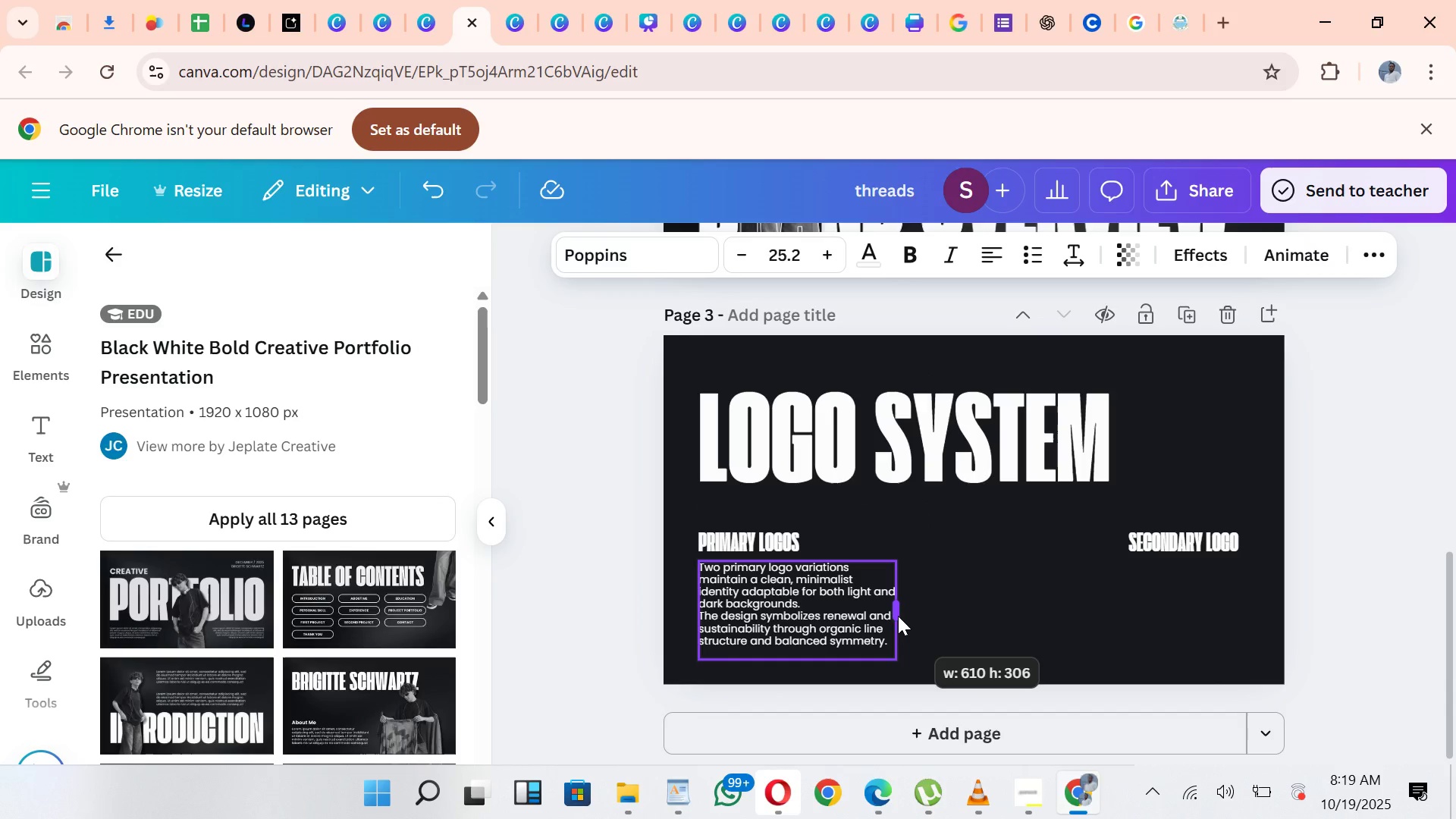 
left_click([898, 616])
 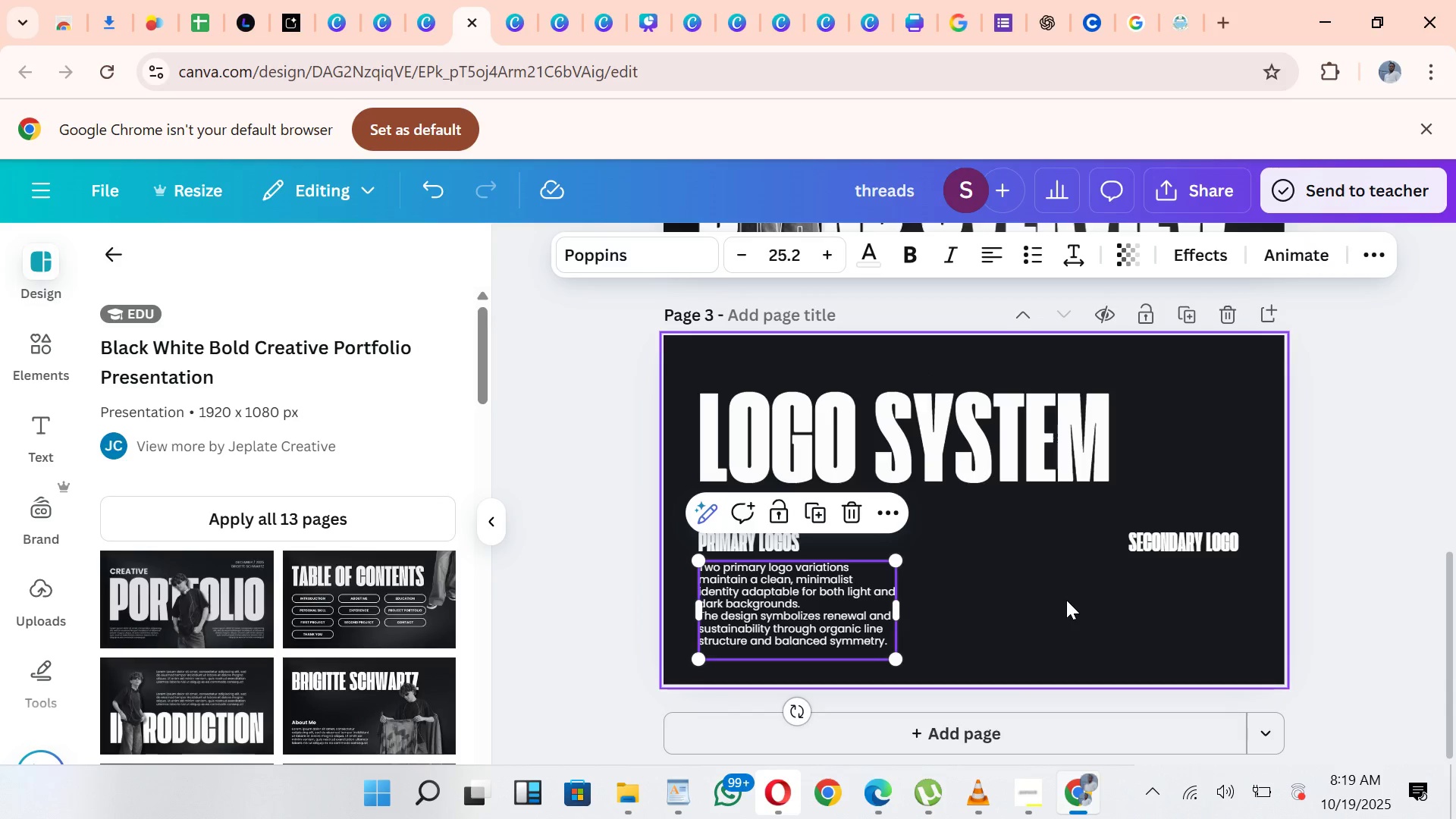 
double_click([1066, 600])
 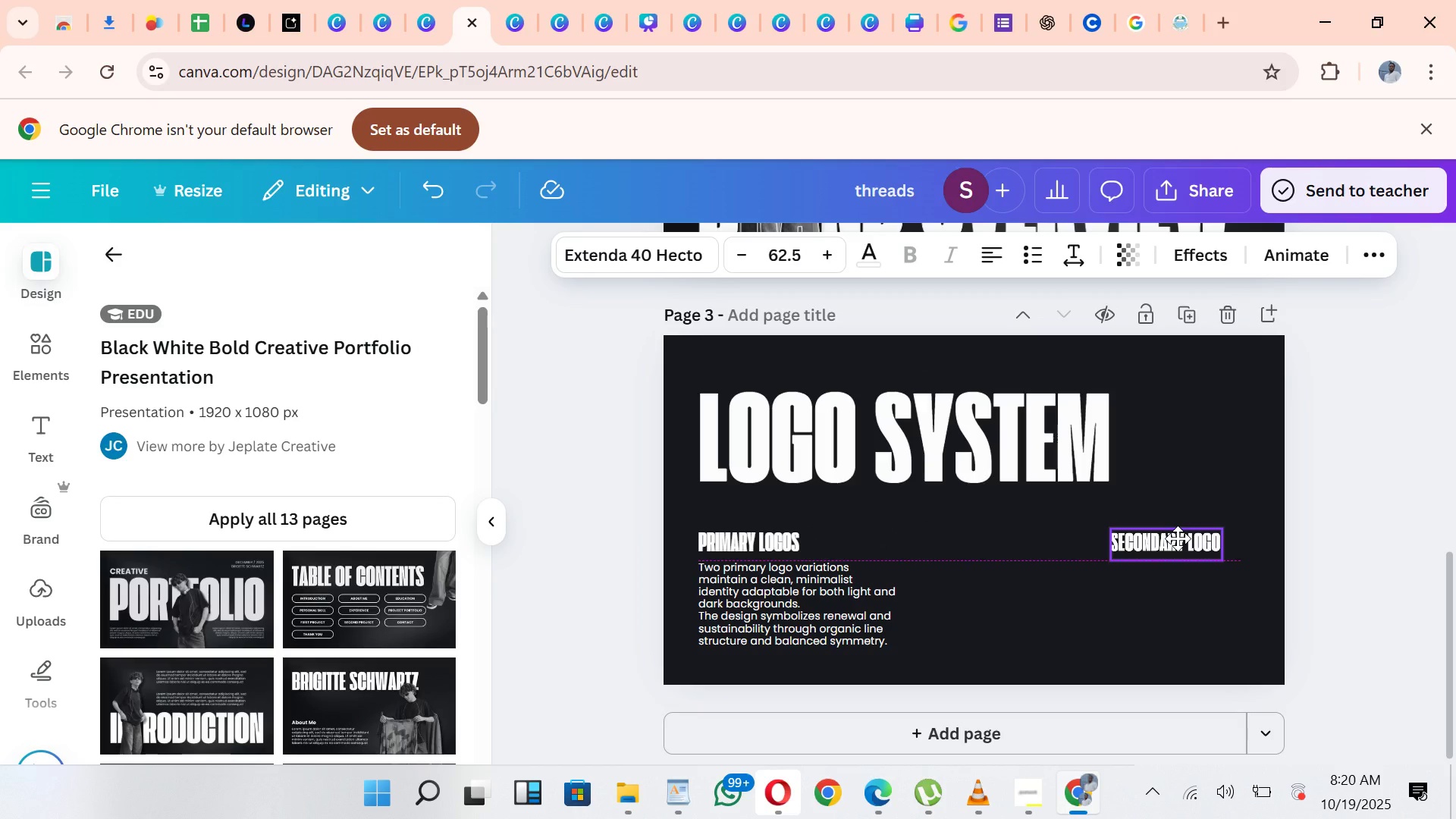 
wait(20.26)
 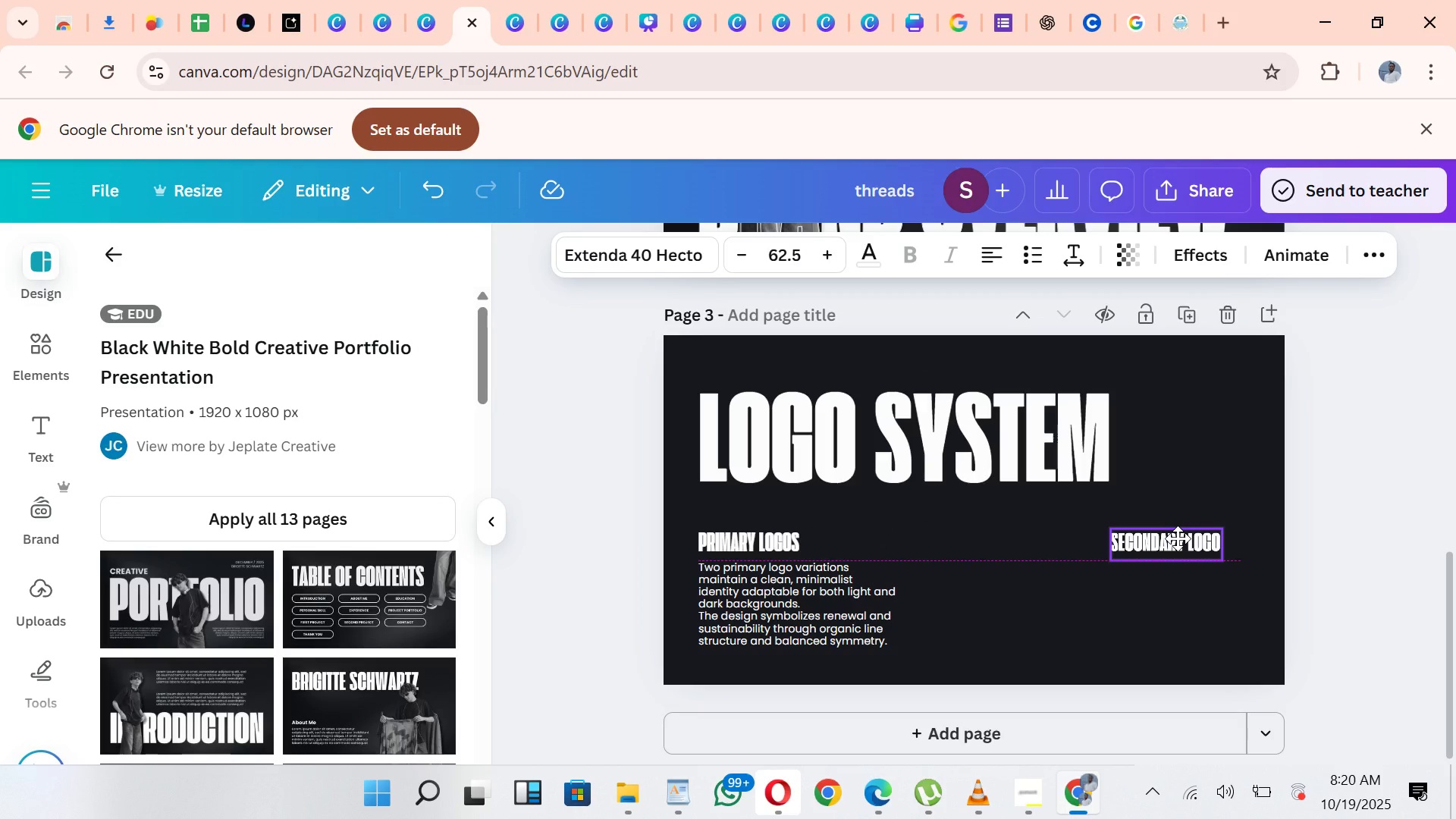 
left_click([1203, 535])
 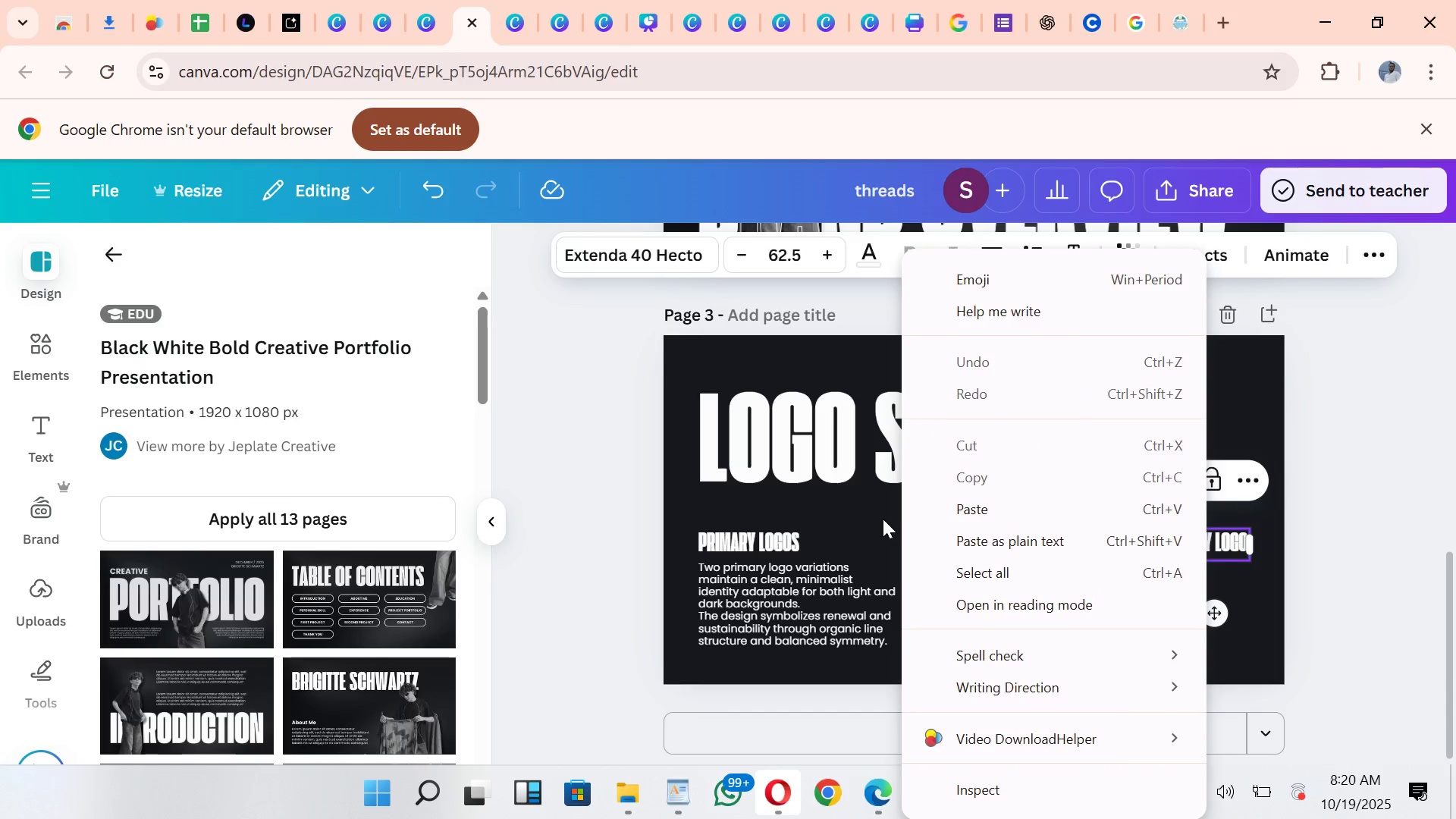 
left_click([881, 519])
 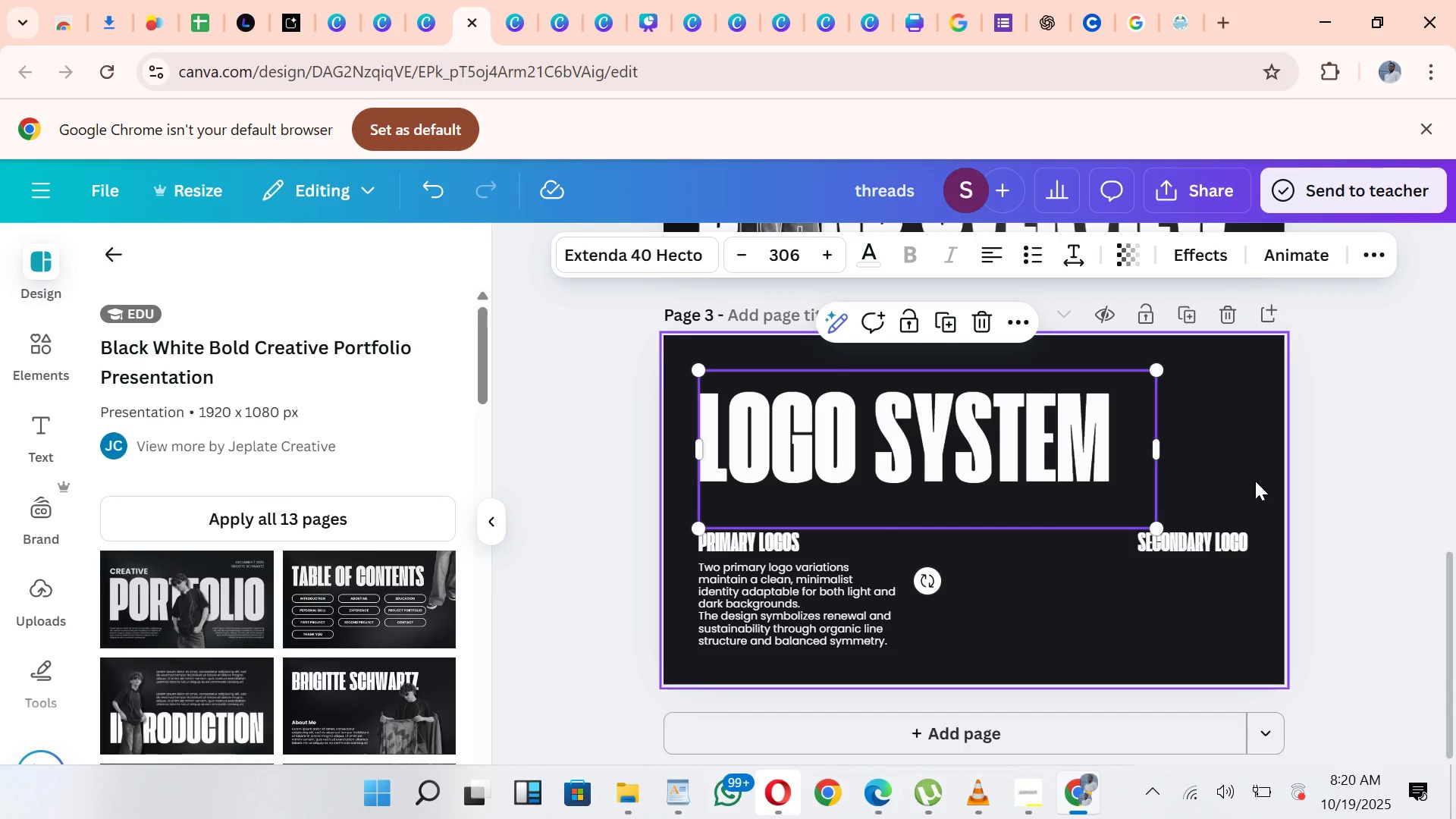 
left_click([1255, 481])
 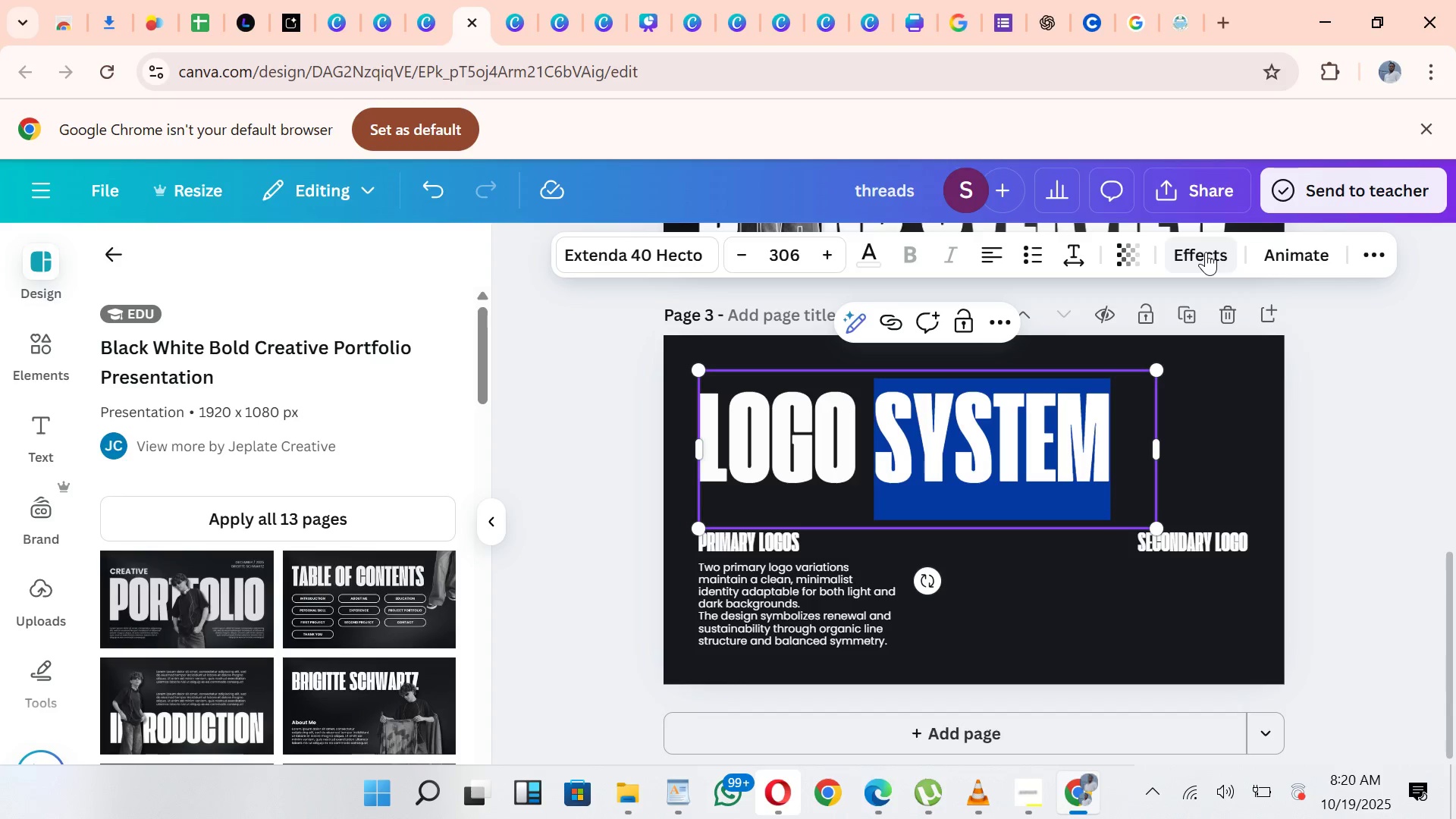 
wait(7.0)
 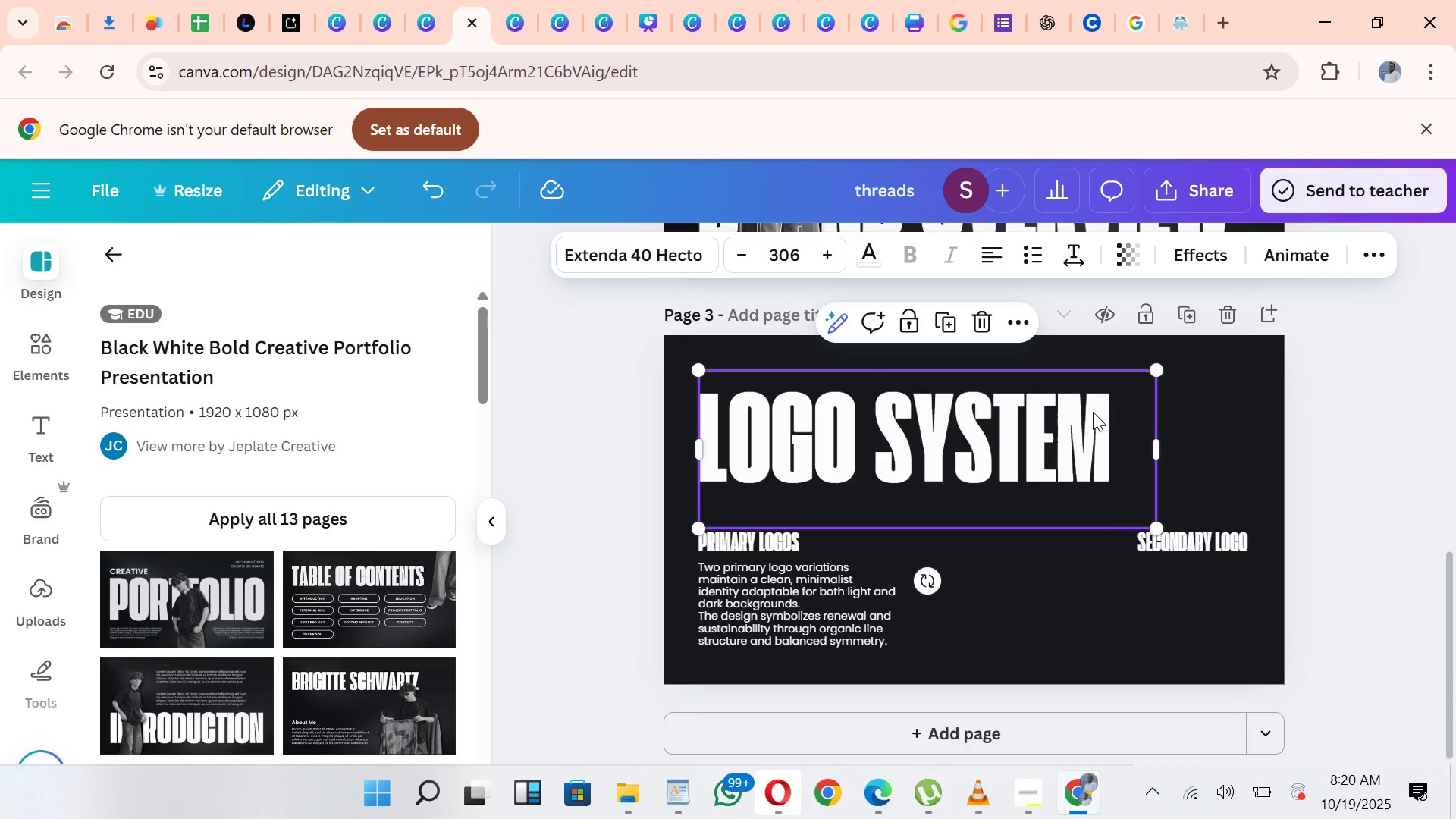 
left_click([127, 537])
 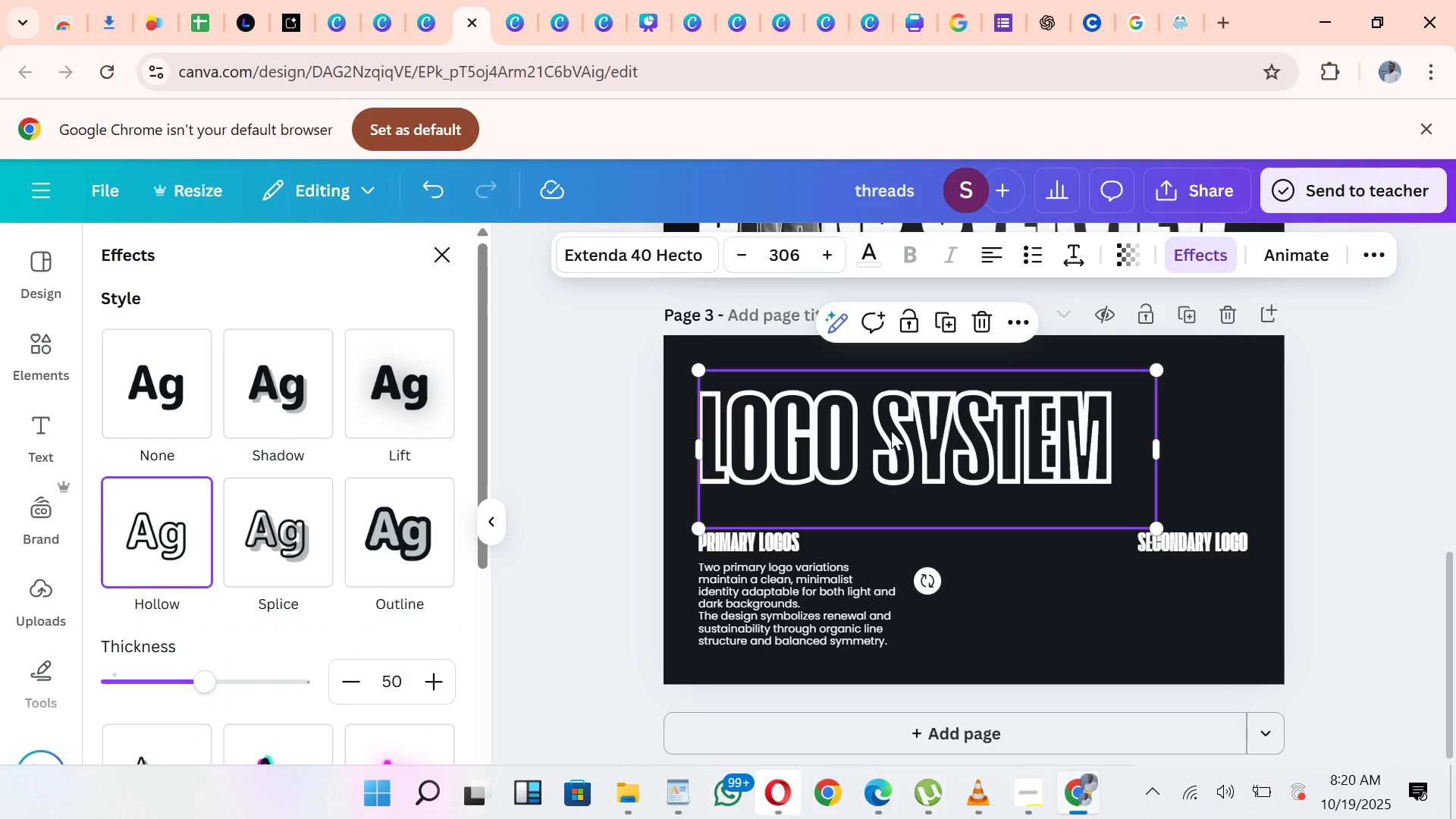 
left_click([870, 421])
 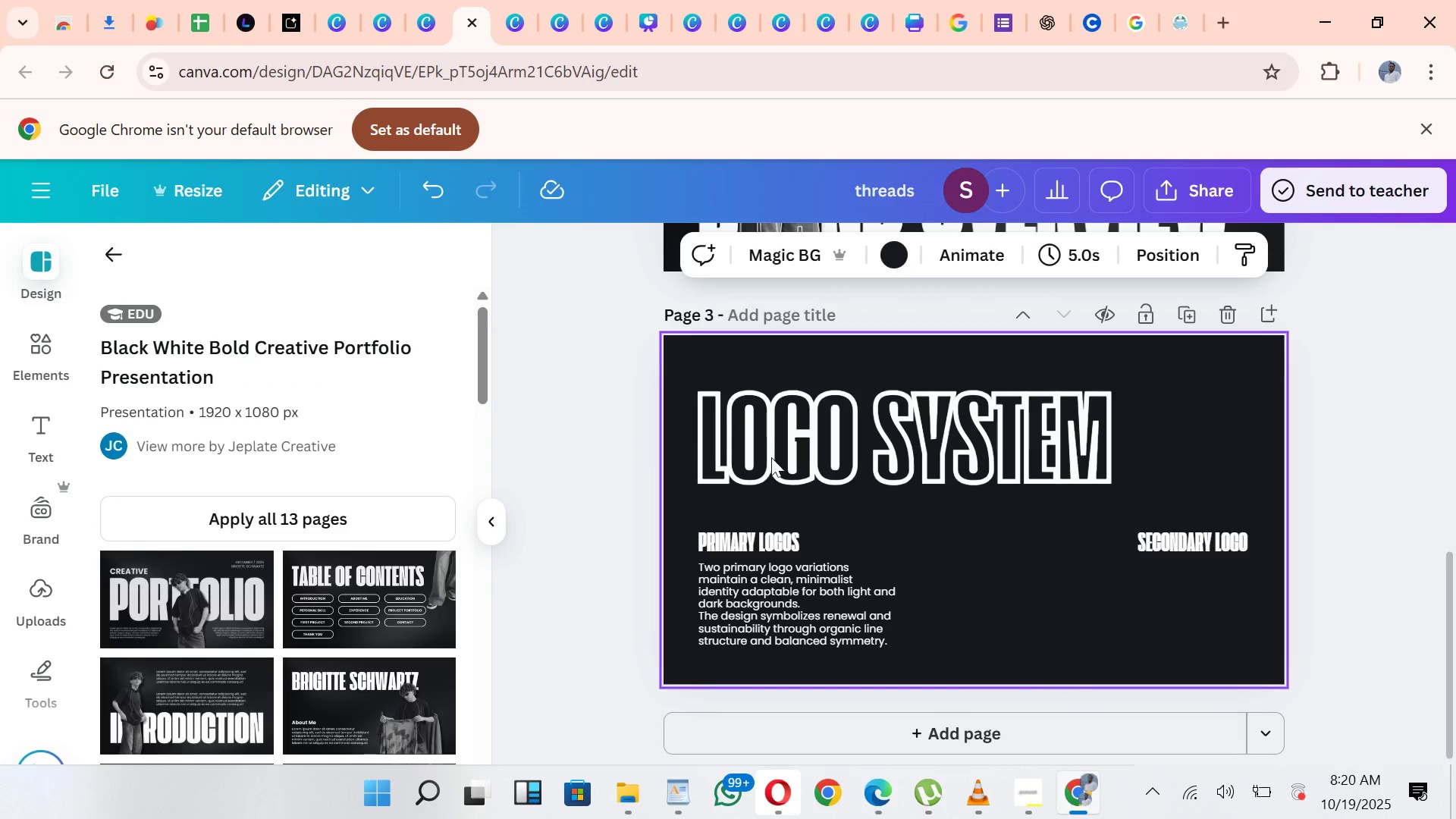 
left_click([1054, 437])
 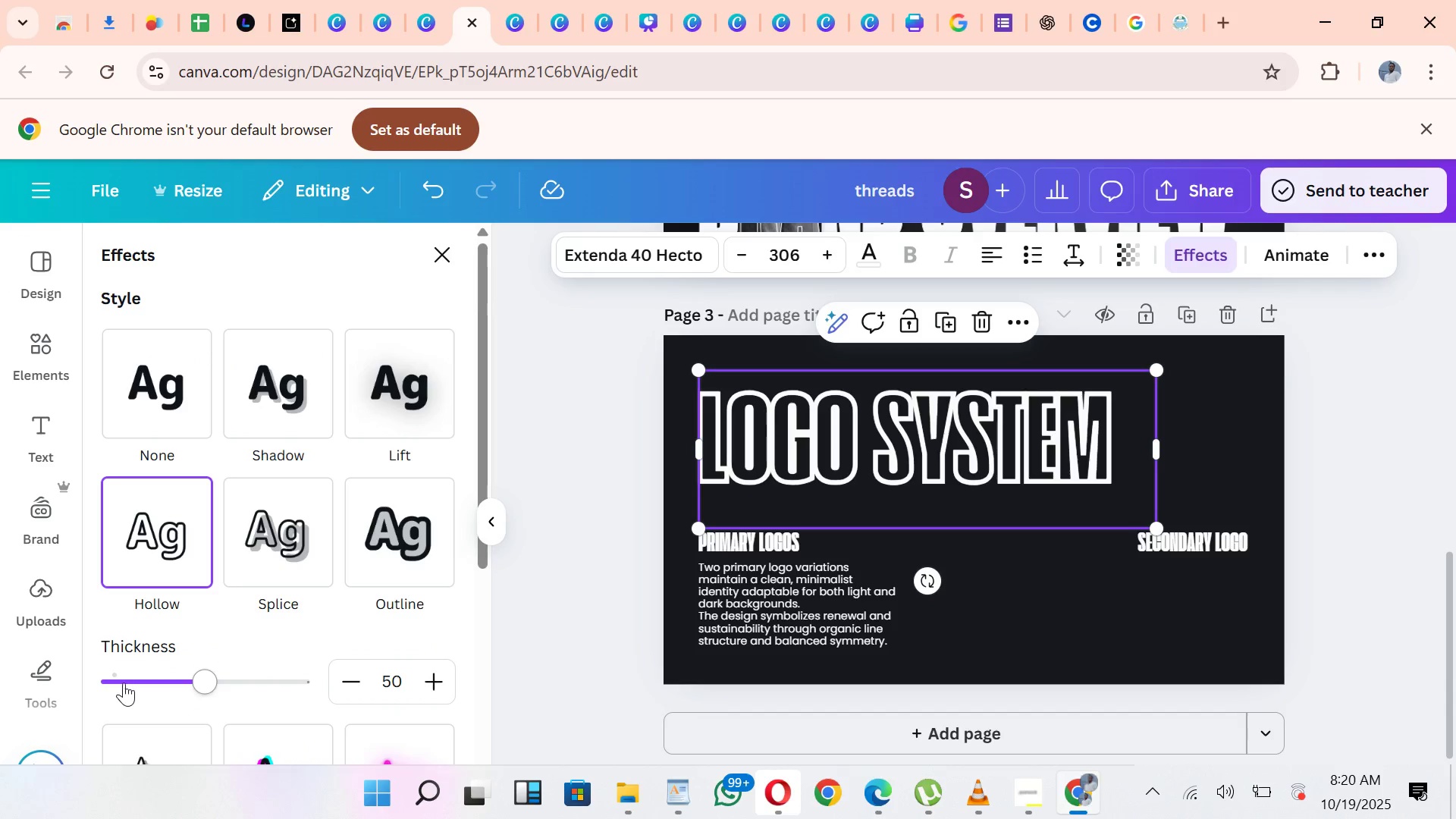 
wait(6.88)
 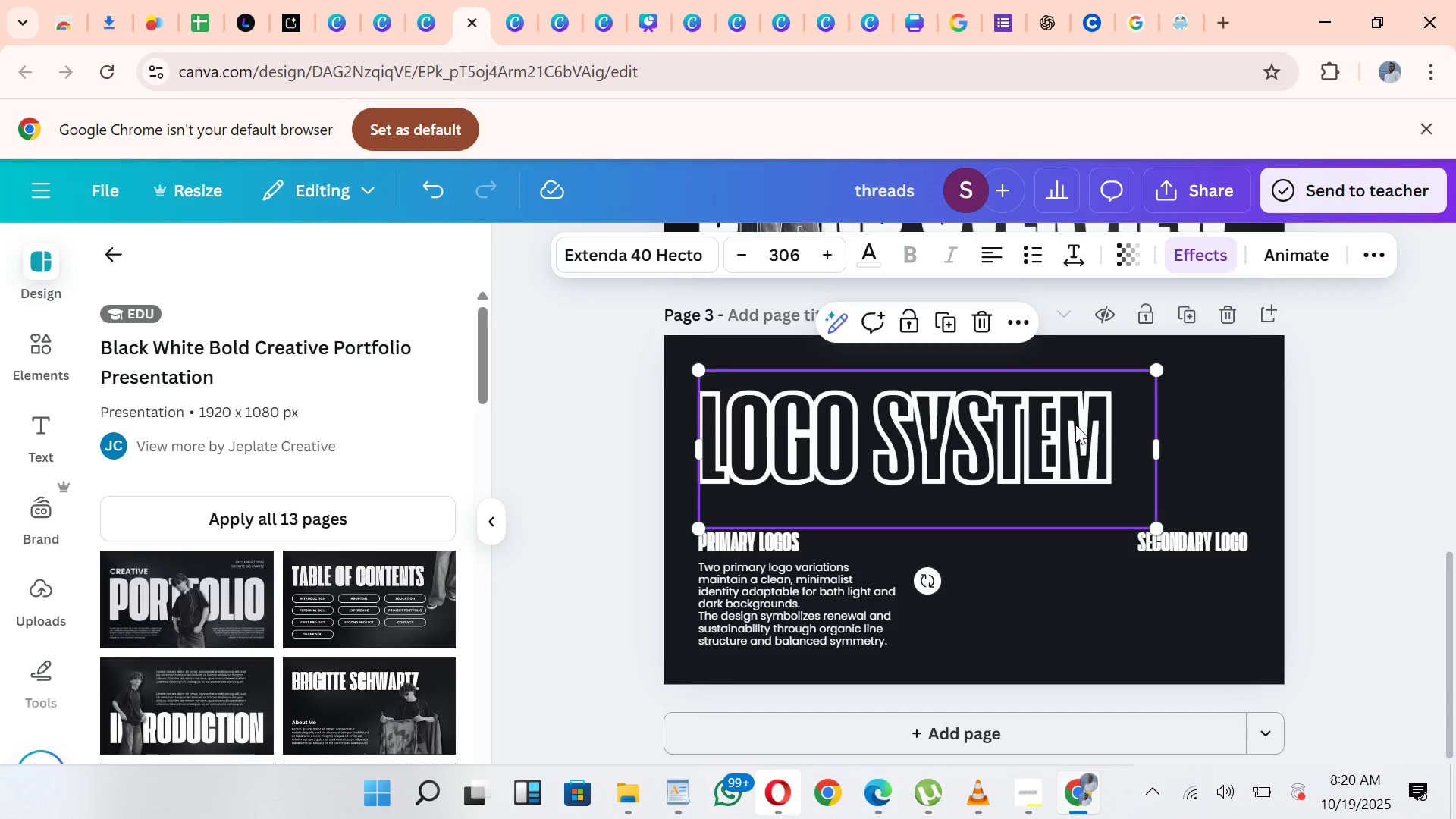 
left_click([1241, 450])
 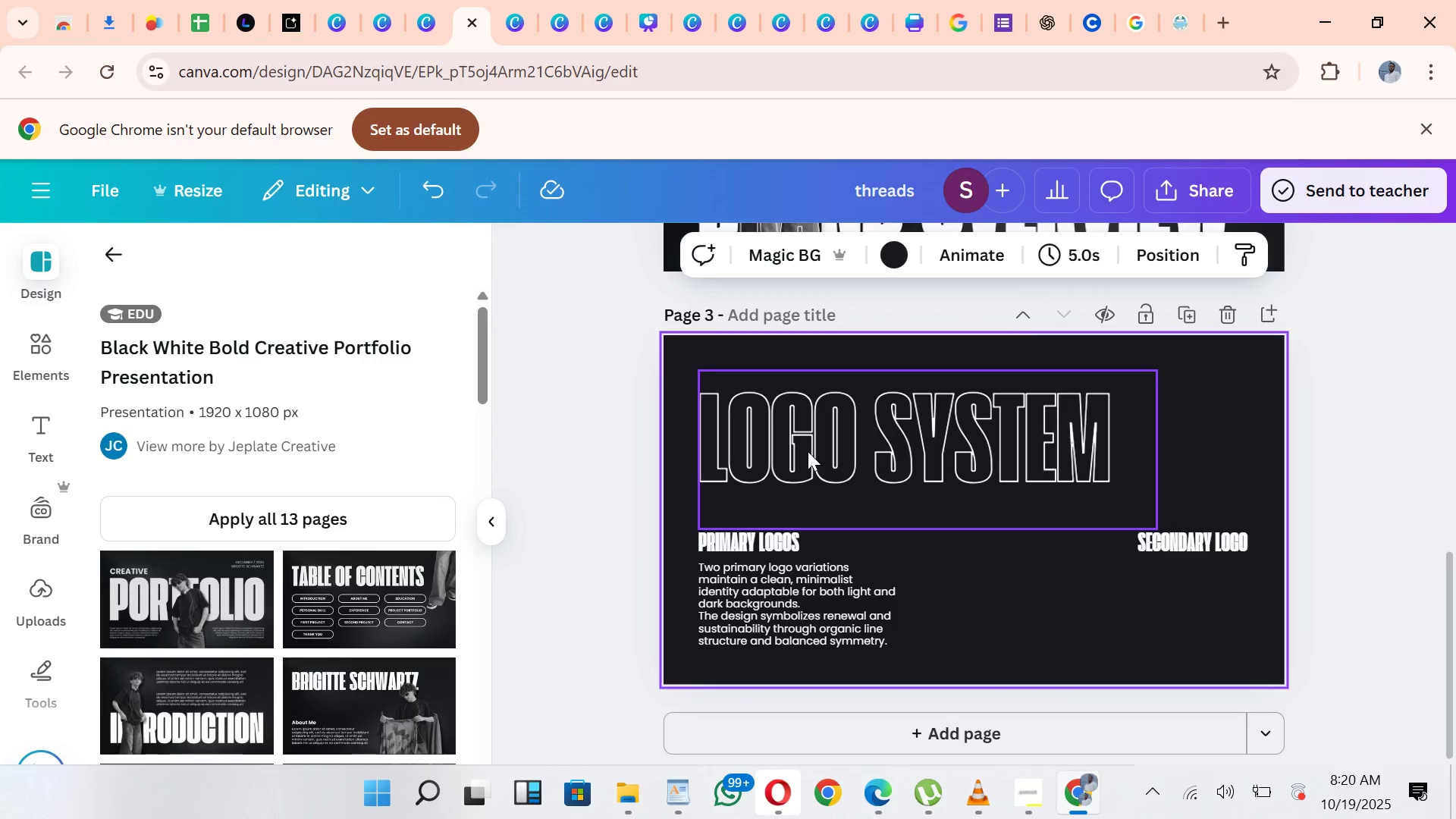 
left_click([808, 451])
 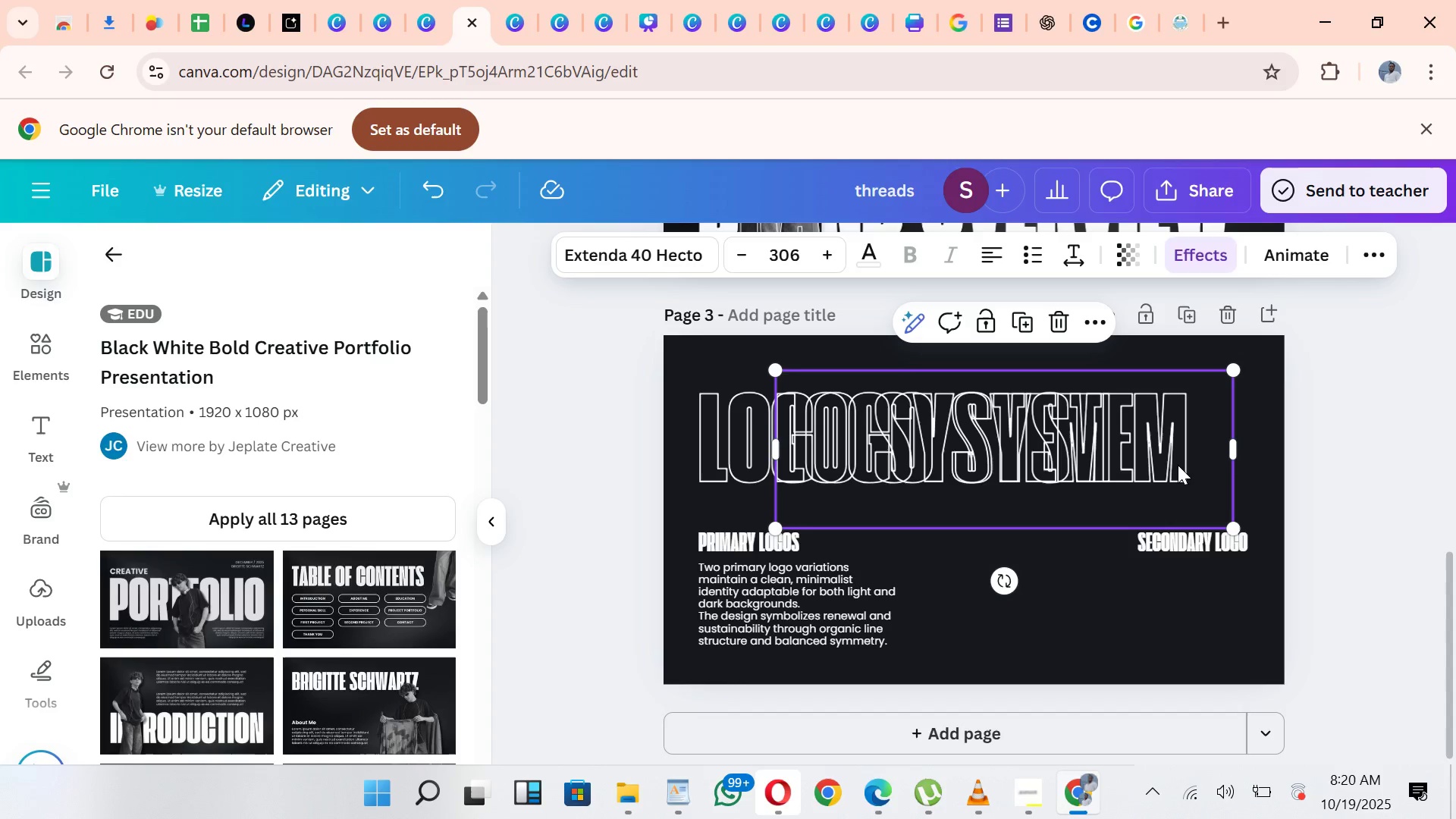 
double_click([1183, 437])
 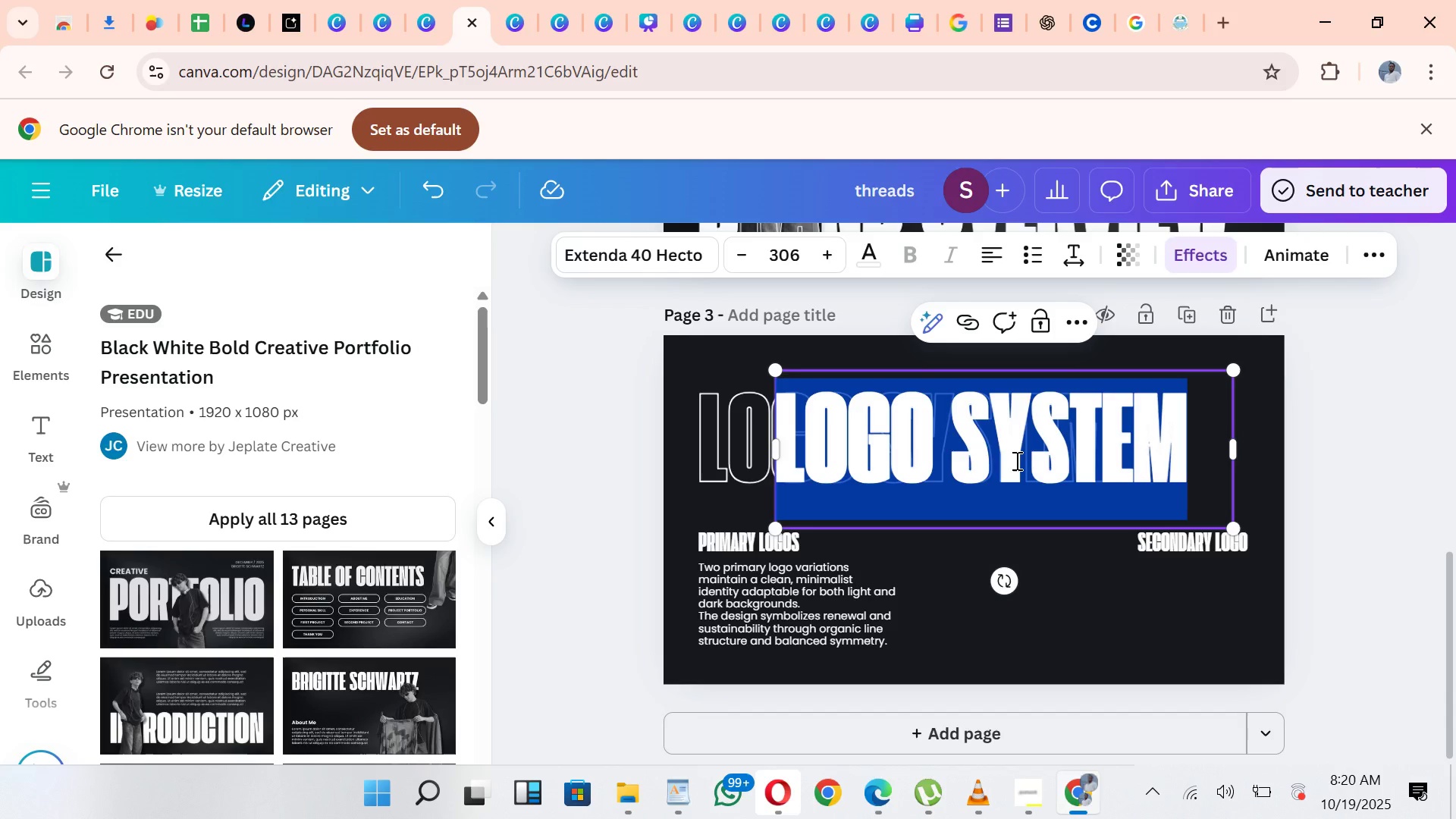 
double_click([1015, 460])
 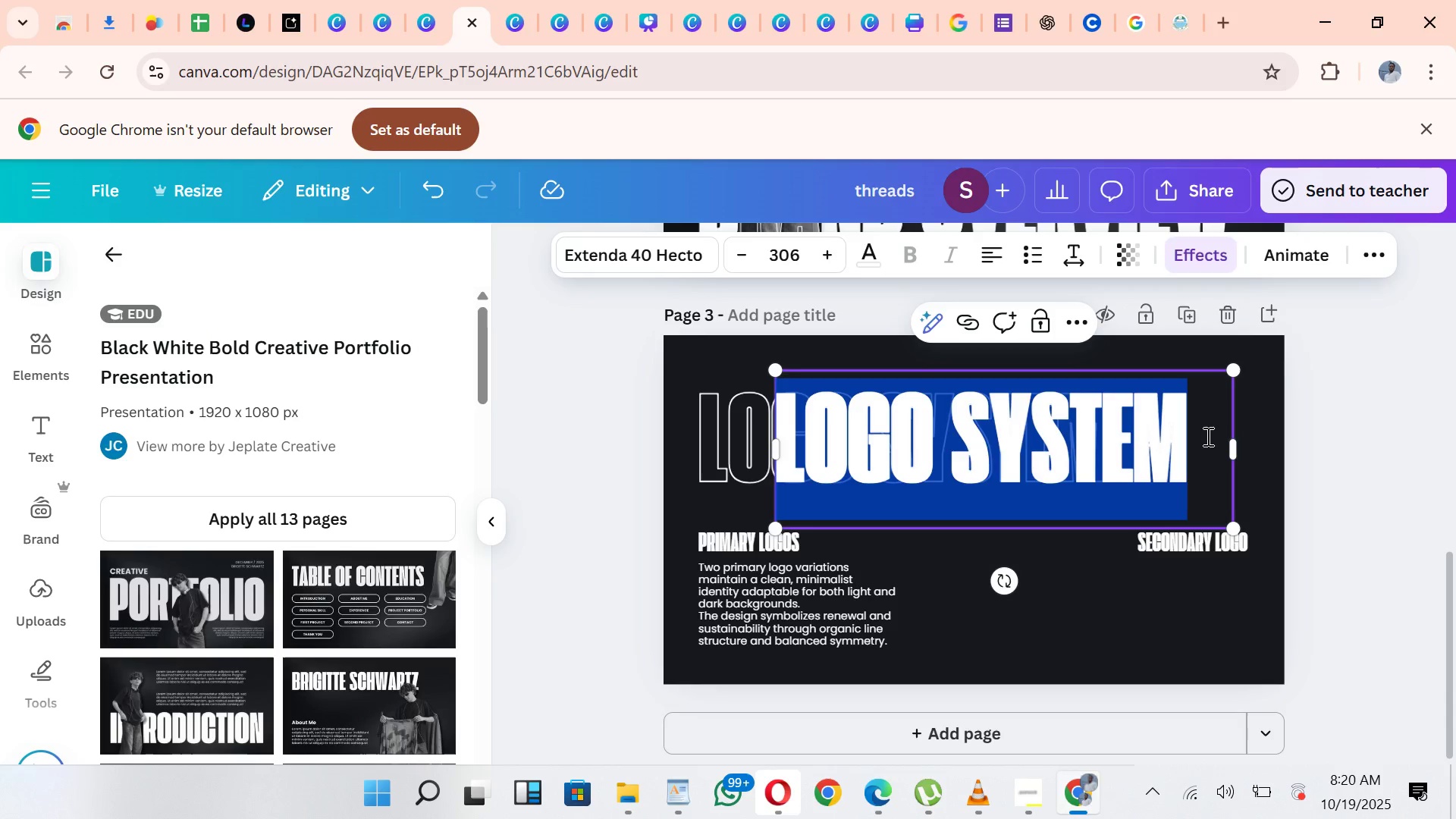 
left_click([1319, 464])
 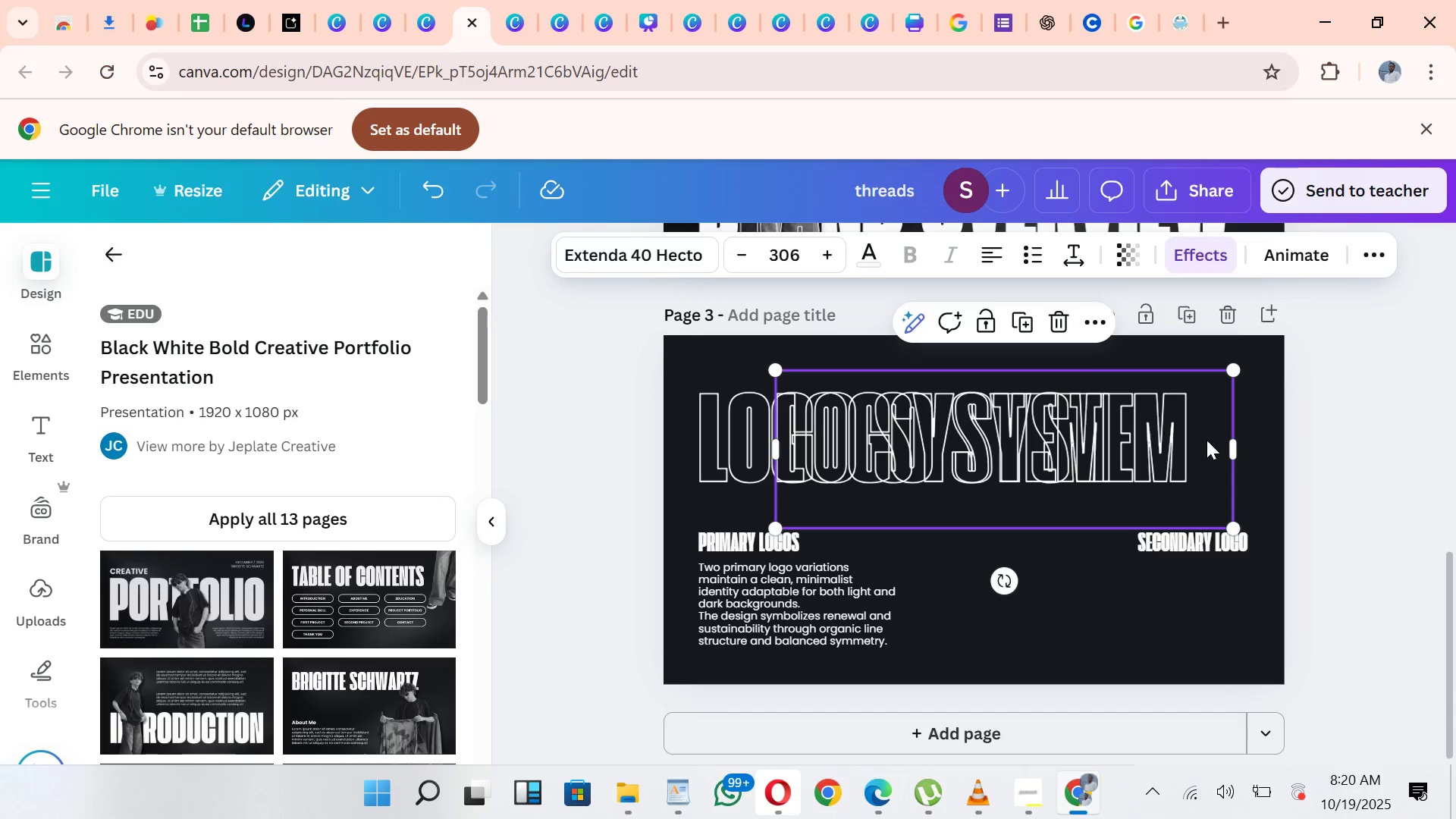 
double_click([1207, 440])
 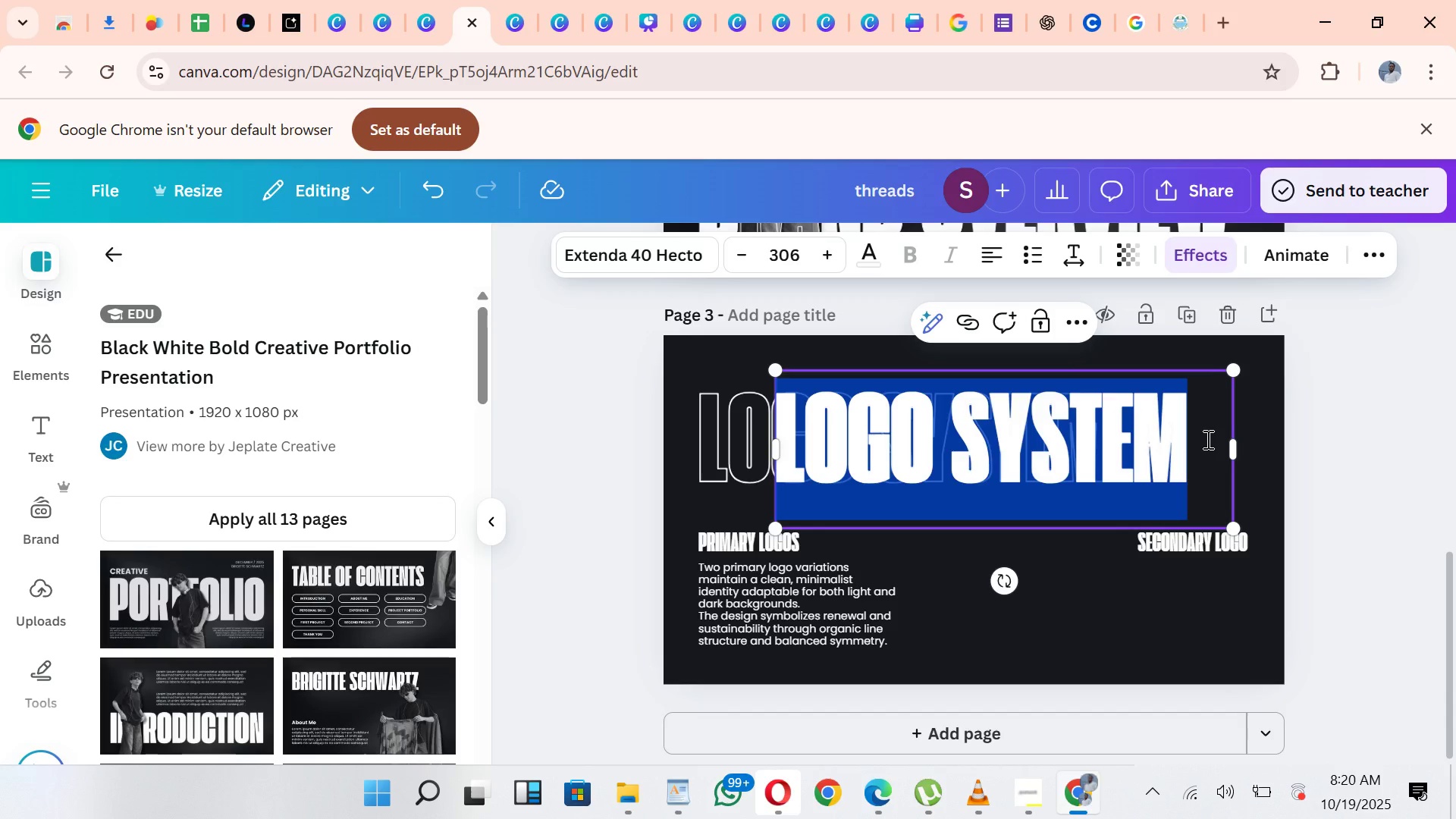 
left_click([1207, 439])
 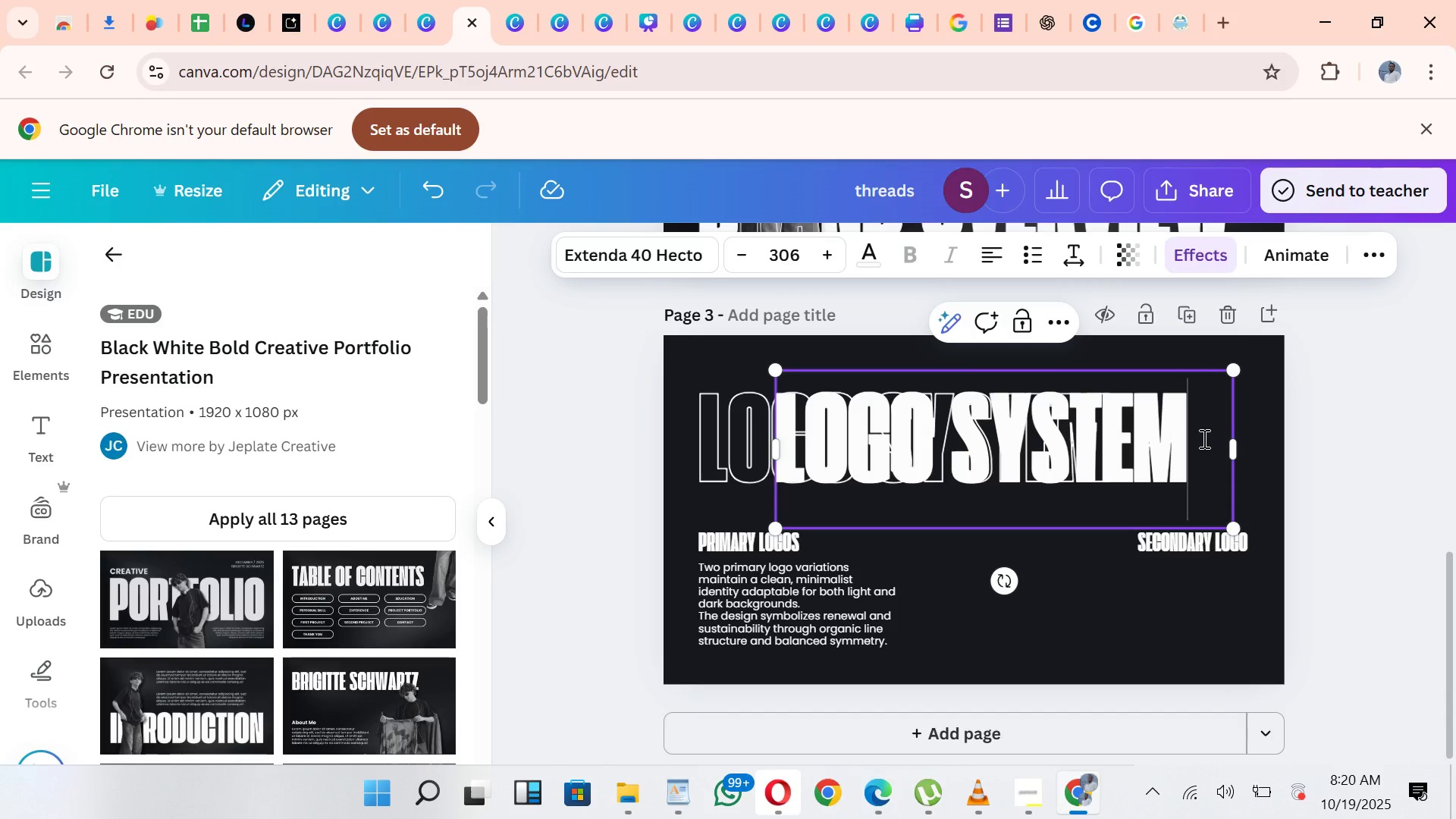 
key(Backspace)
 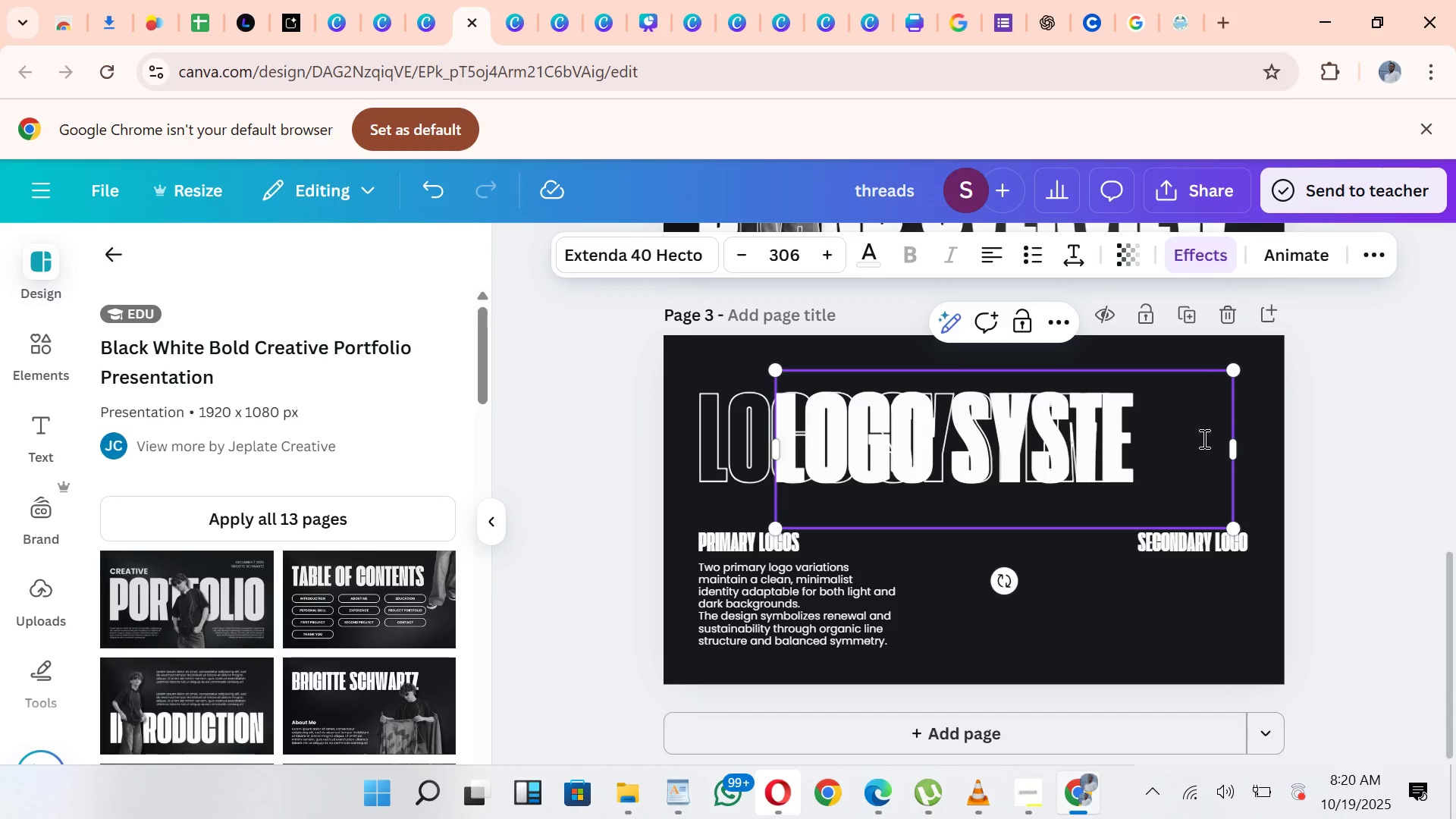 
key(Backspace)
 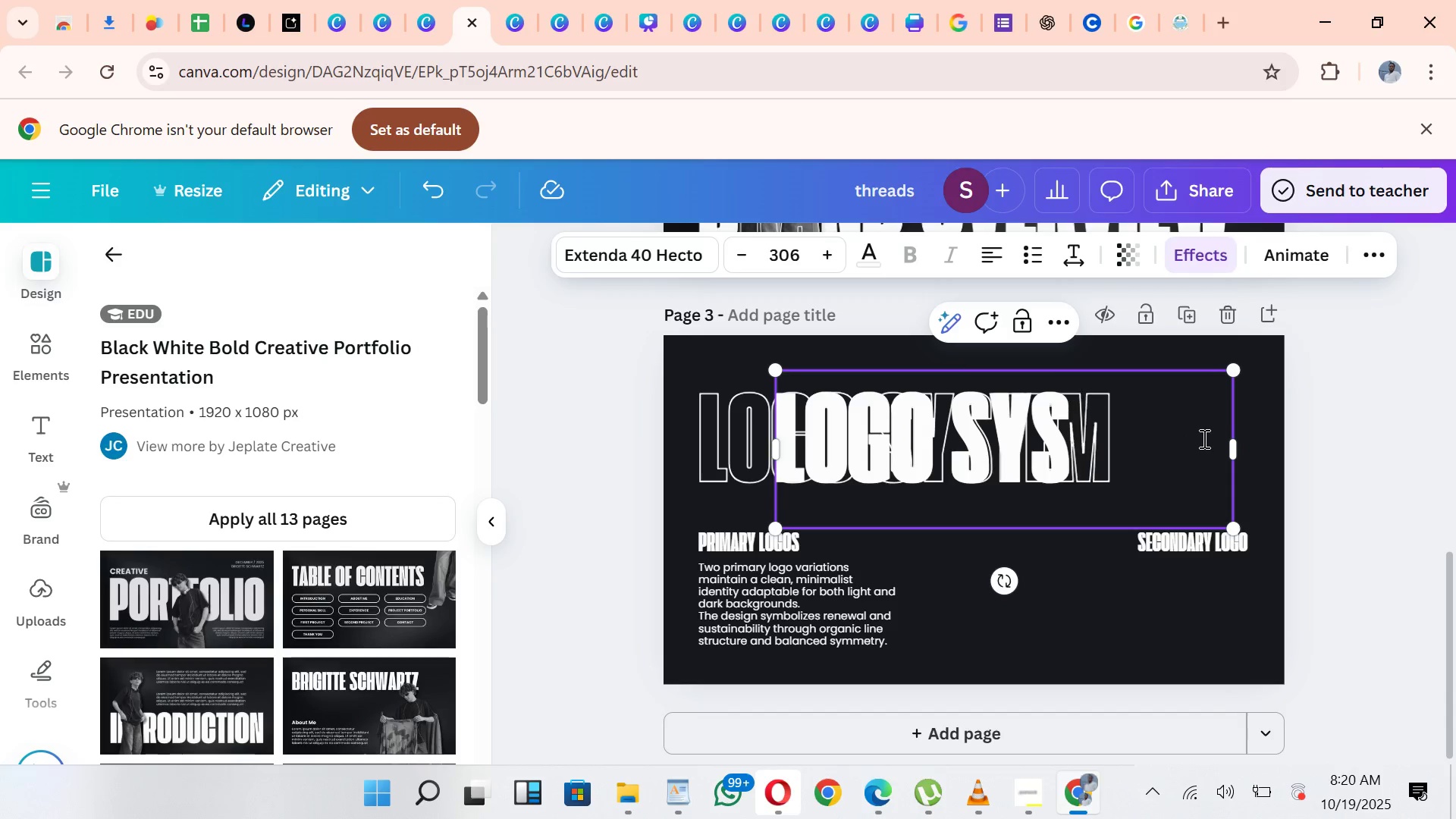 
key(Backspace)
 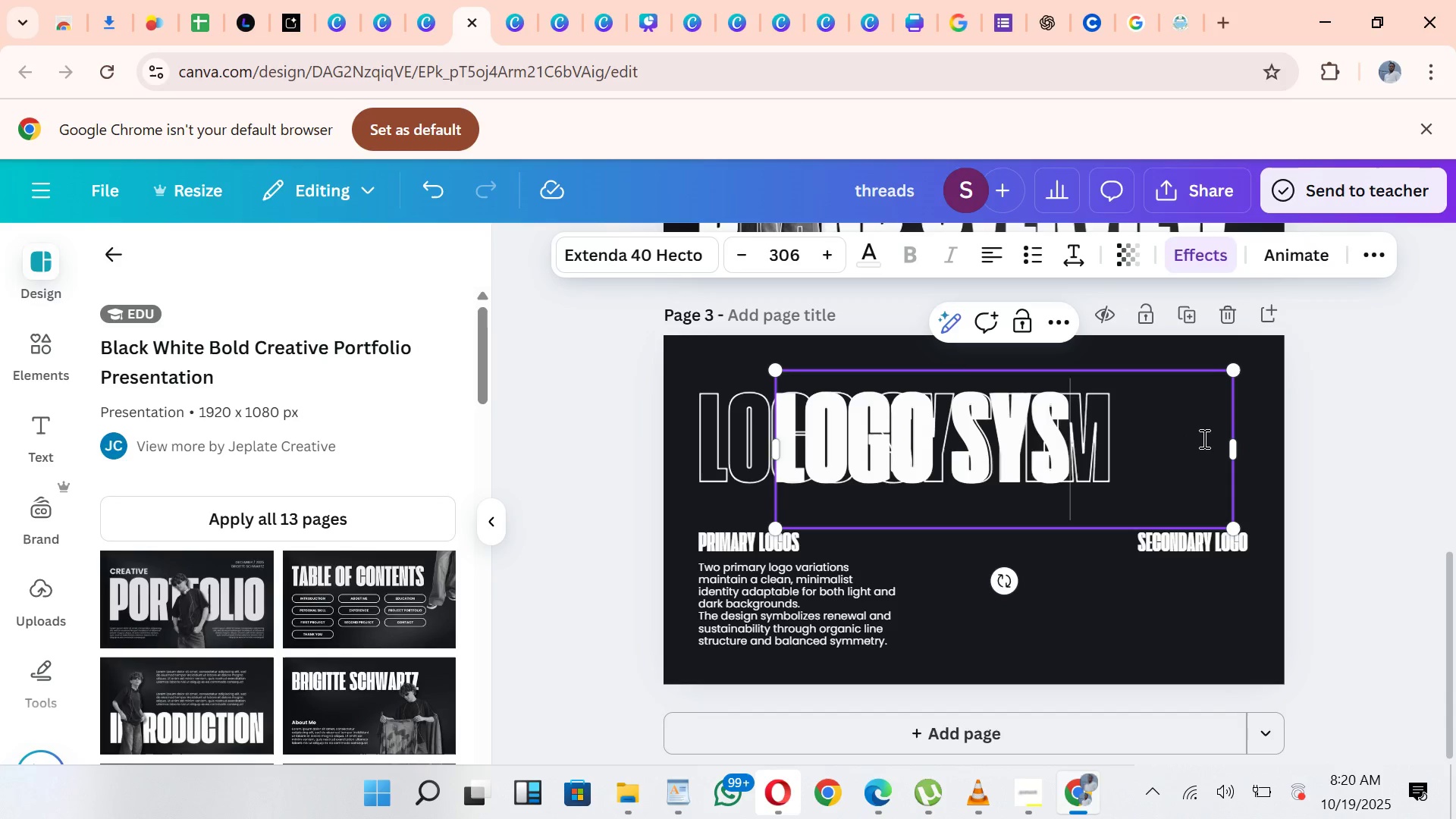 
key(Backspace)
 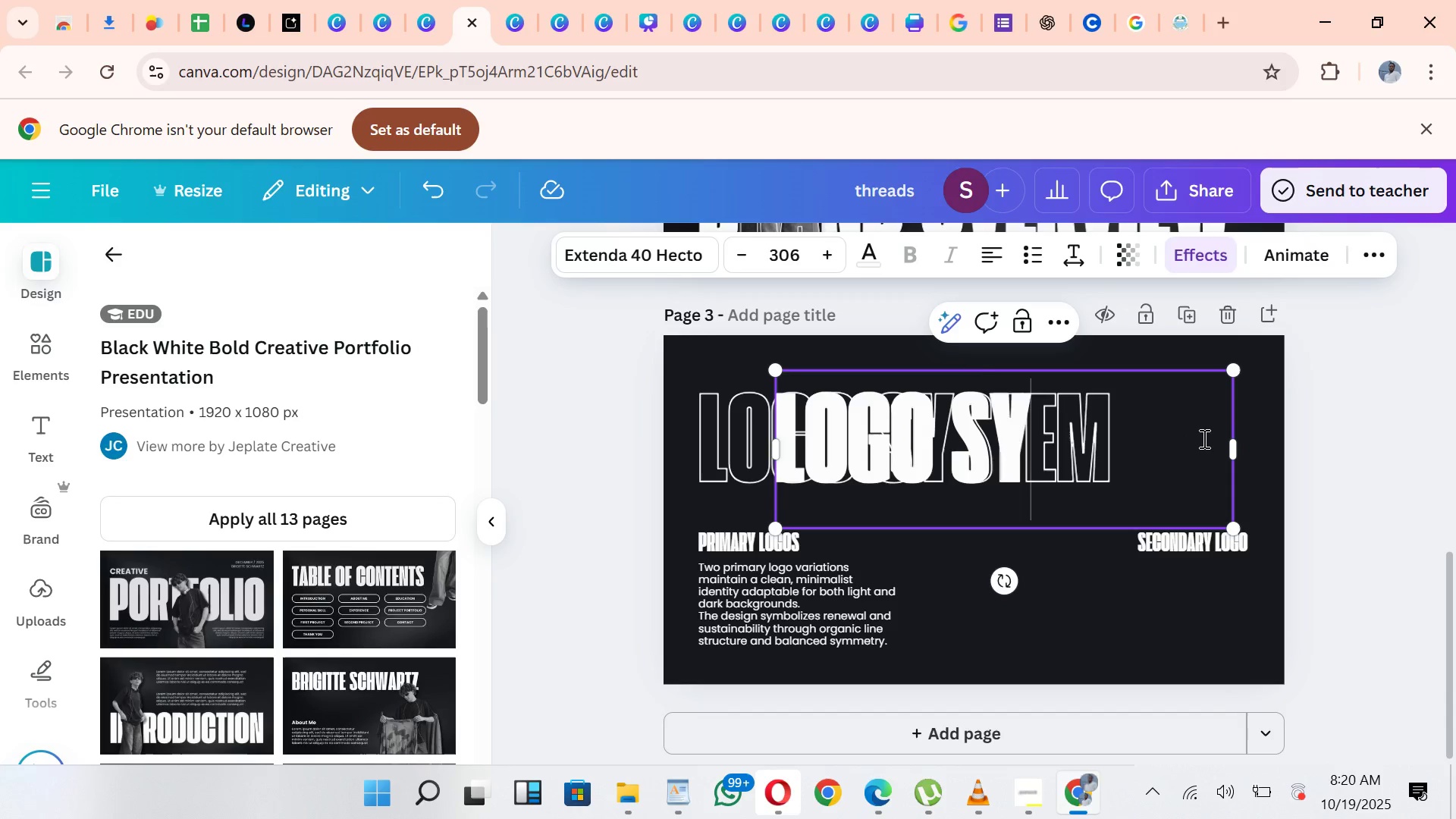 
key(Backspace)
 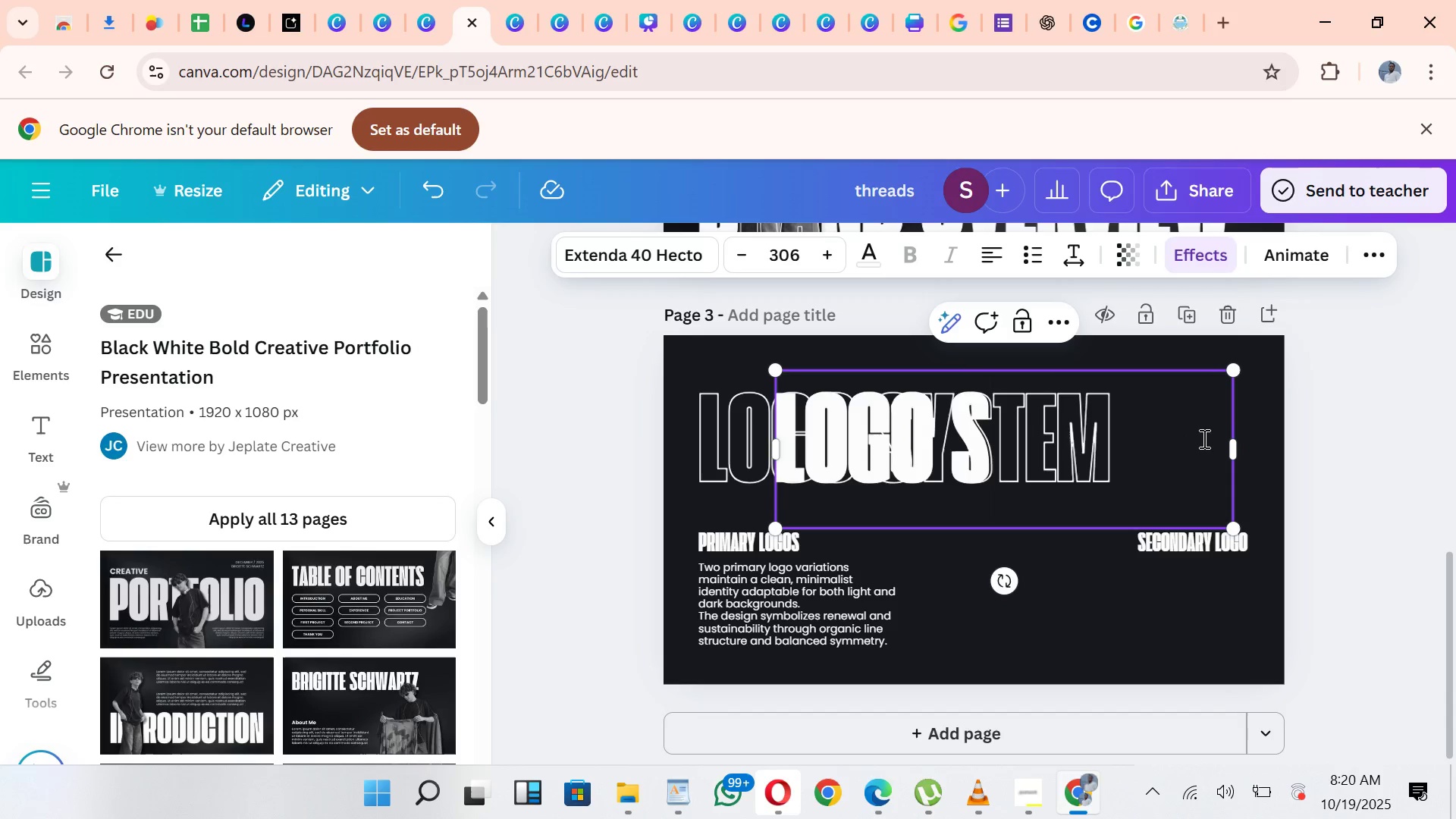 
key(Backspace)
 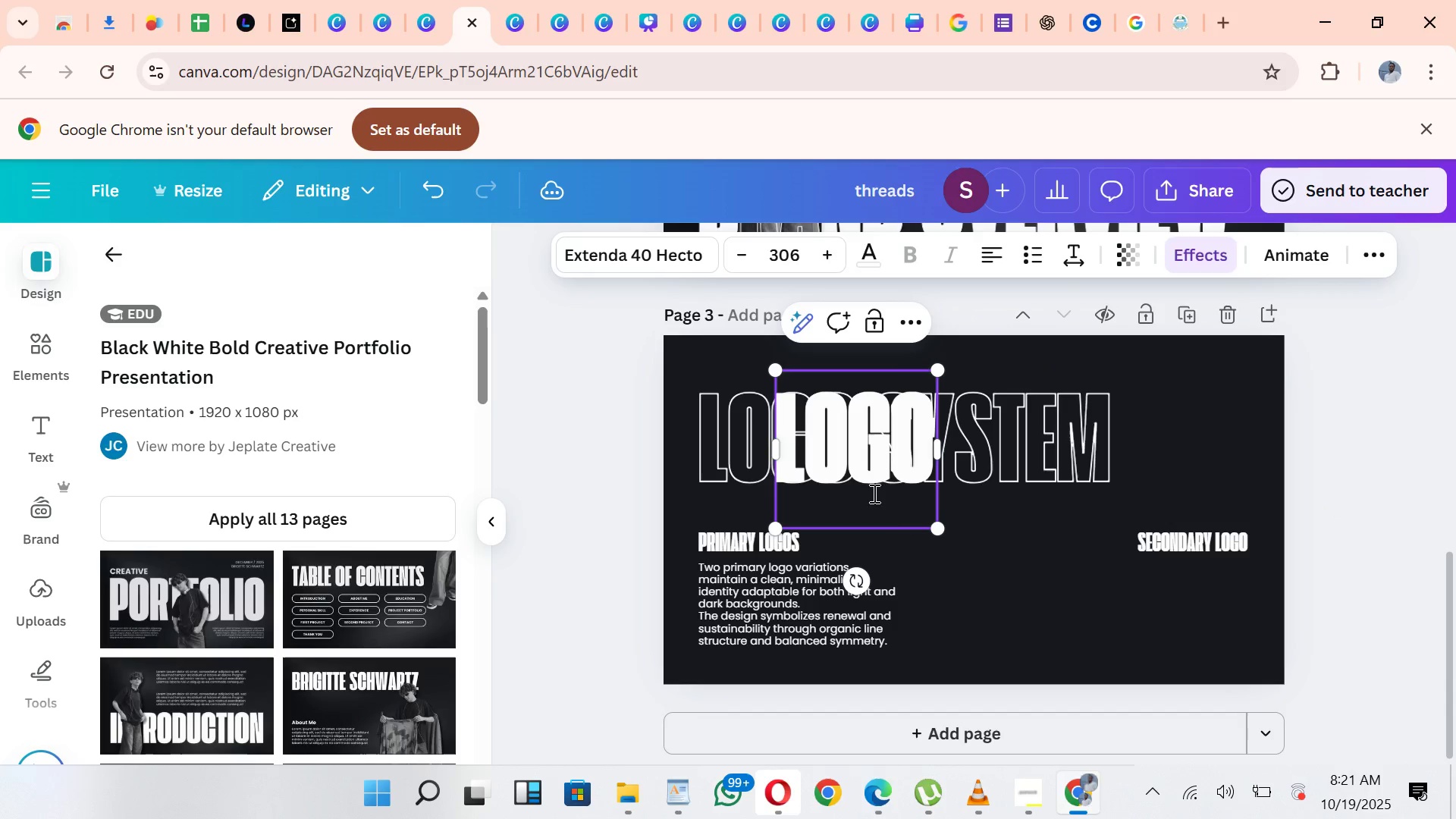 
wait(5.69)
 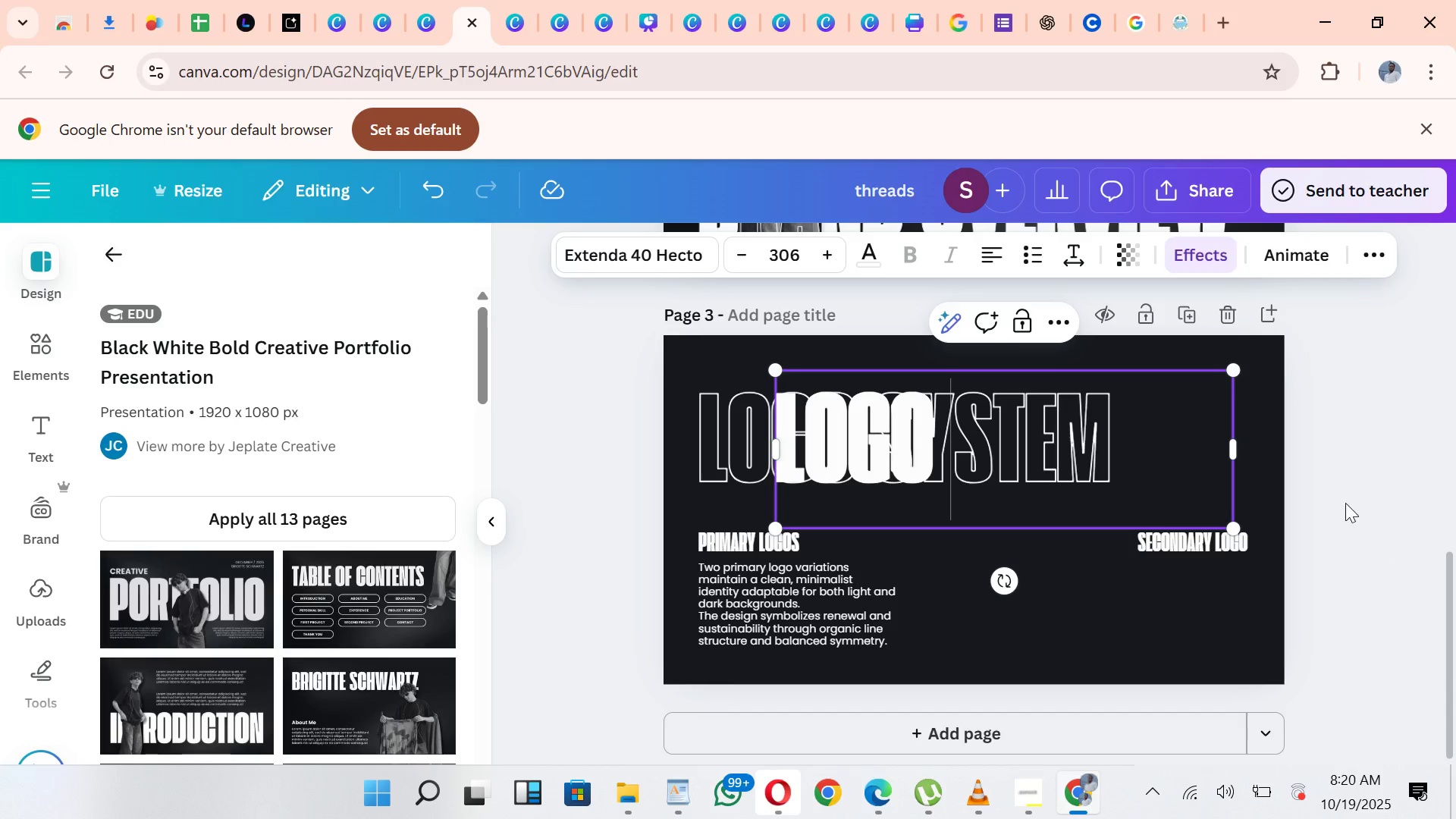 
left_click([1012, 532])
 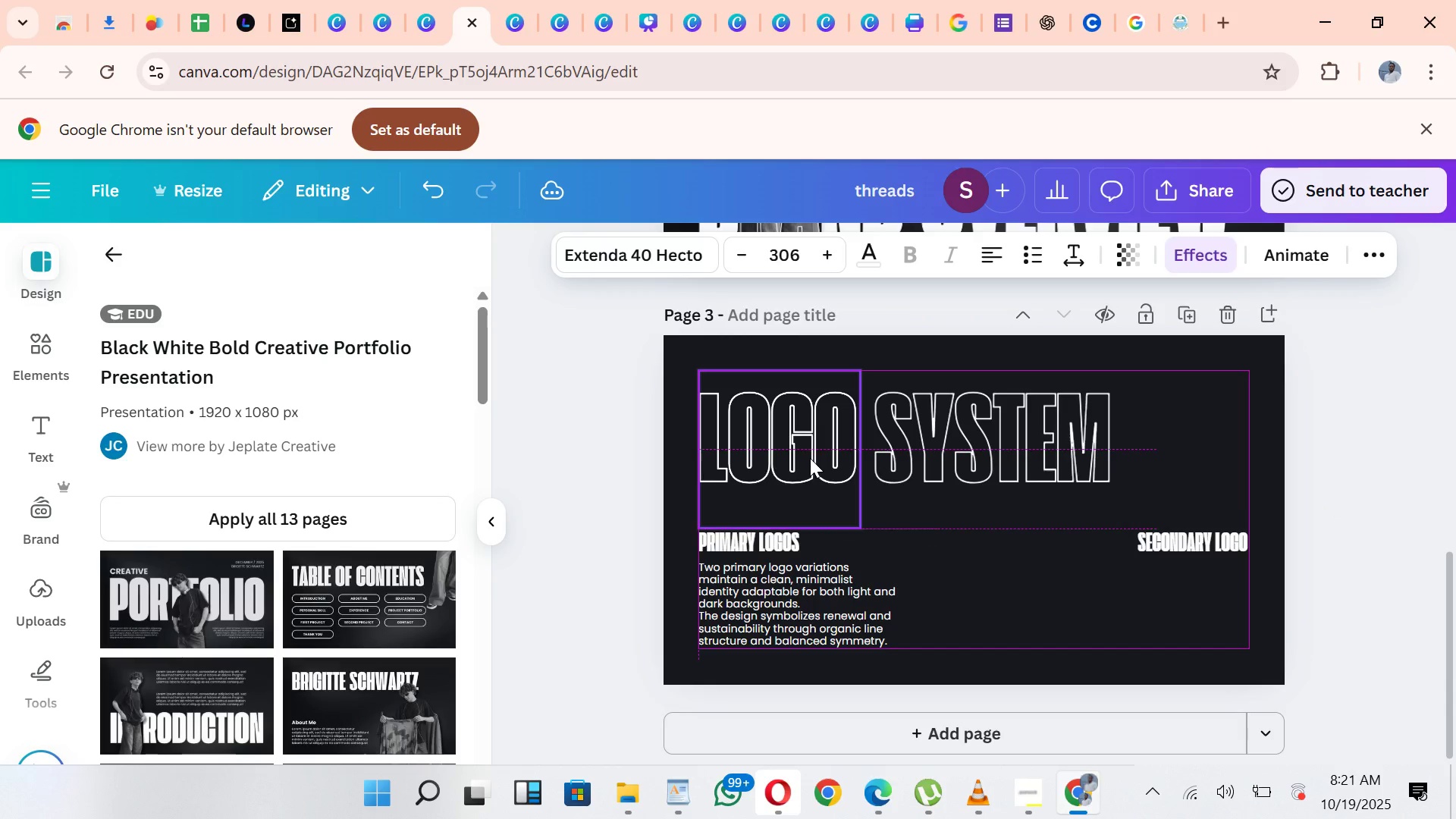 
left_click([1191, 248])
 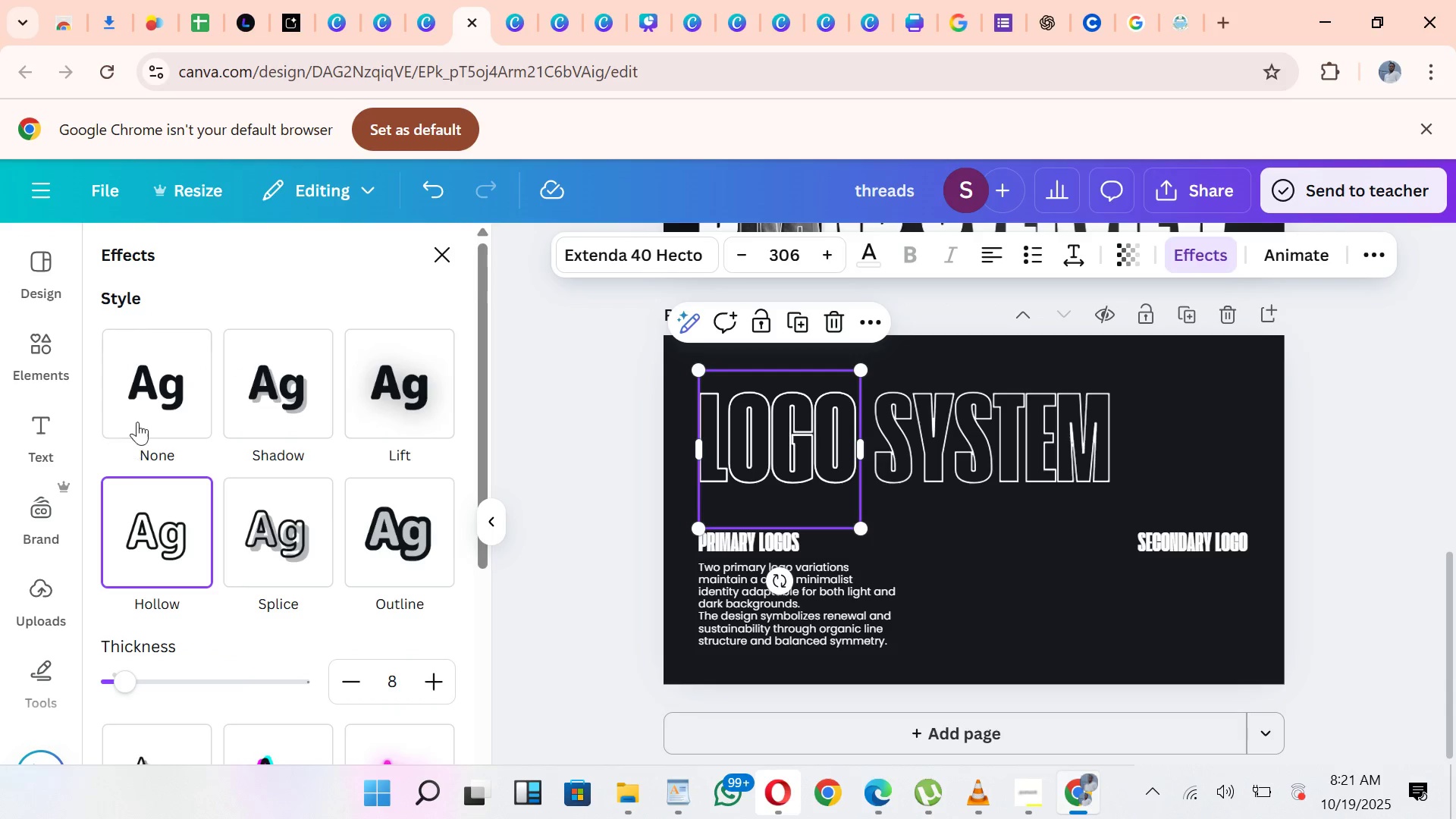 
left_click([146, 404])
 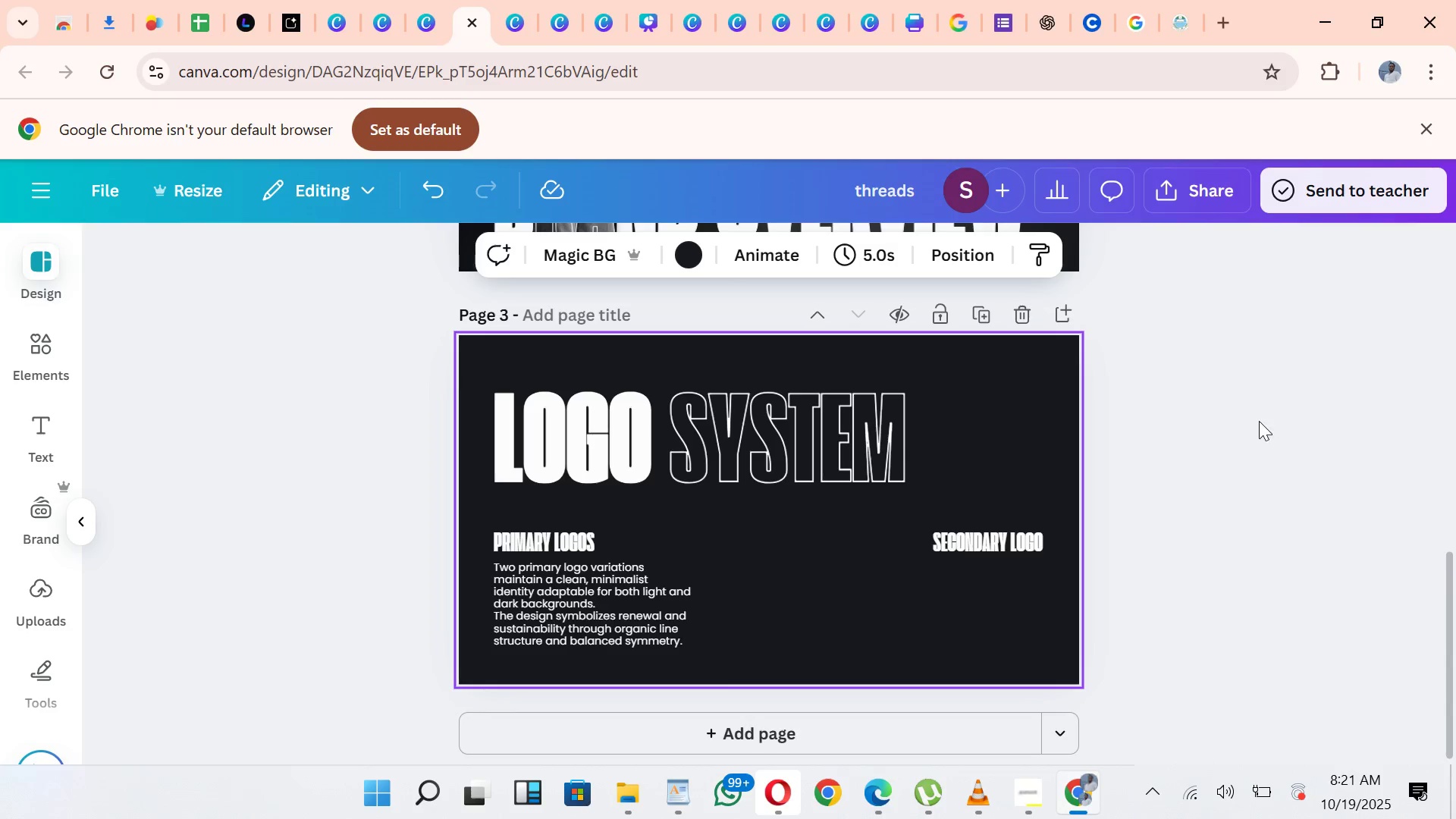 
left_click([1220, 442])
 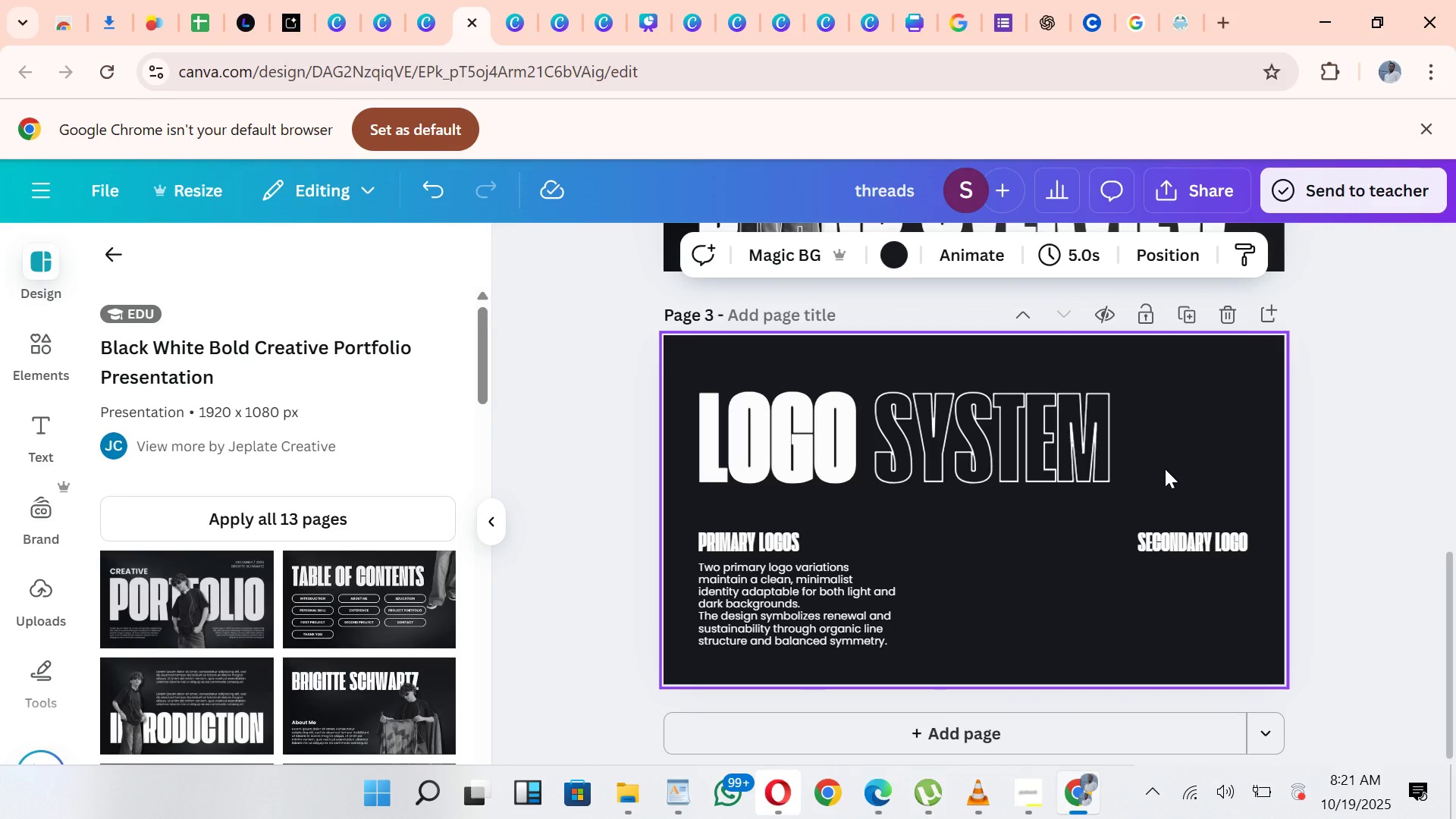 
wait(10.89)
 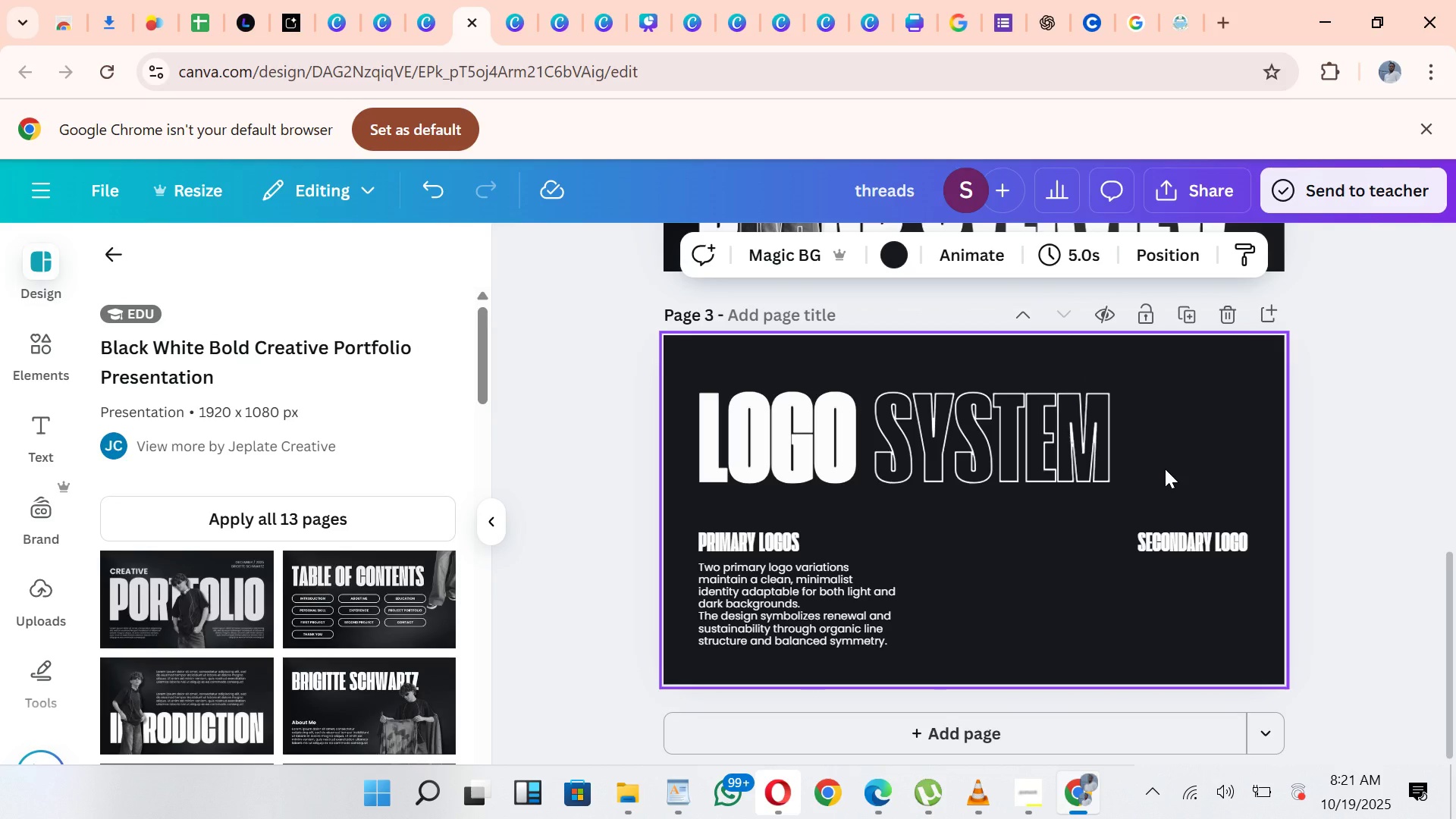 
left_click([44, 337])
 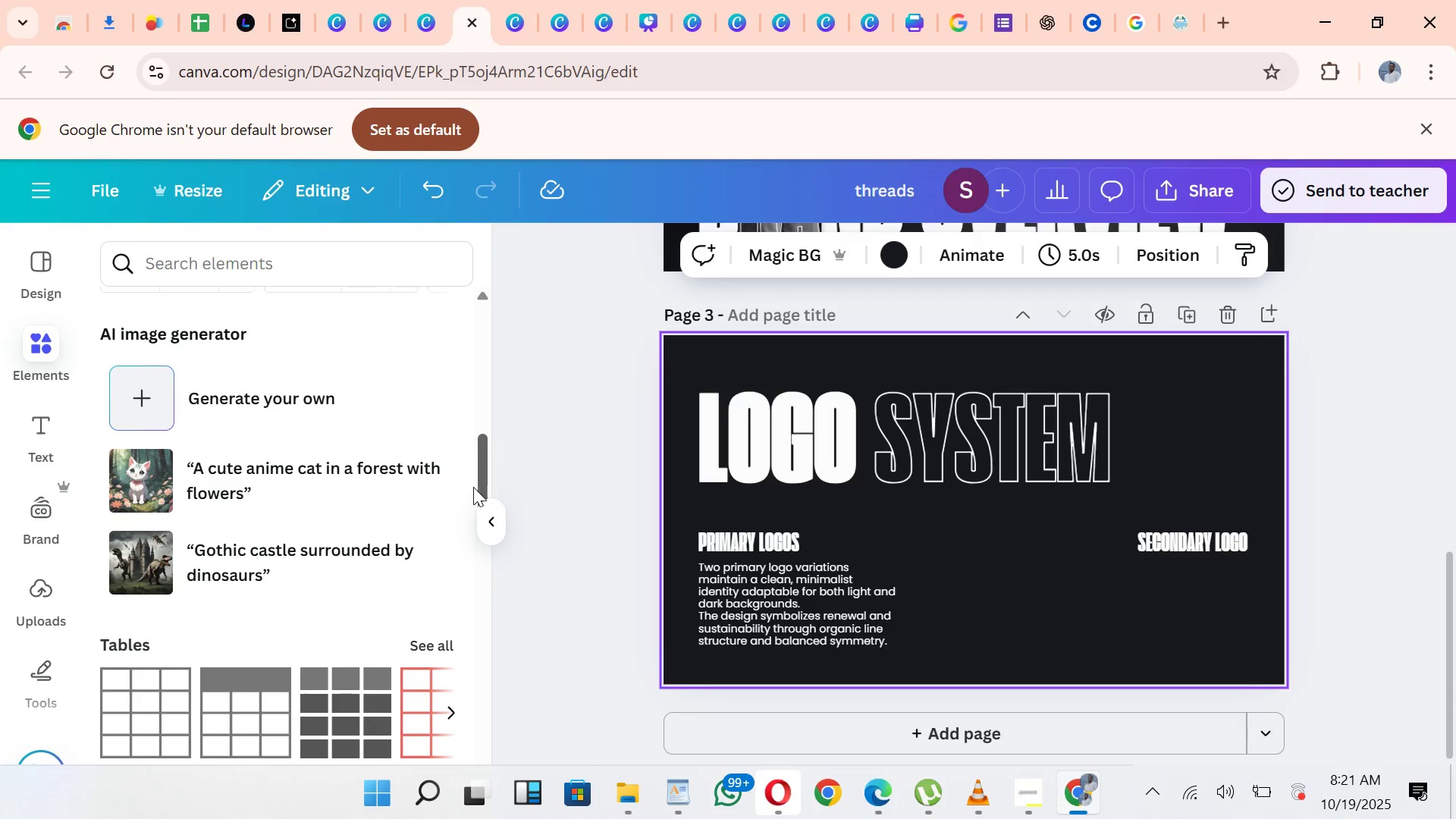 
wait(13.76)
 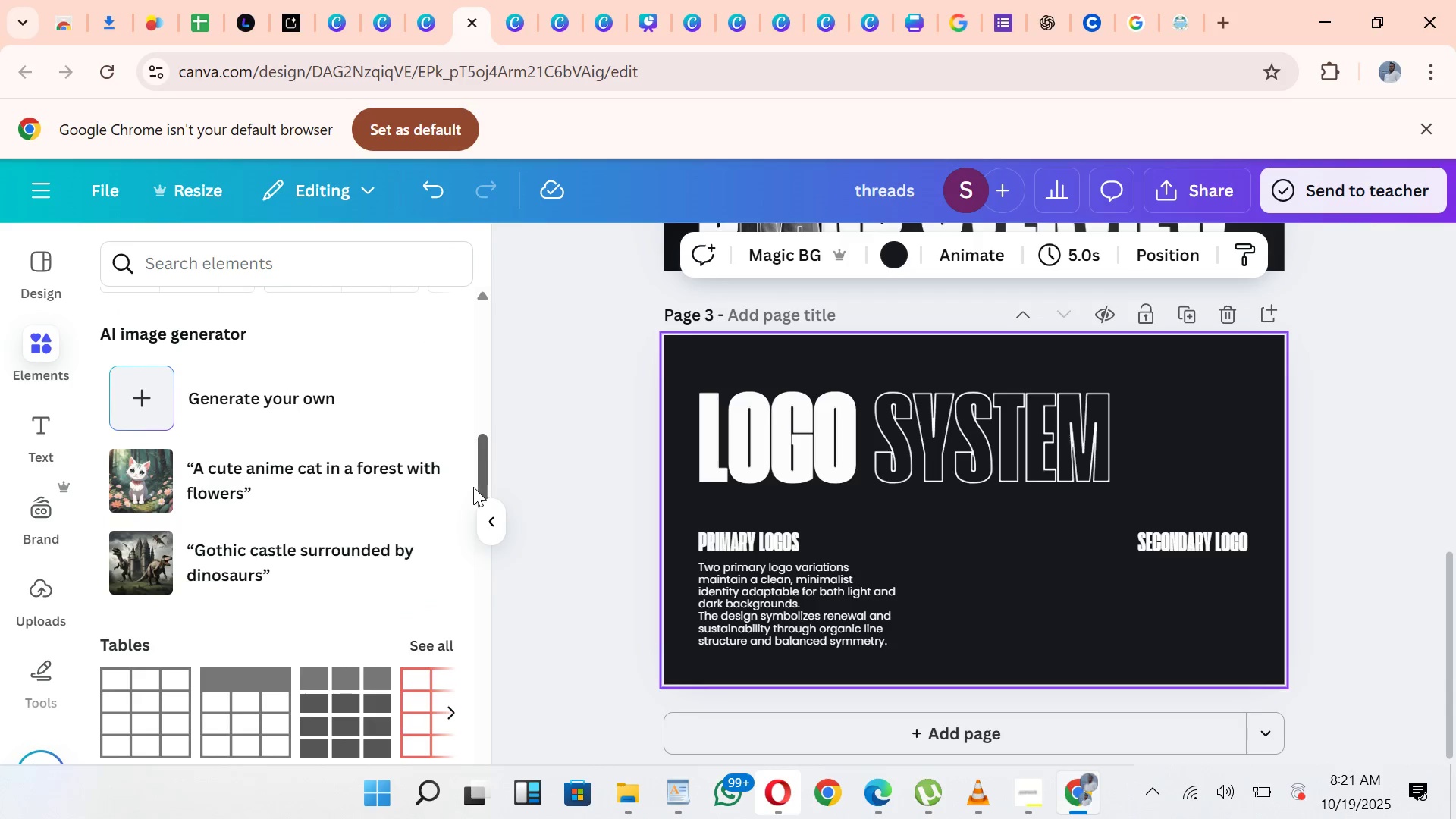 
left_click([457, 570])
 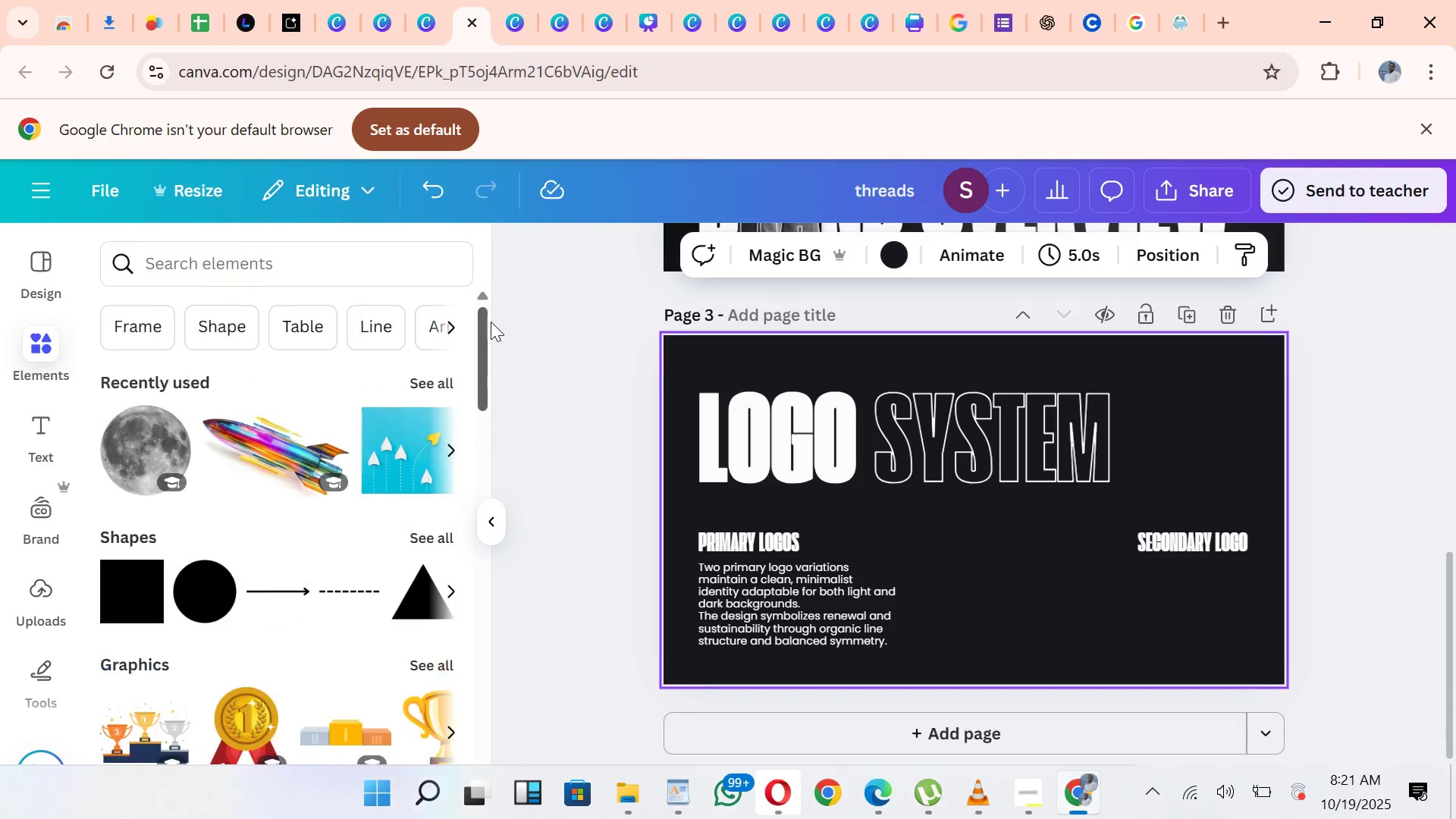 
left_click([240, 262])
 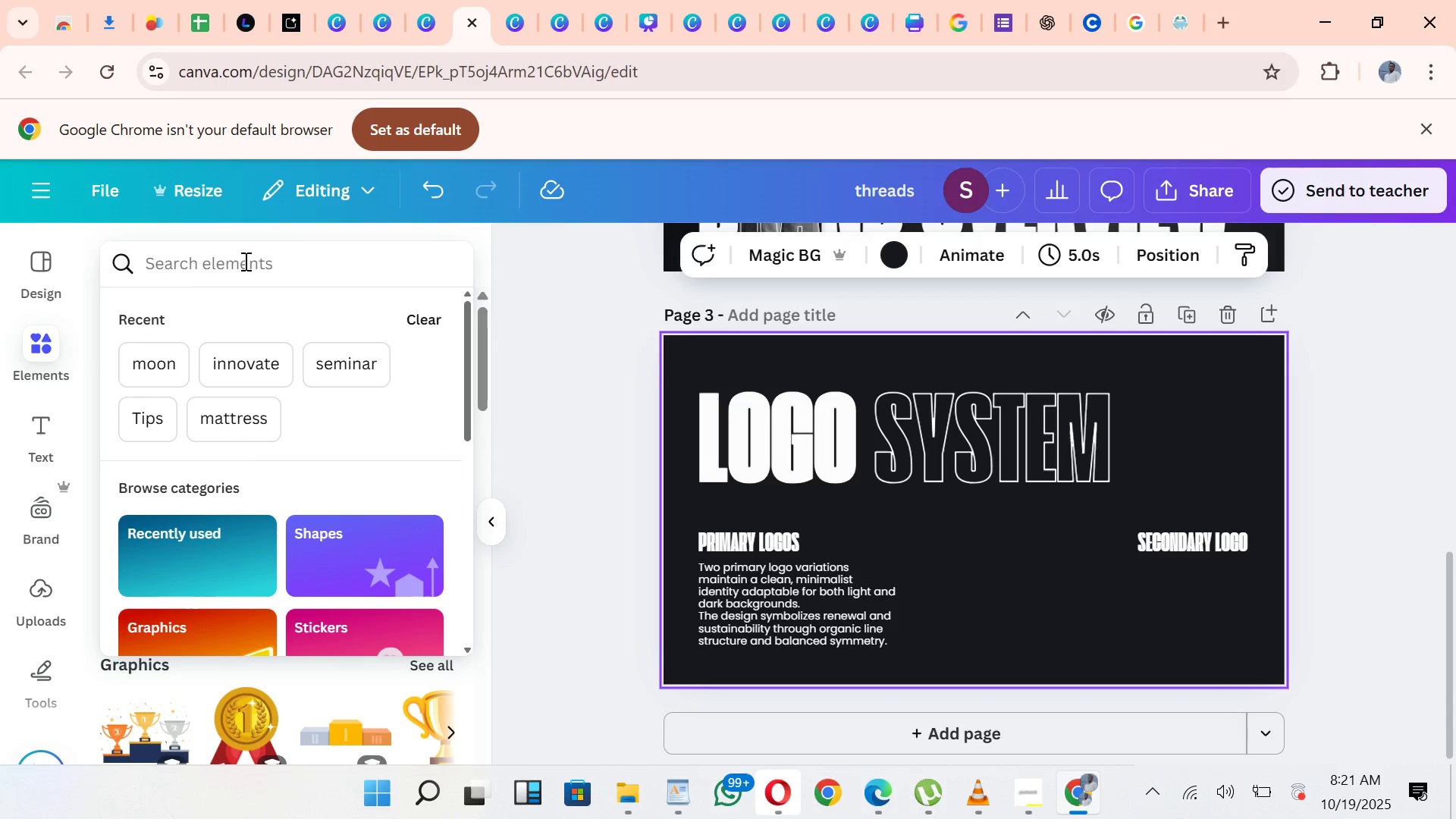 
type(faa)
key(Backspace)
type(shio)
 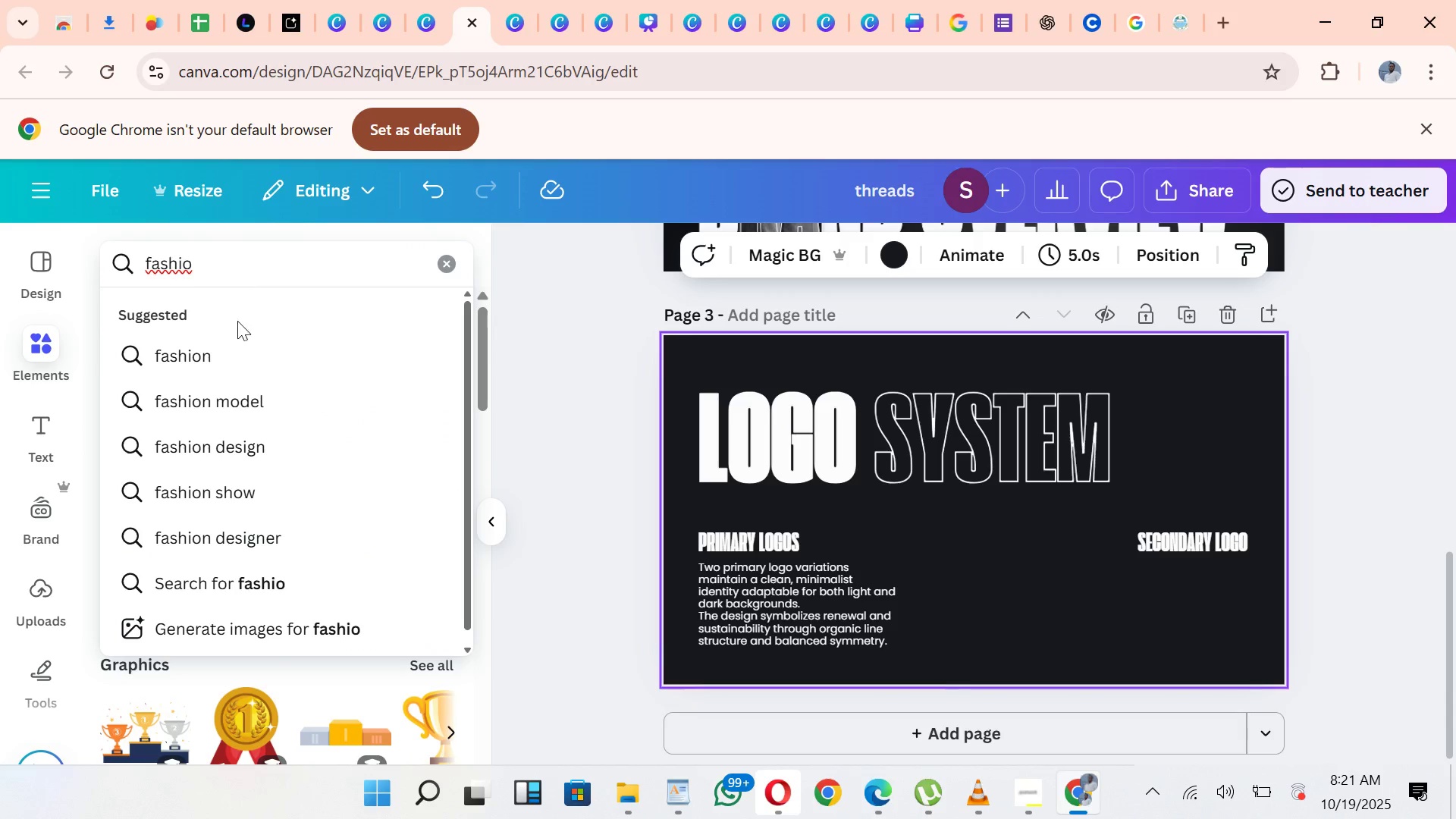 
left_click([225, 366])
 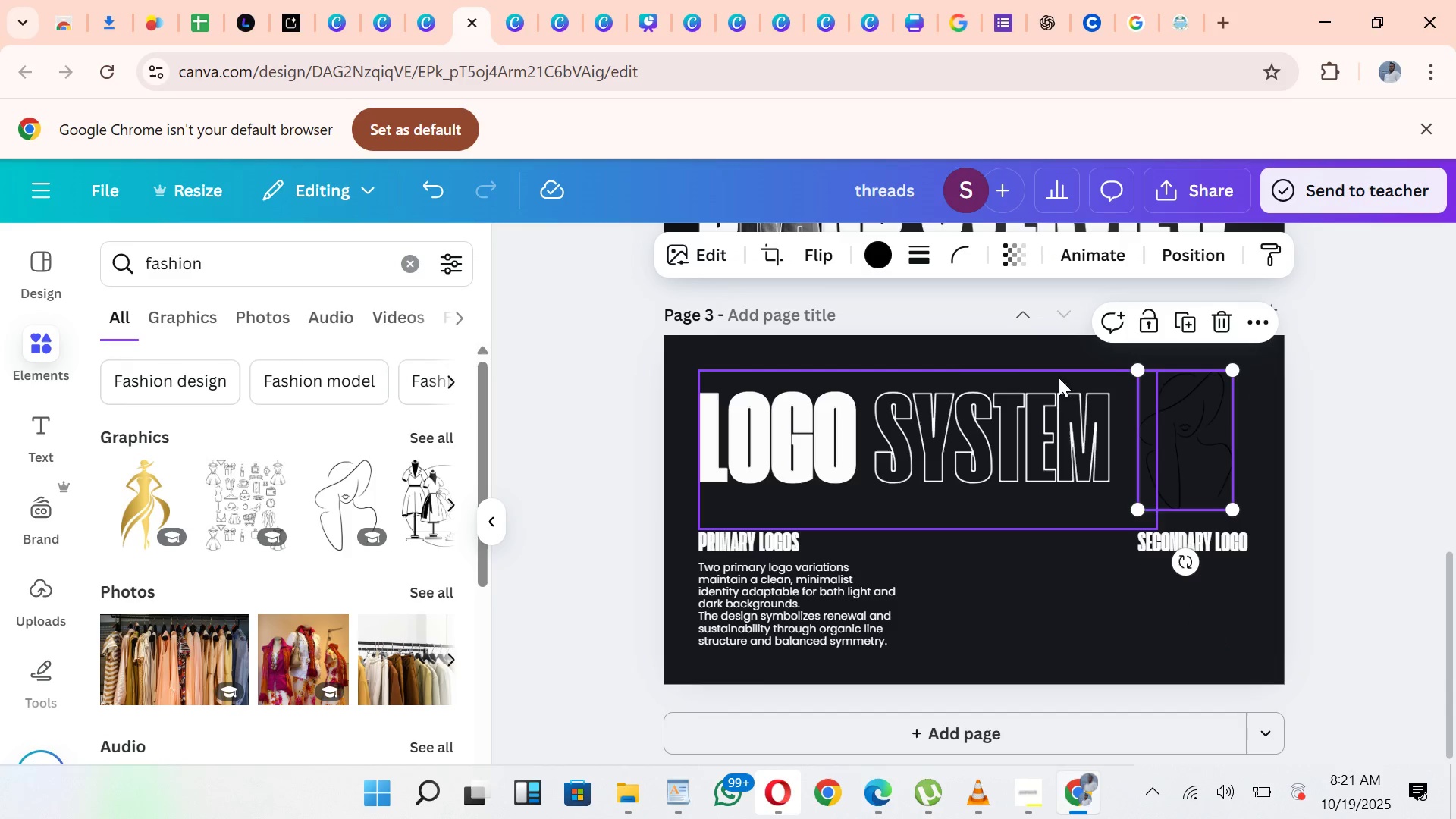 
wait(13.69)
 